 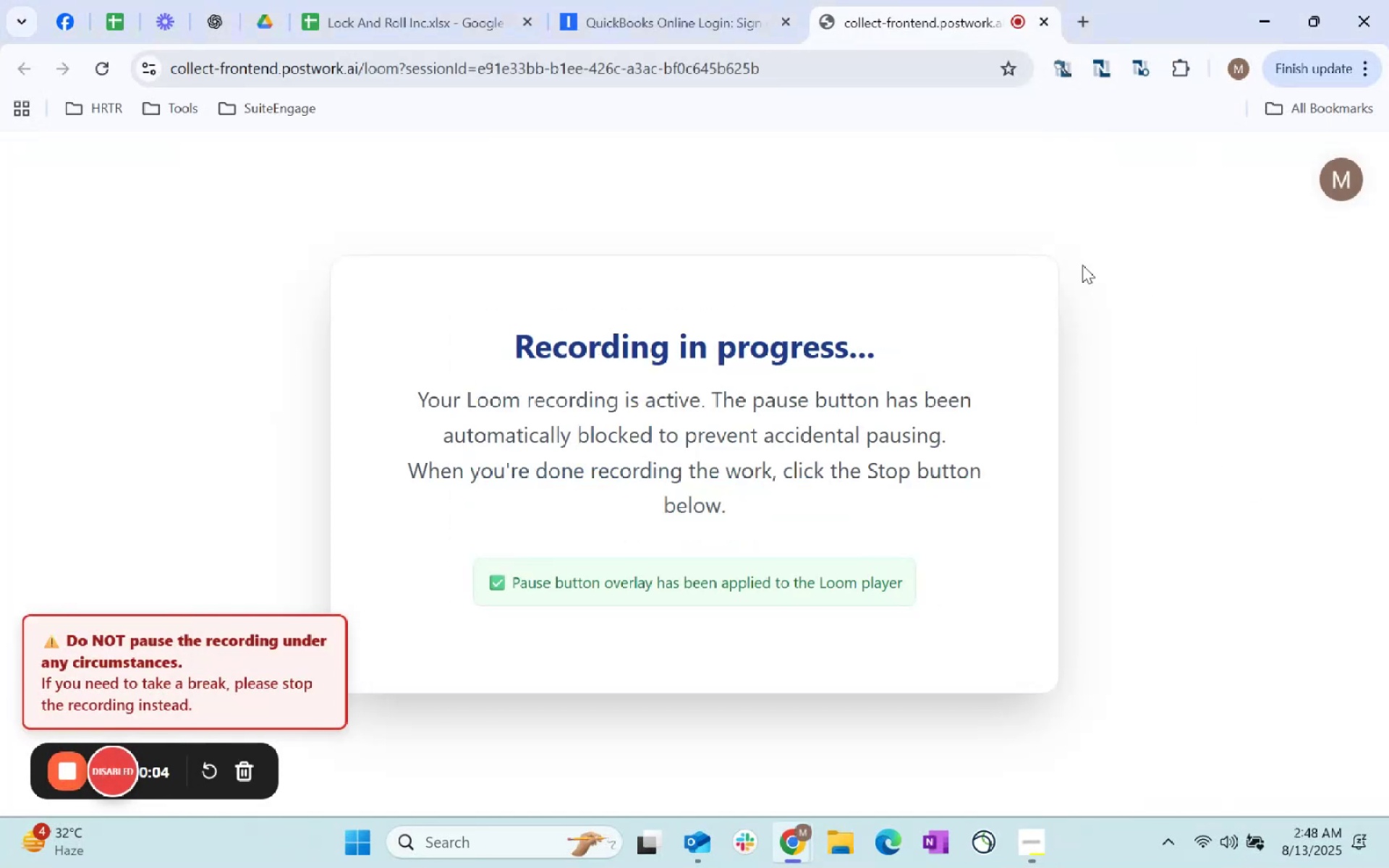 
left_click([692, 0])
 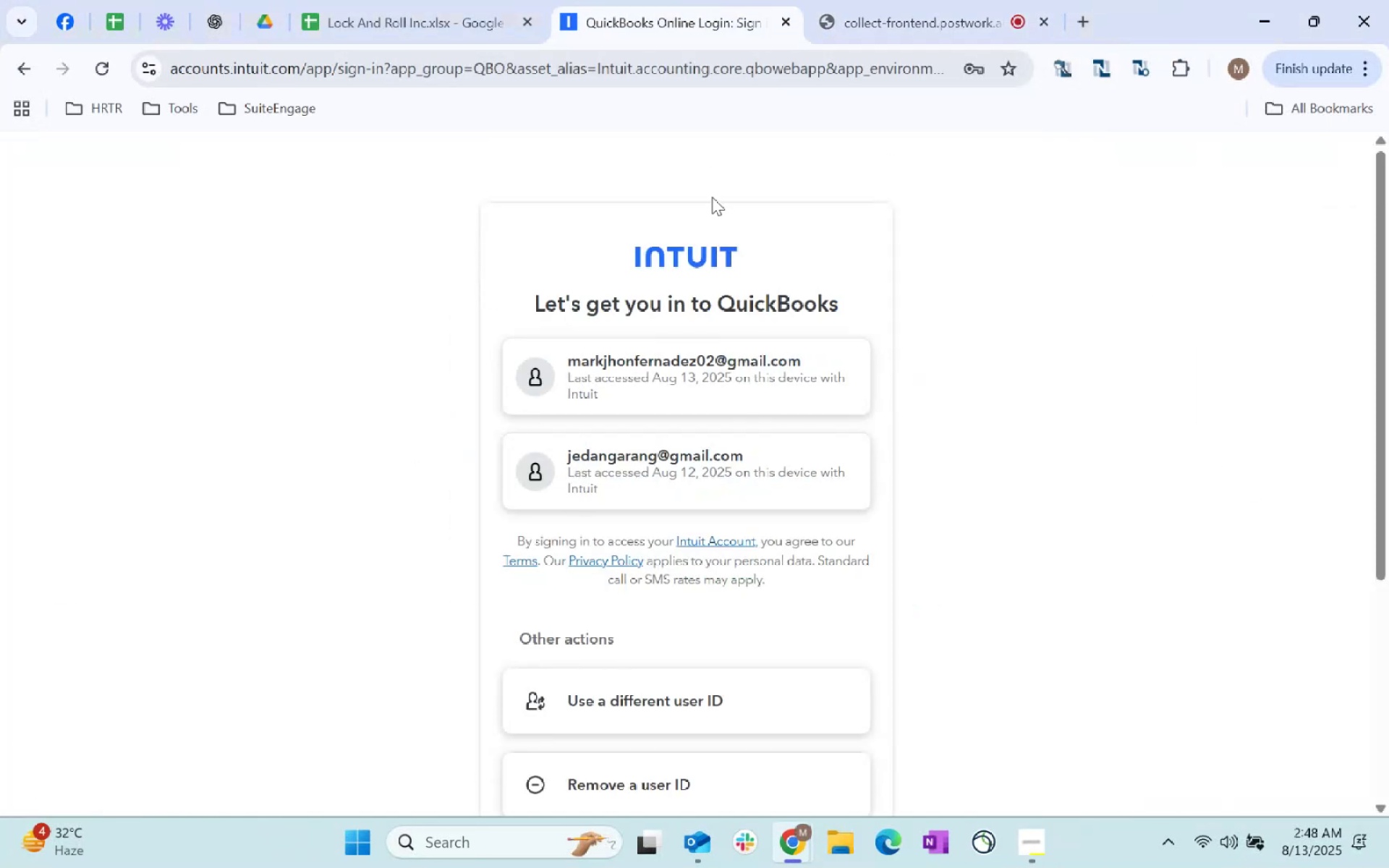 
left_click([782, 401])
 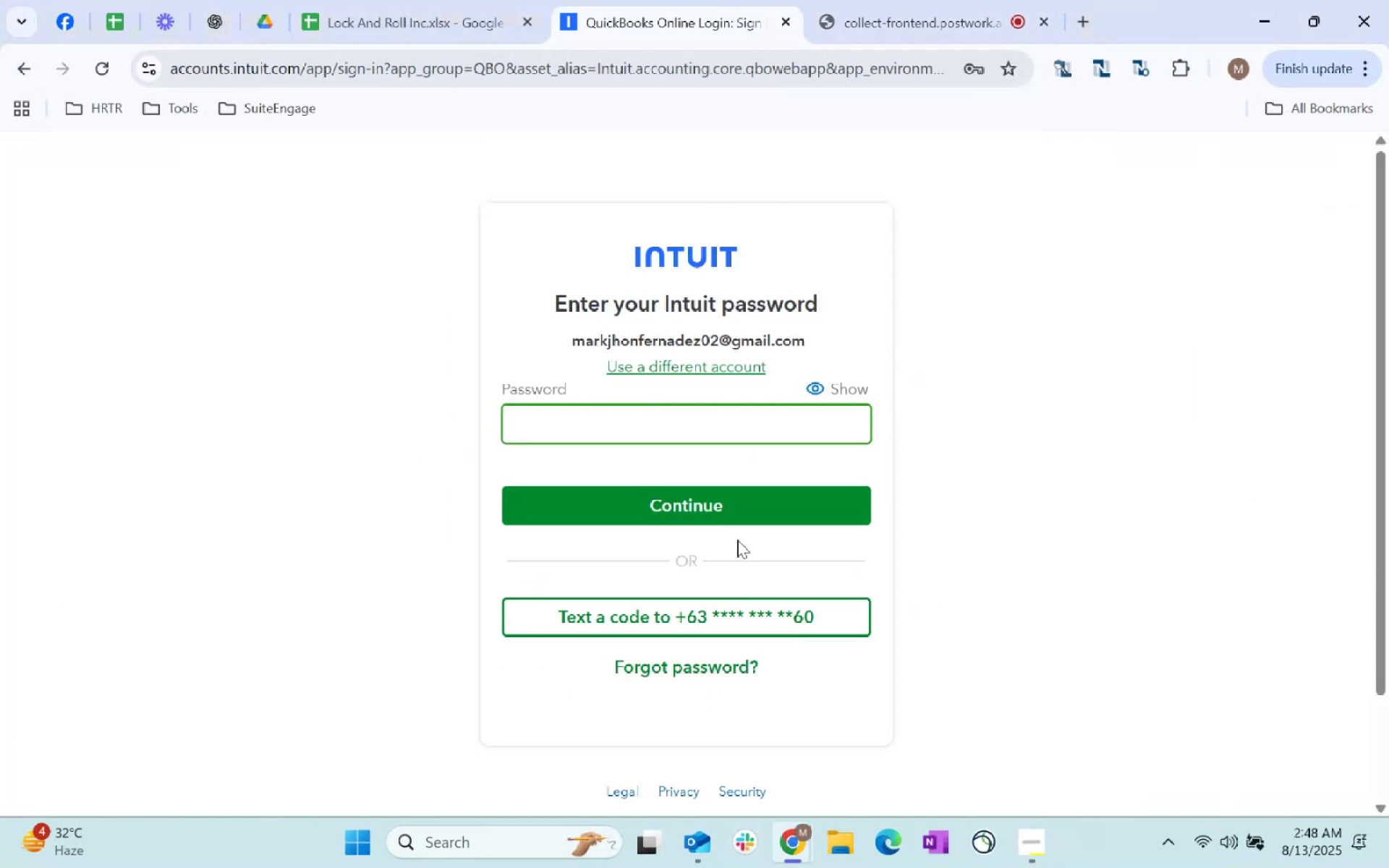 
type(Maxine2022!)
 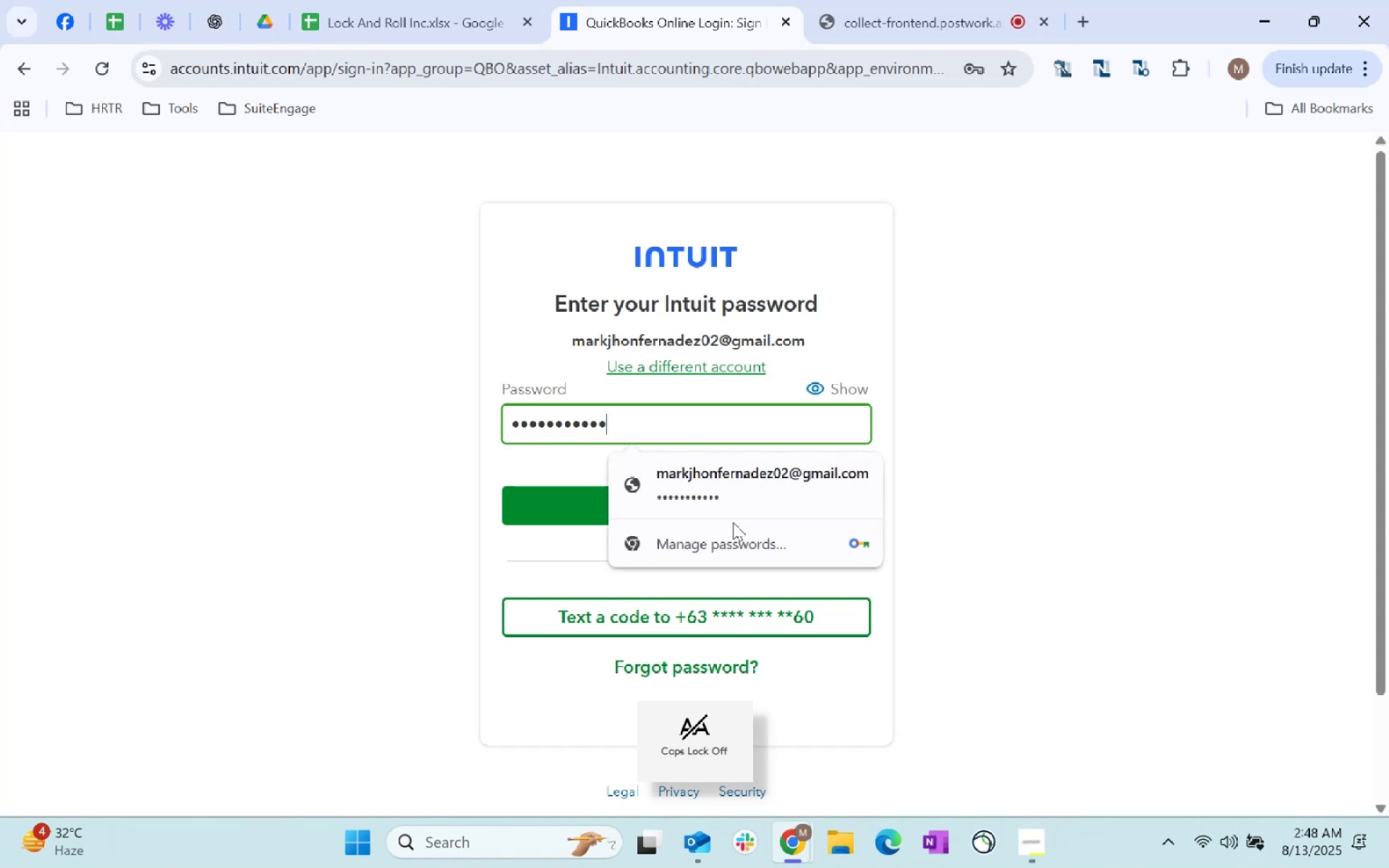 
key(Enter)
 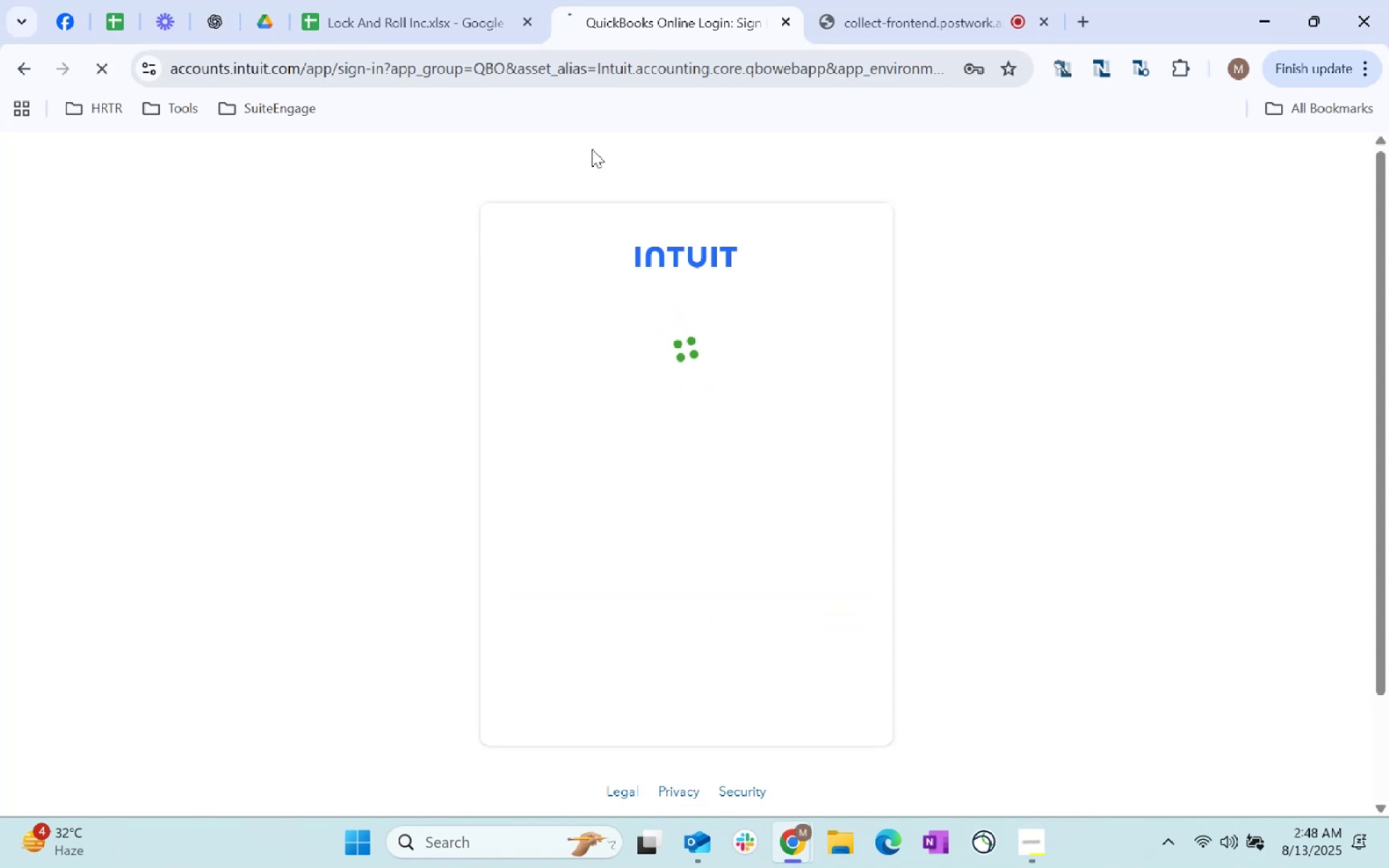 
left_click([422, 24])
 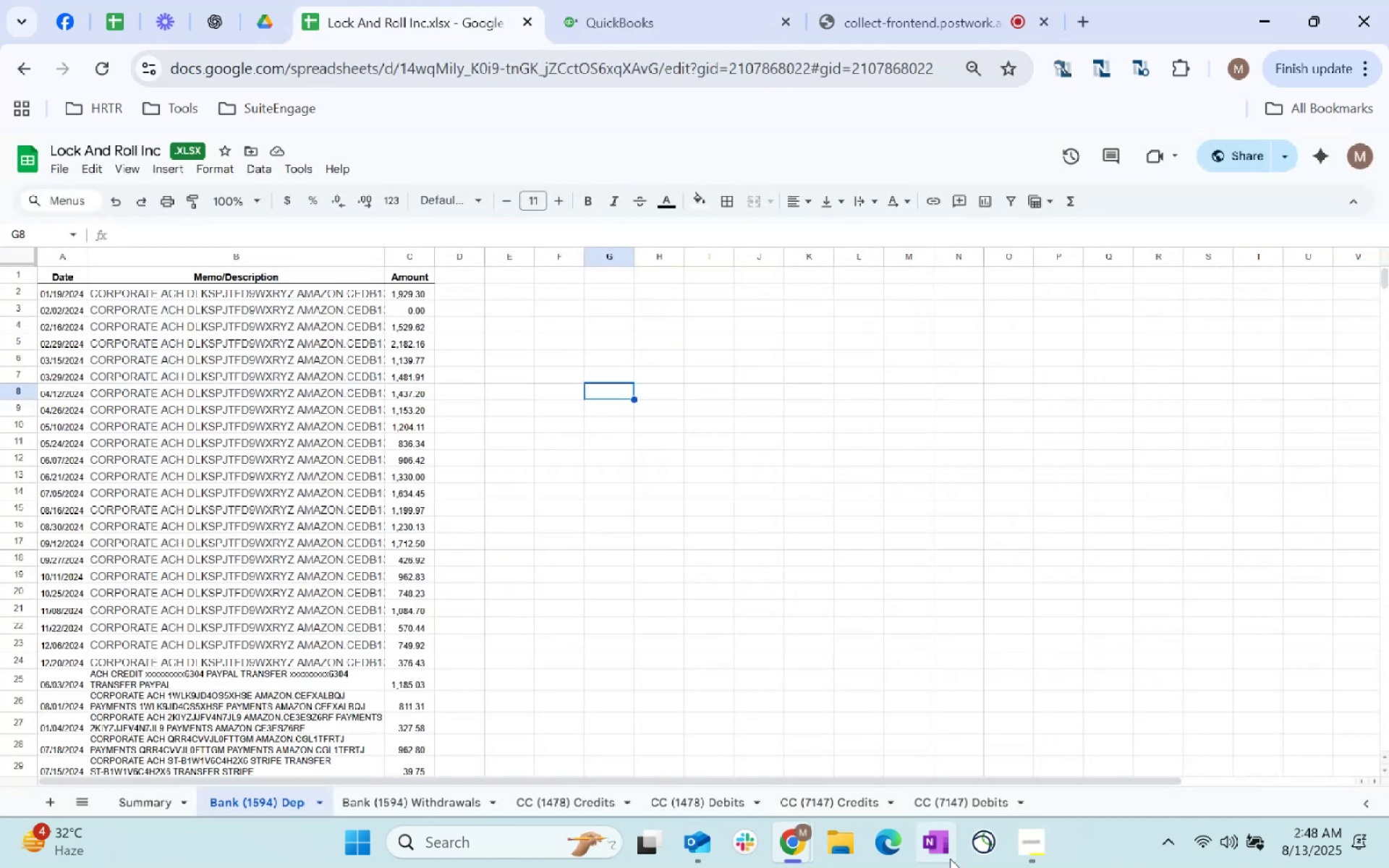 
left_click([492, 854])
 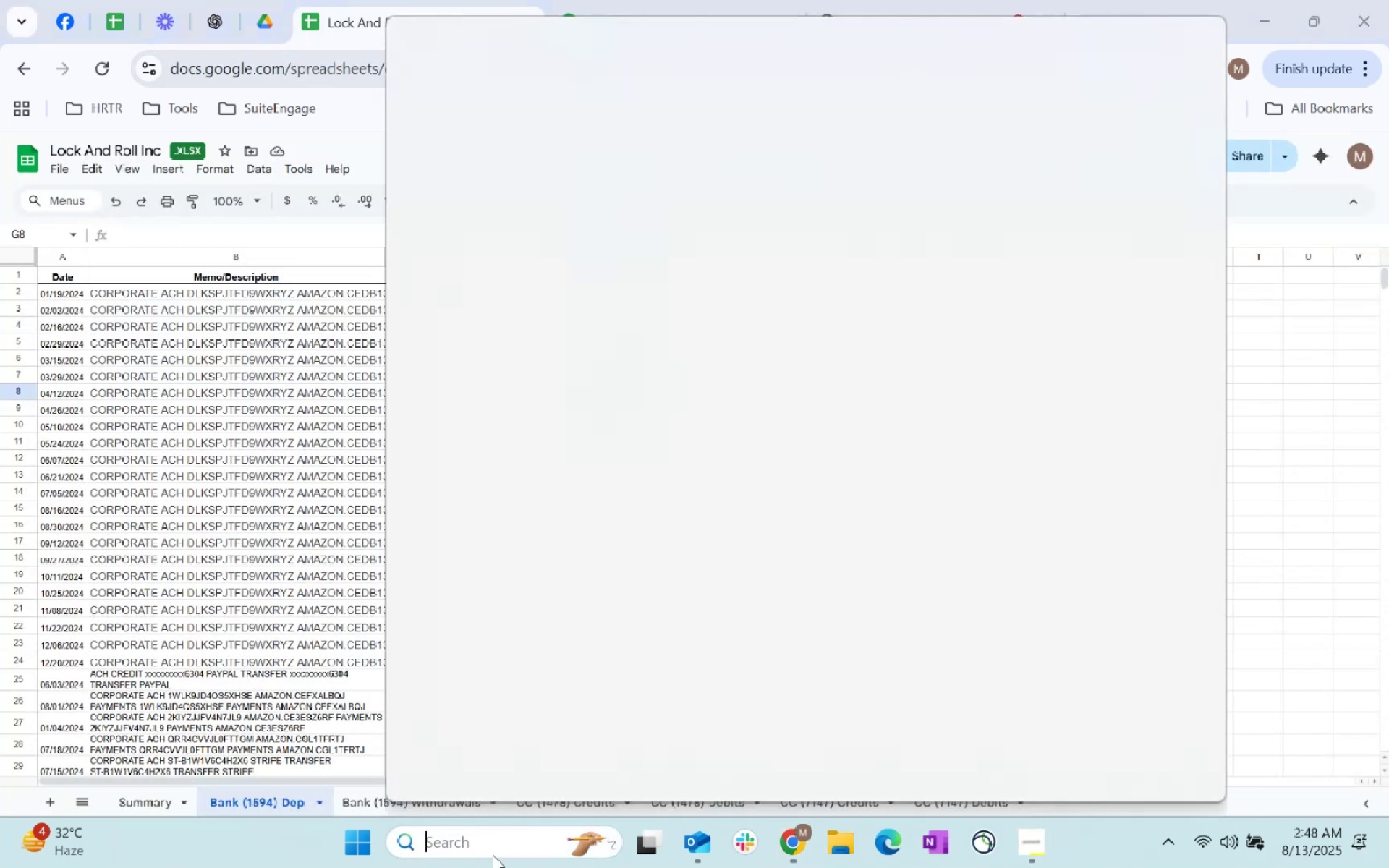 
type(excell)
key(Backspace)
 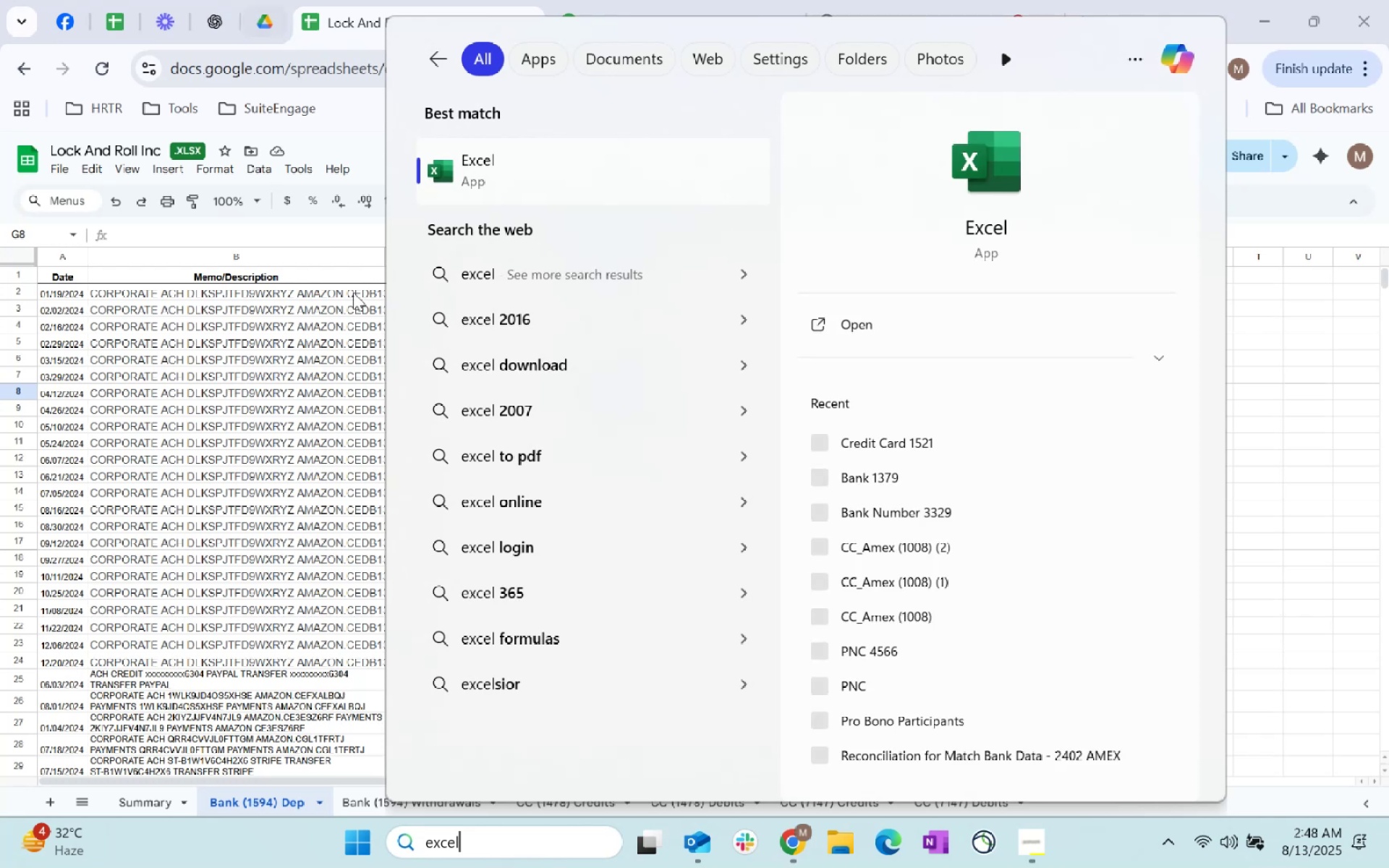 
left_click([631, 183])
 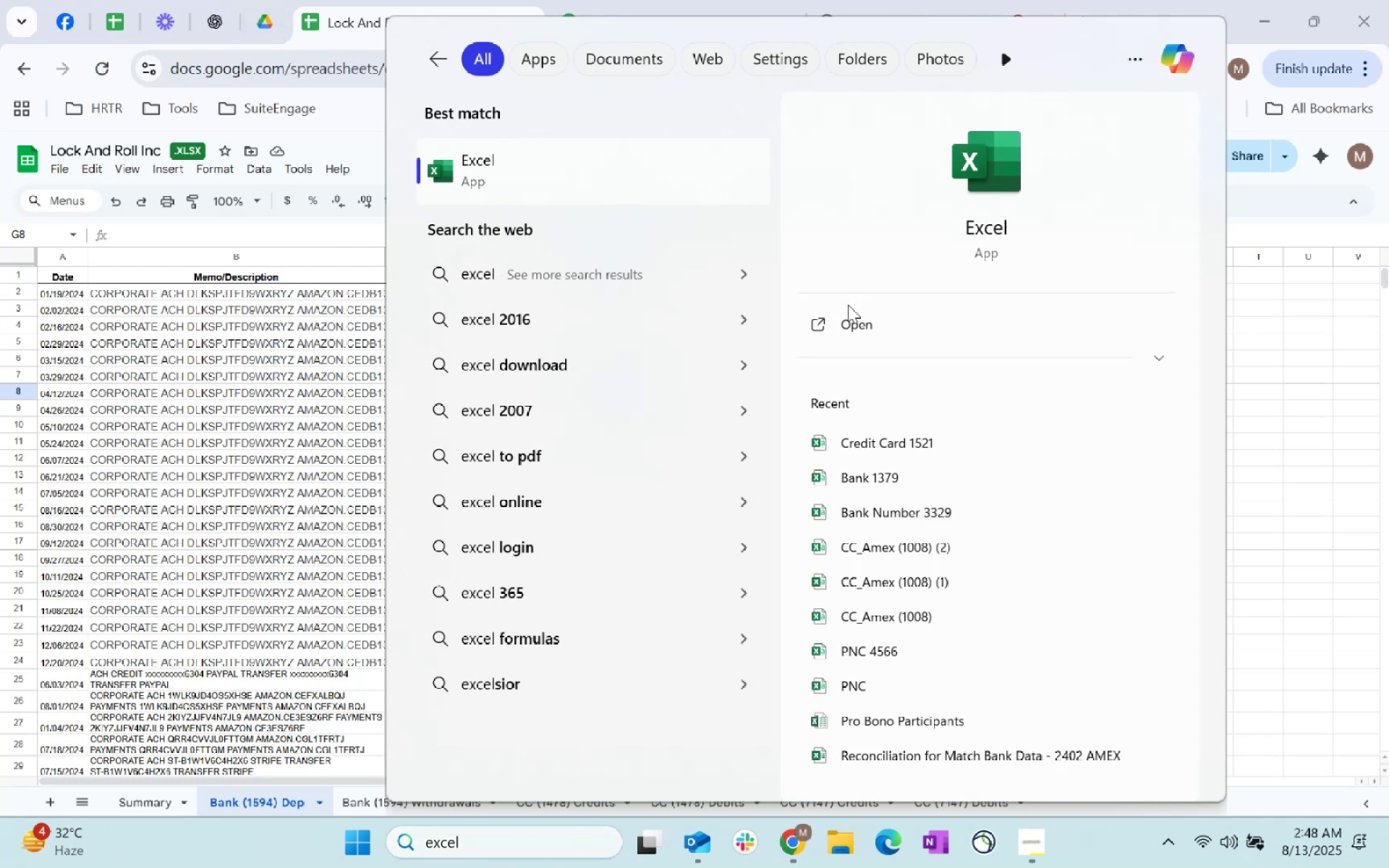 
left_click([854, 319])
 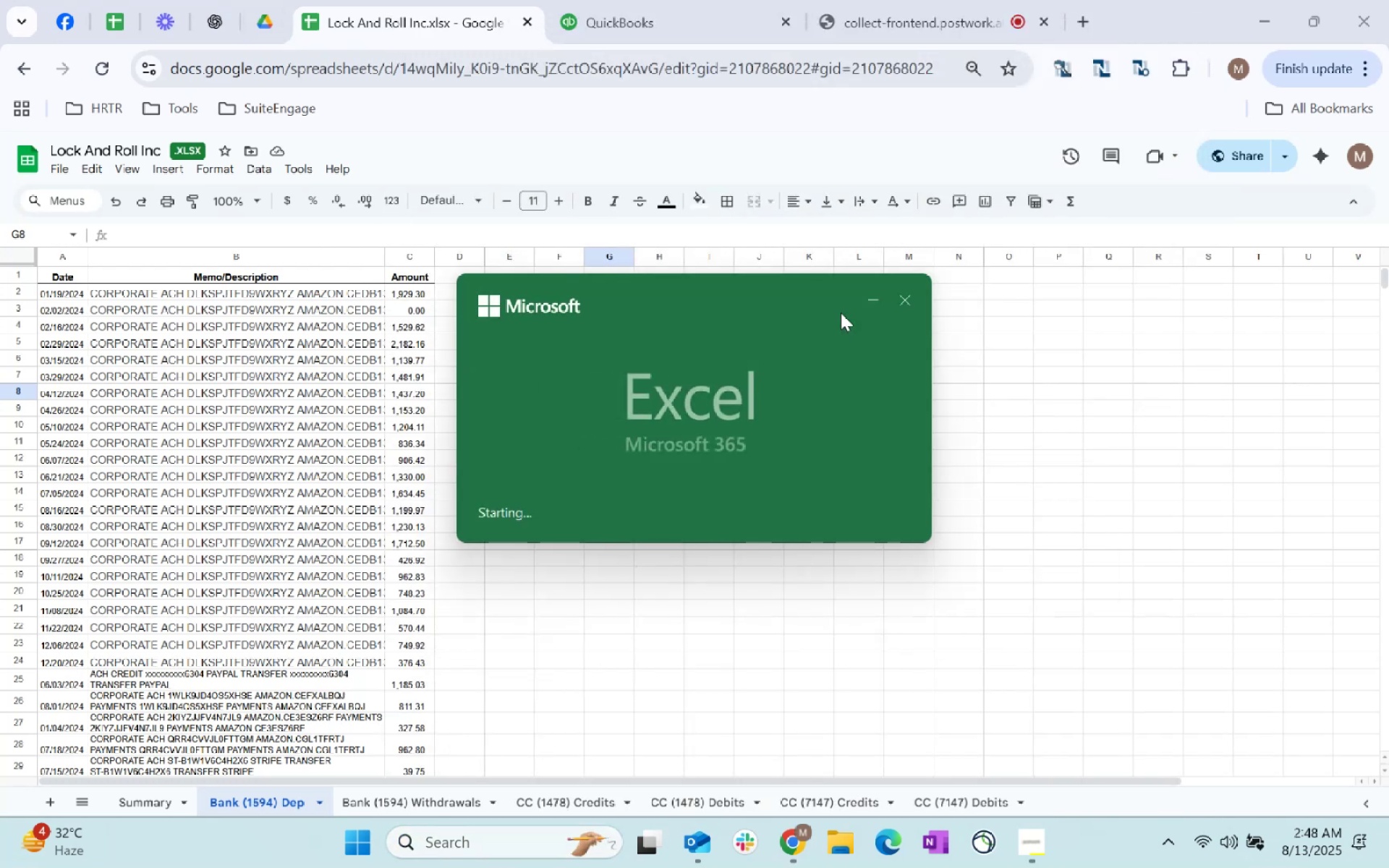 
left_click([585, 0])
 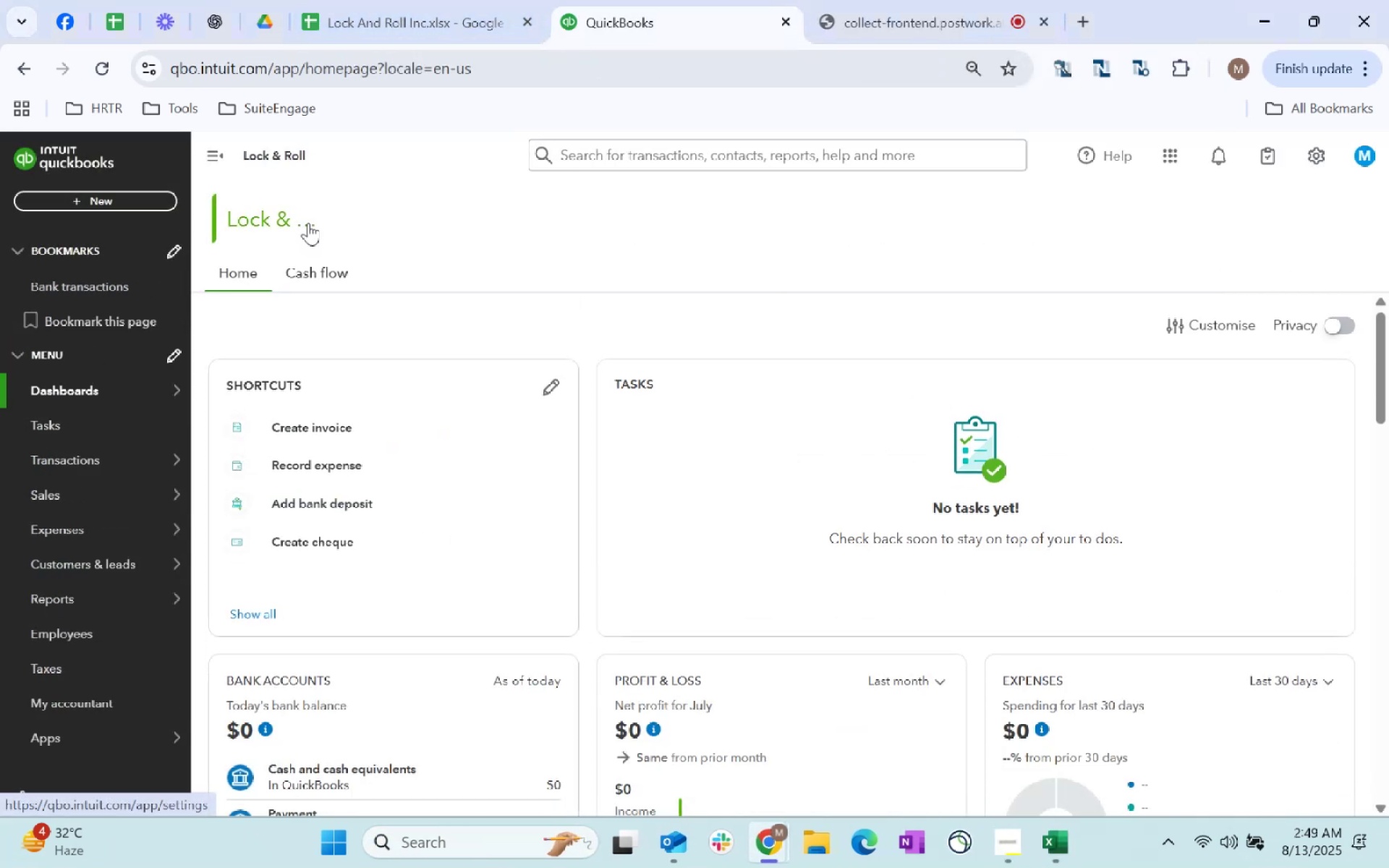 
wait(9.7)
 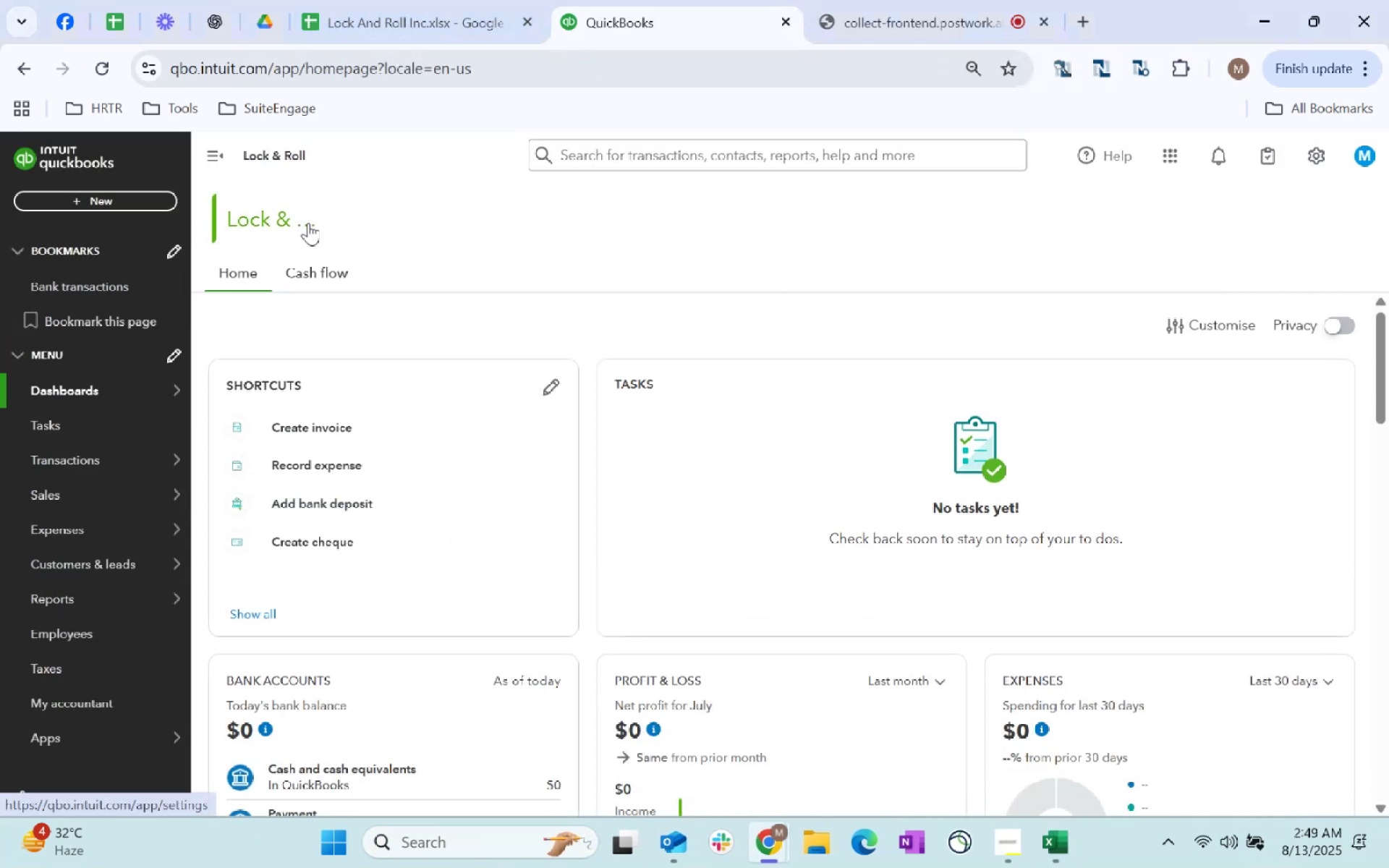 
left_click([388, 0])
 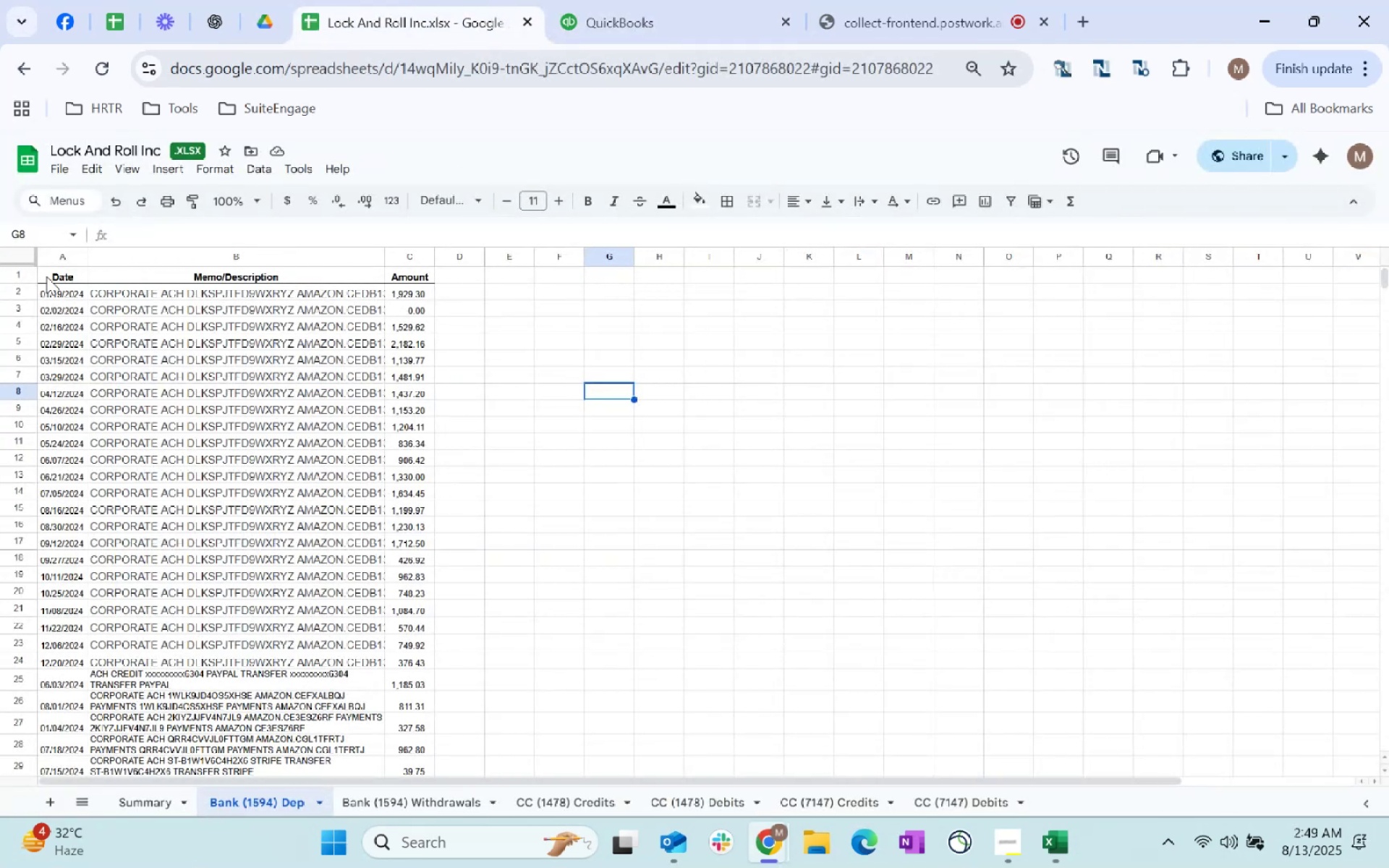 
left_click([62, 295])
 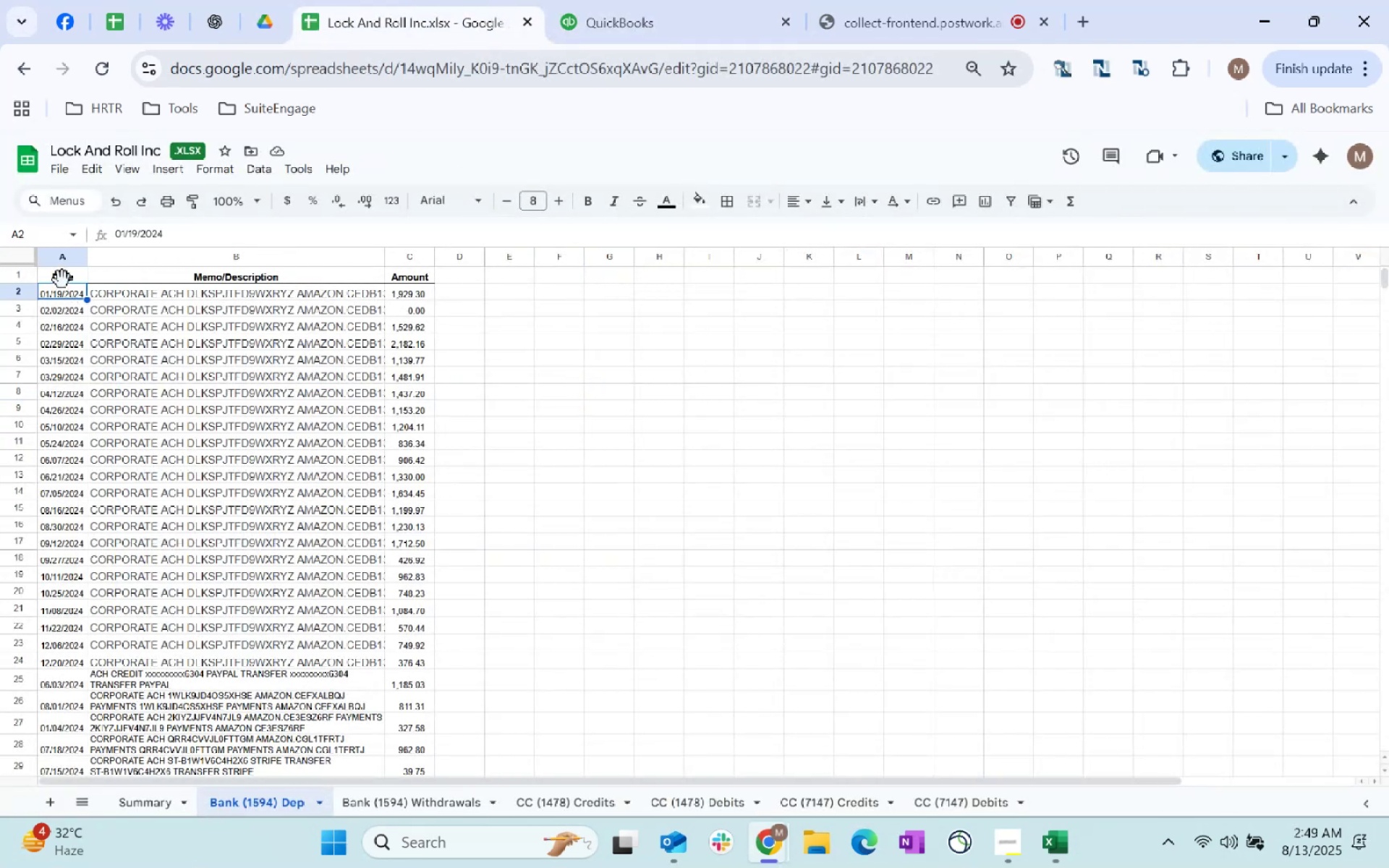 
left_click([62, 279])
 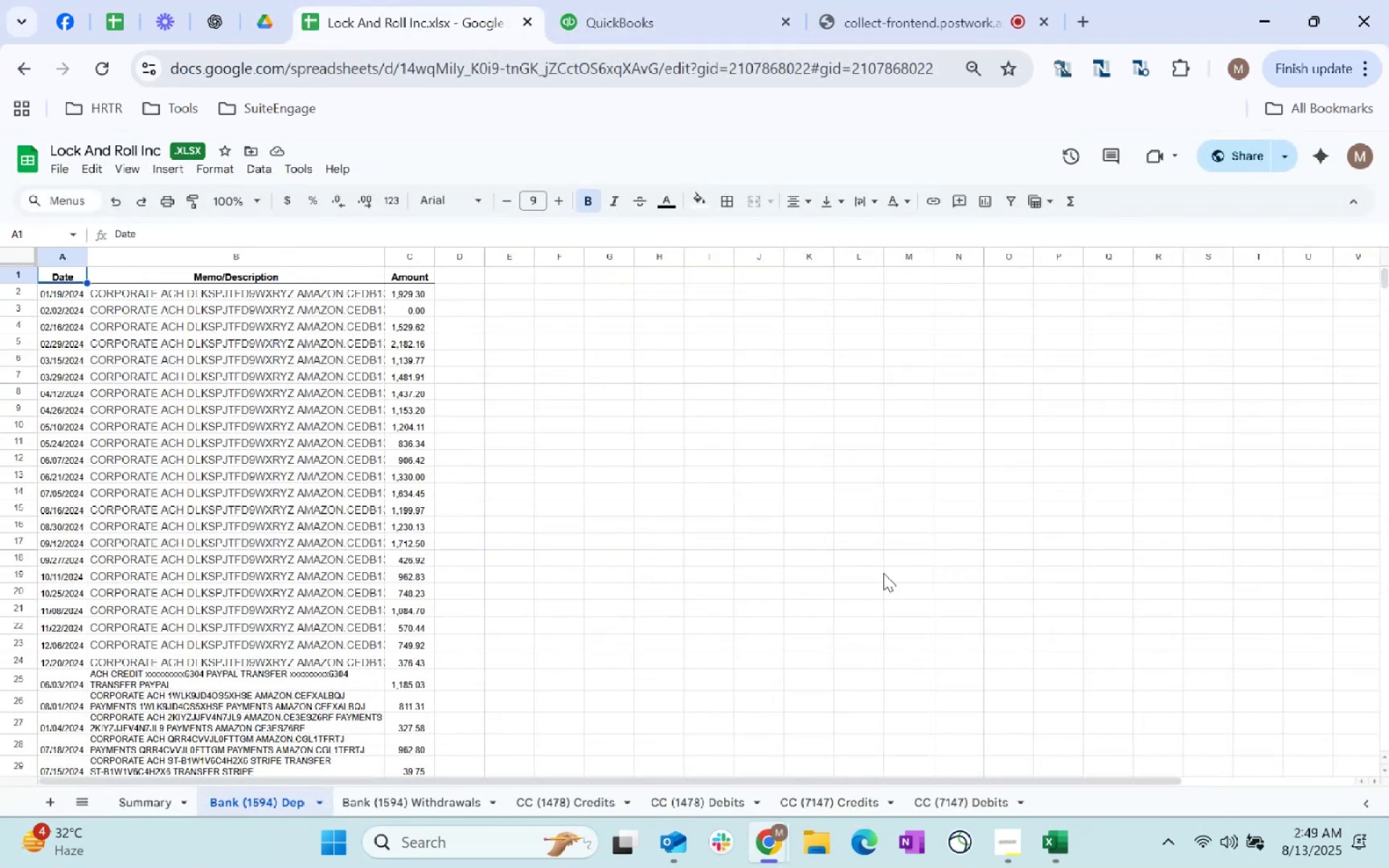 
key(Control+Shift+ArrowRight)
 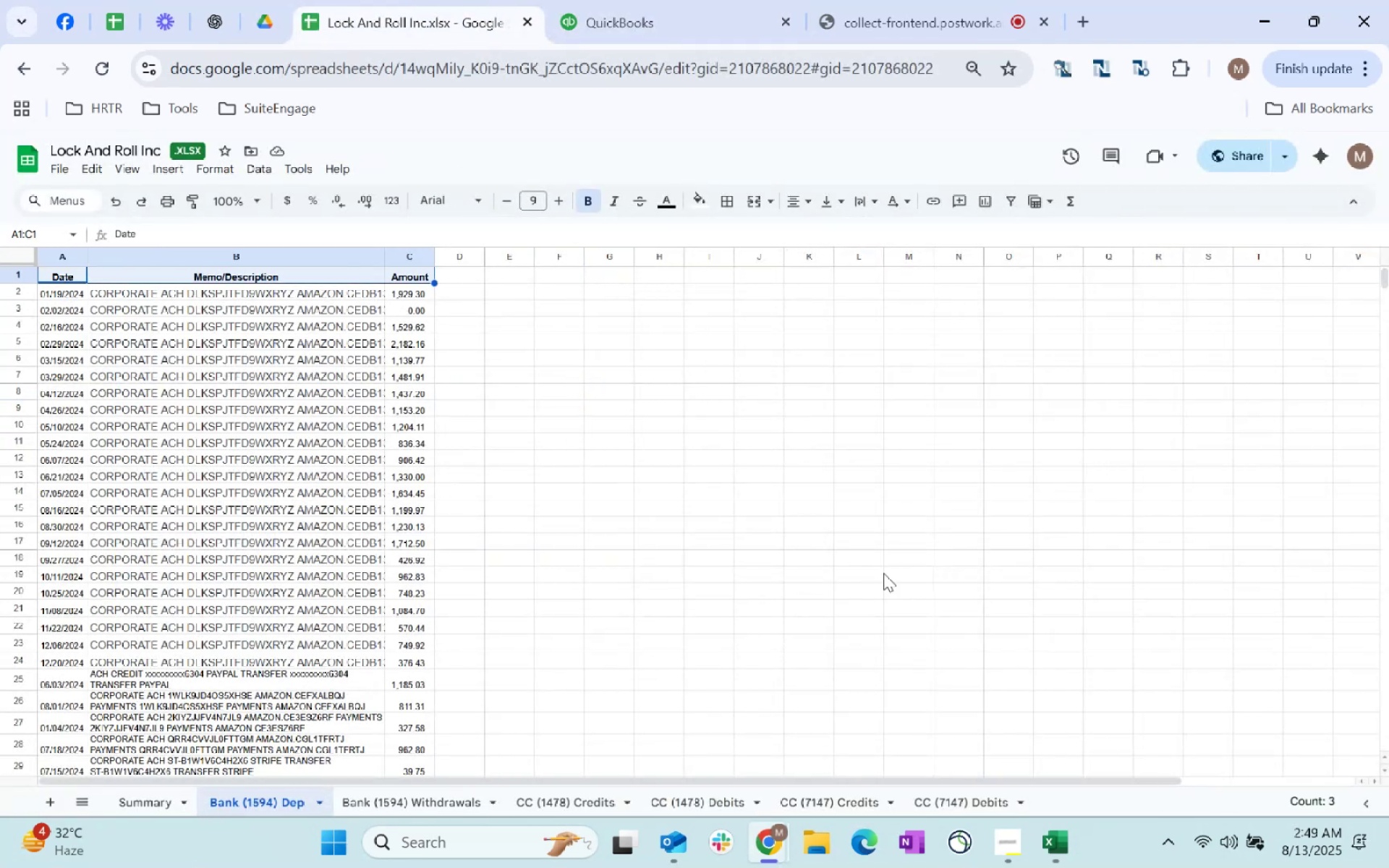 
key(Control+Shift+ArrowDown)
 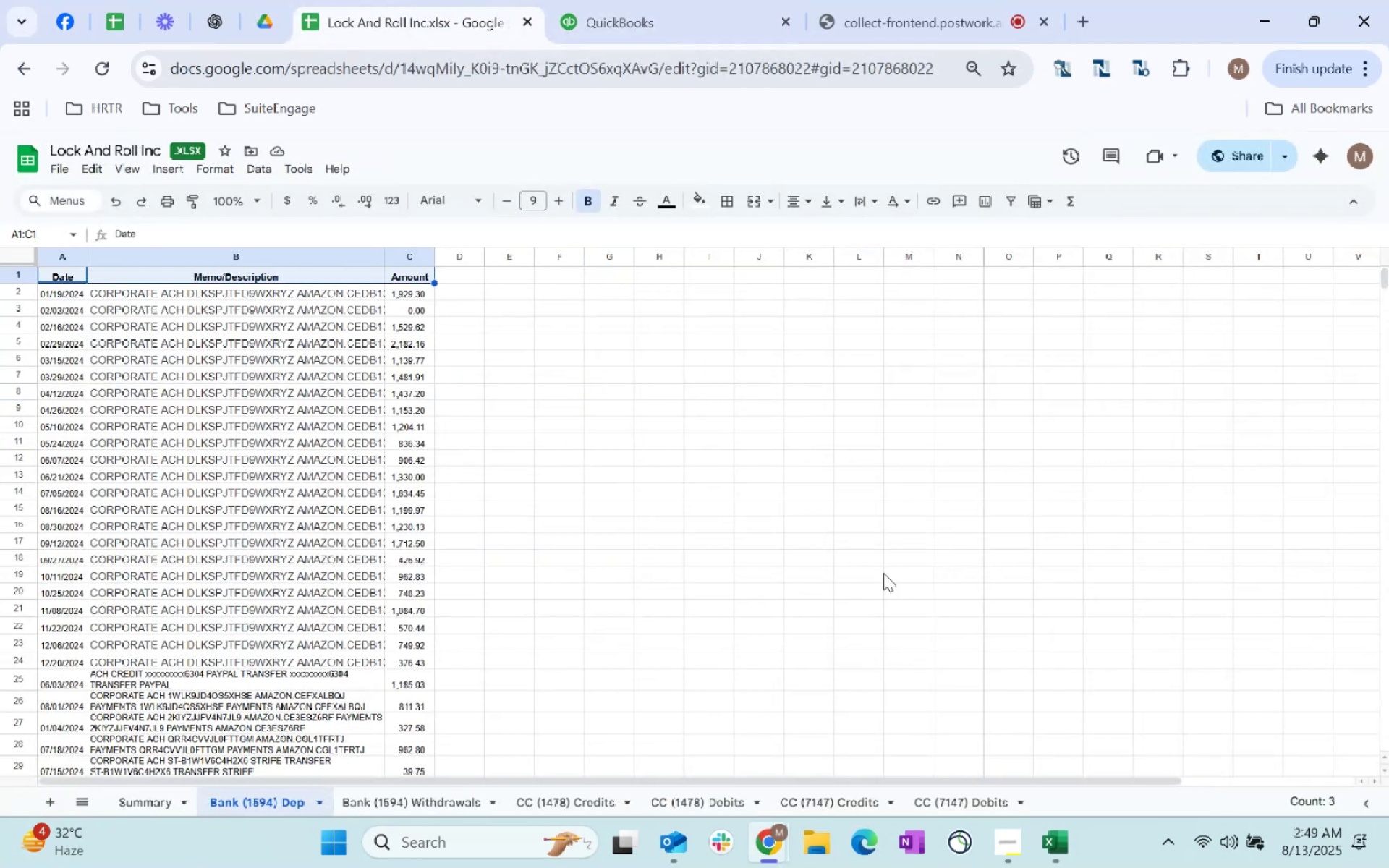 
key(Control+Shift+ArrowUp)
 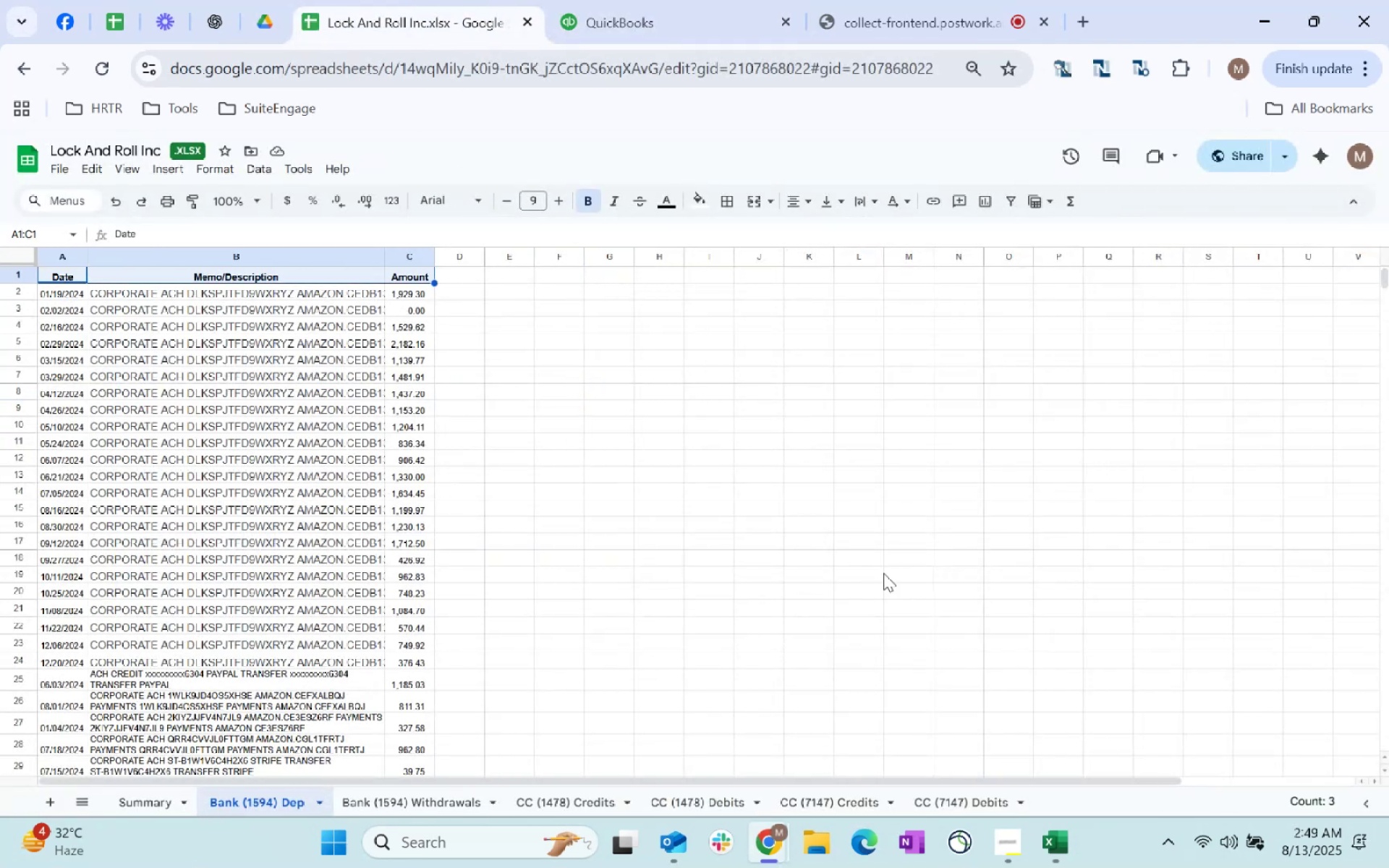 
key(Control+Shift+ArrowDown)
 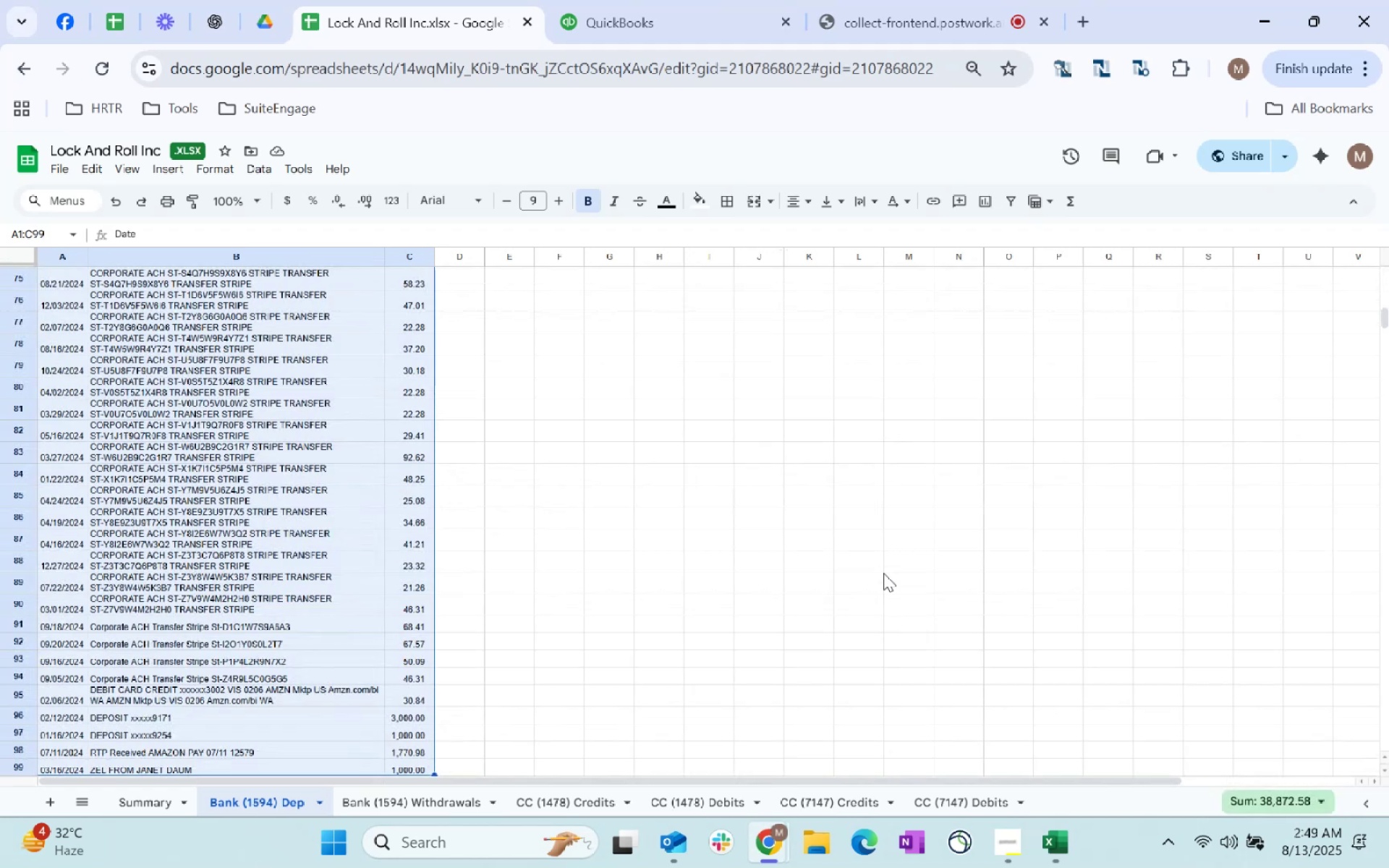 
key(Control+Shift+ArrowDown)
 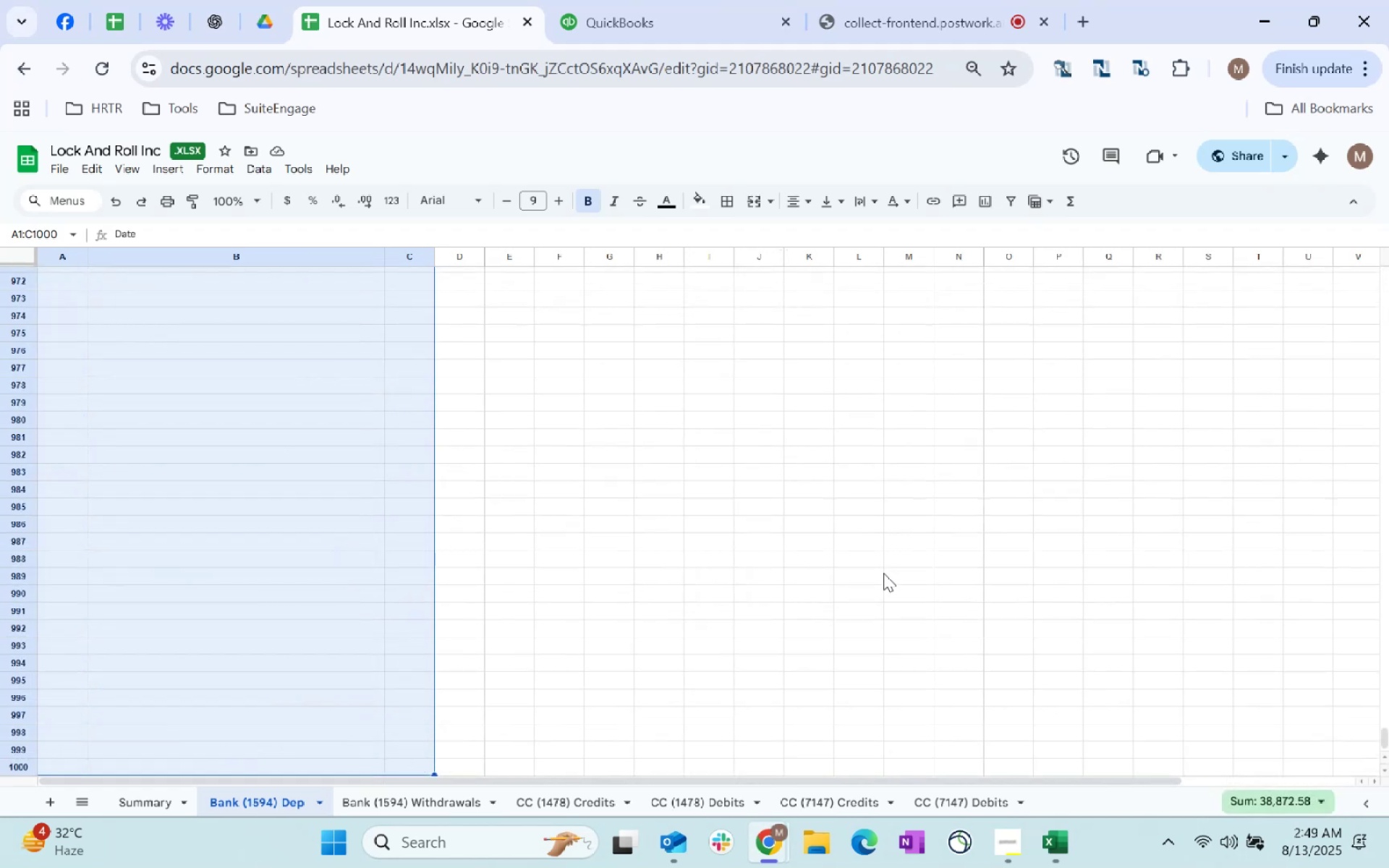 
key(Control+Shift+ArrowUp)
 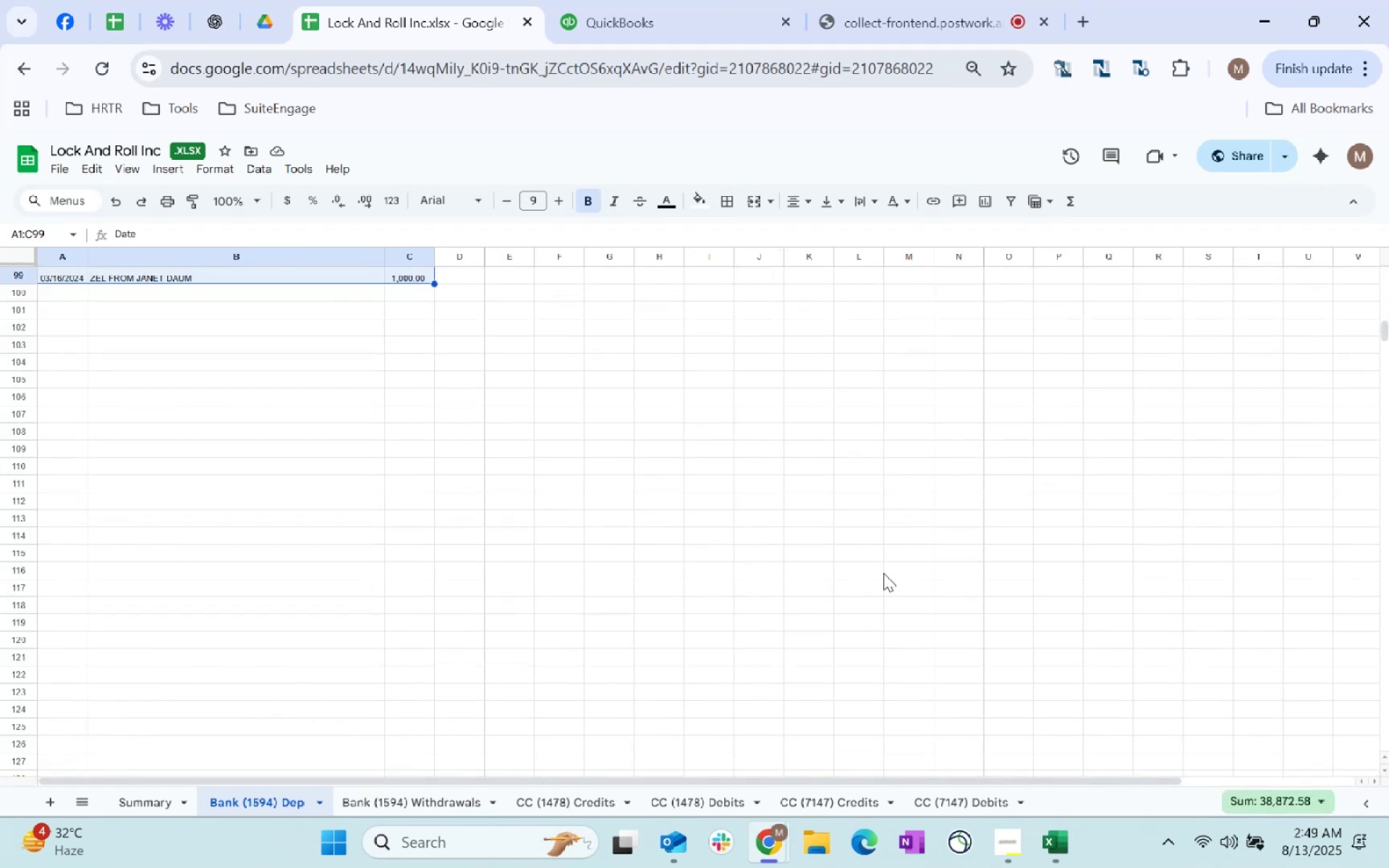 
key(Control+C)
 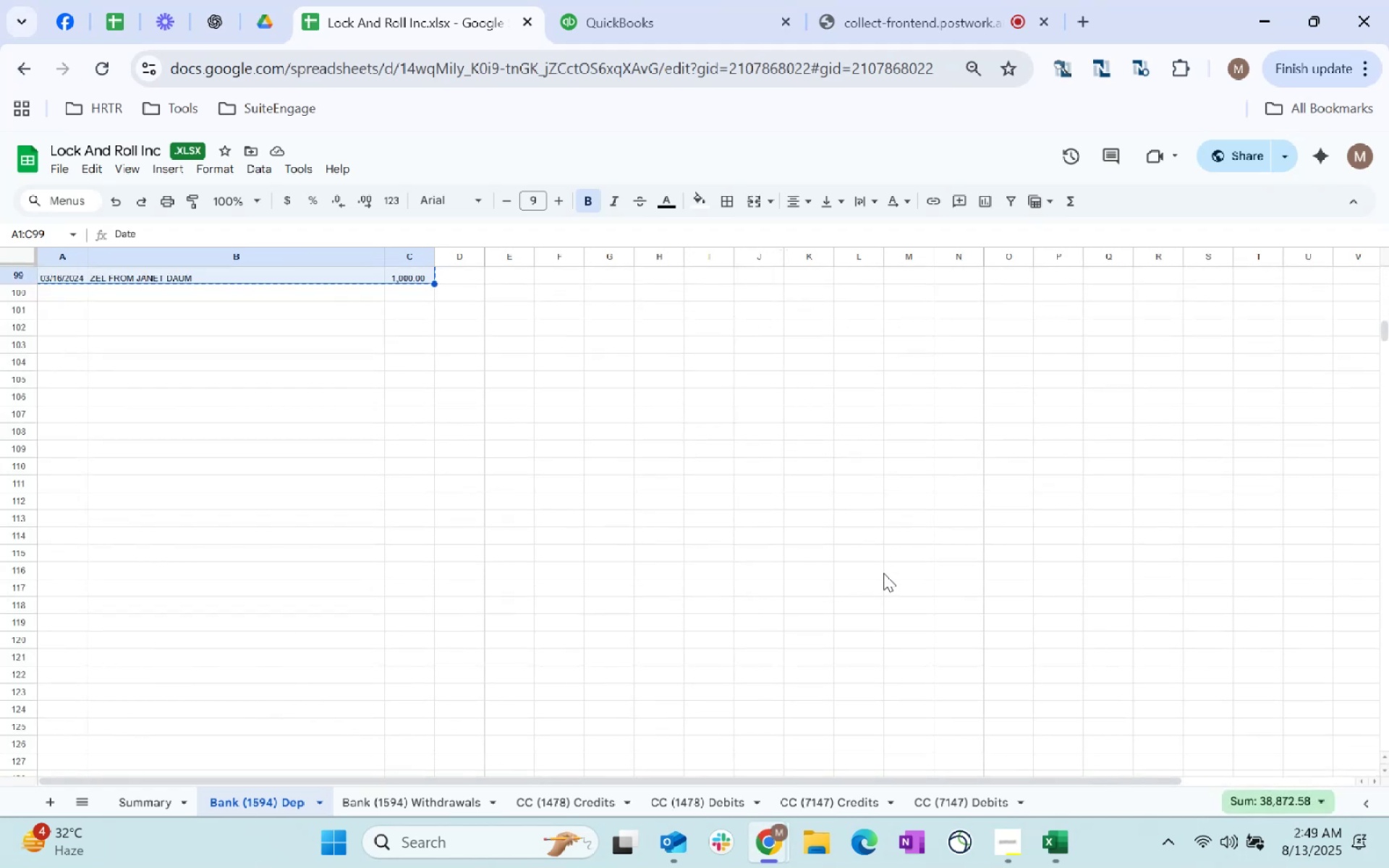 
key(Control+C)
 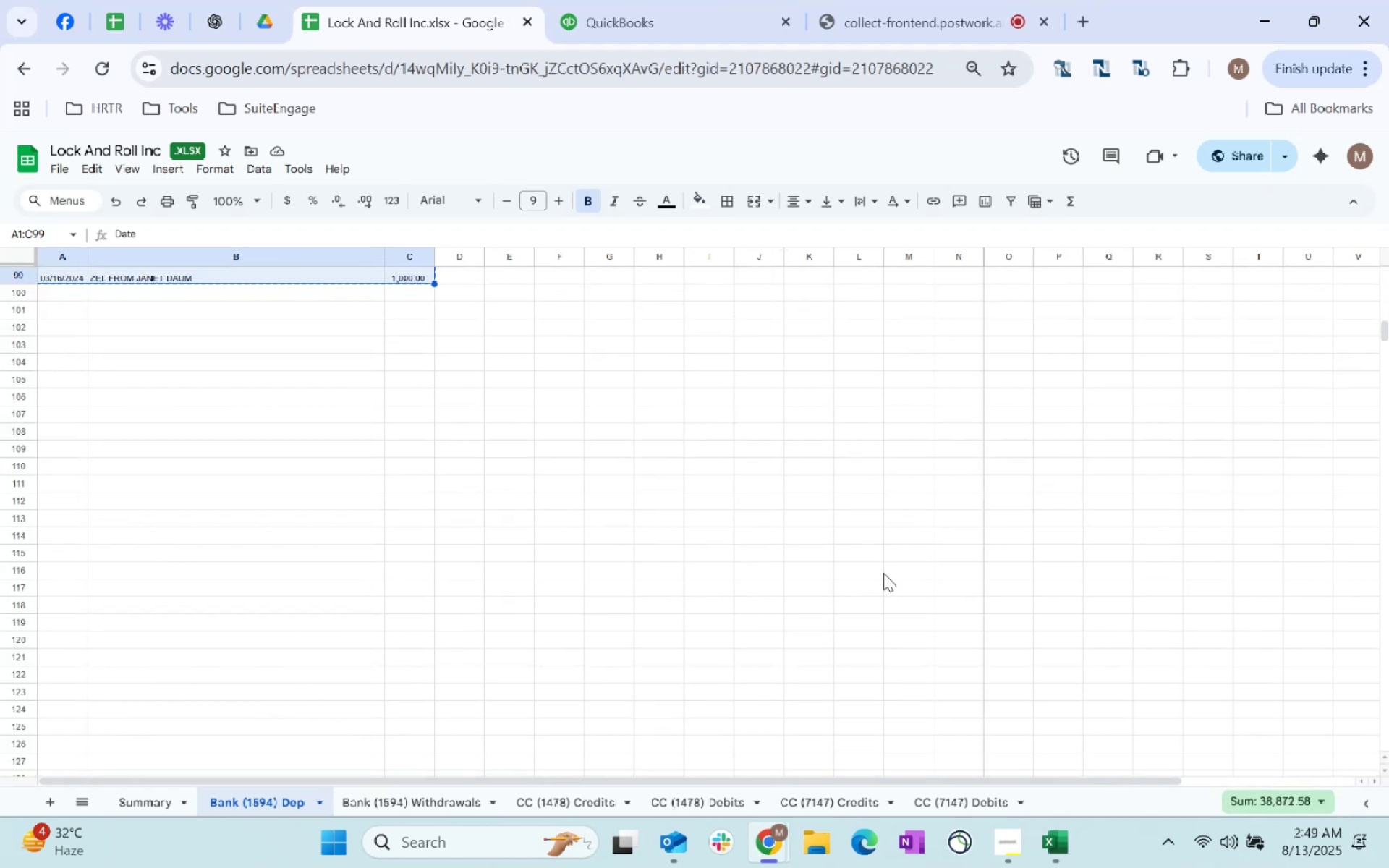 
key(Control+C)
 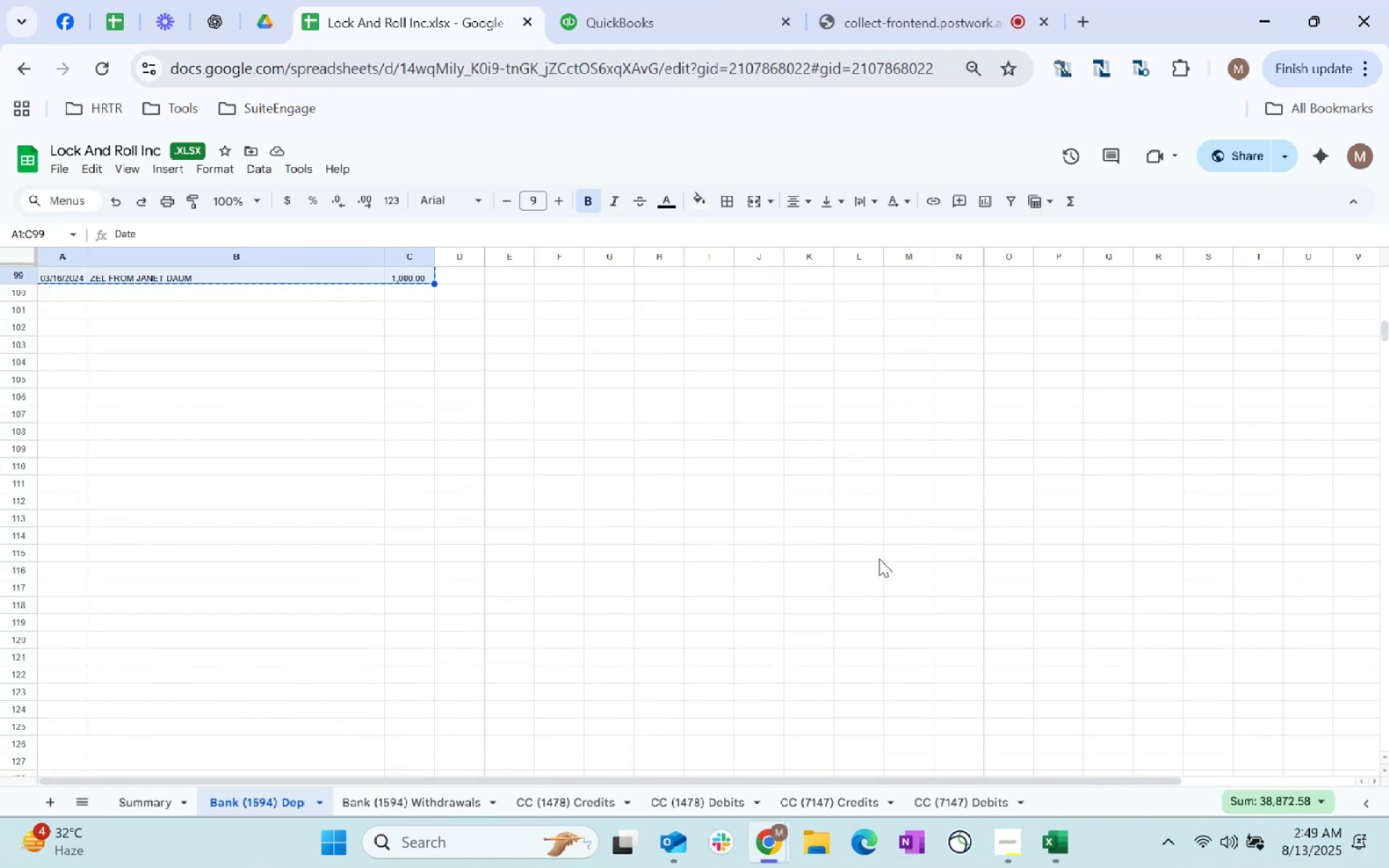 
key(Control+C)
 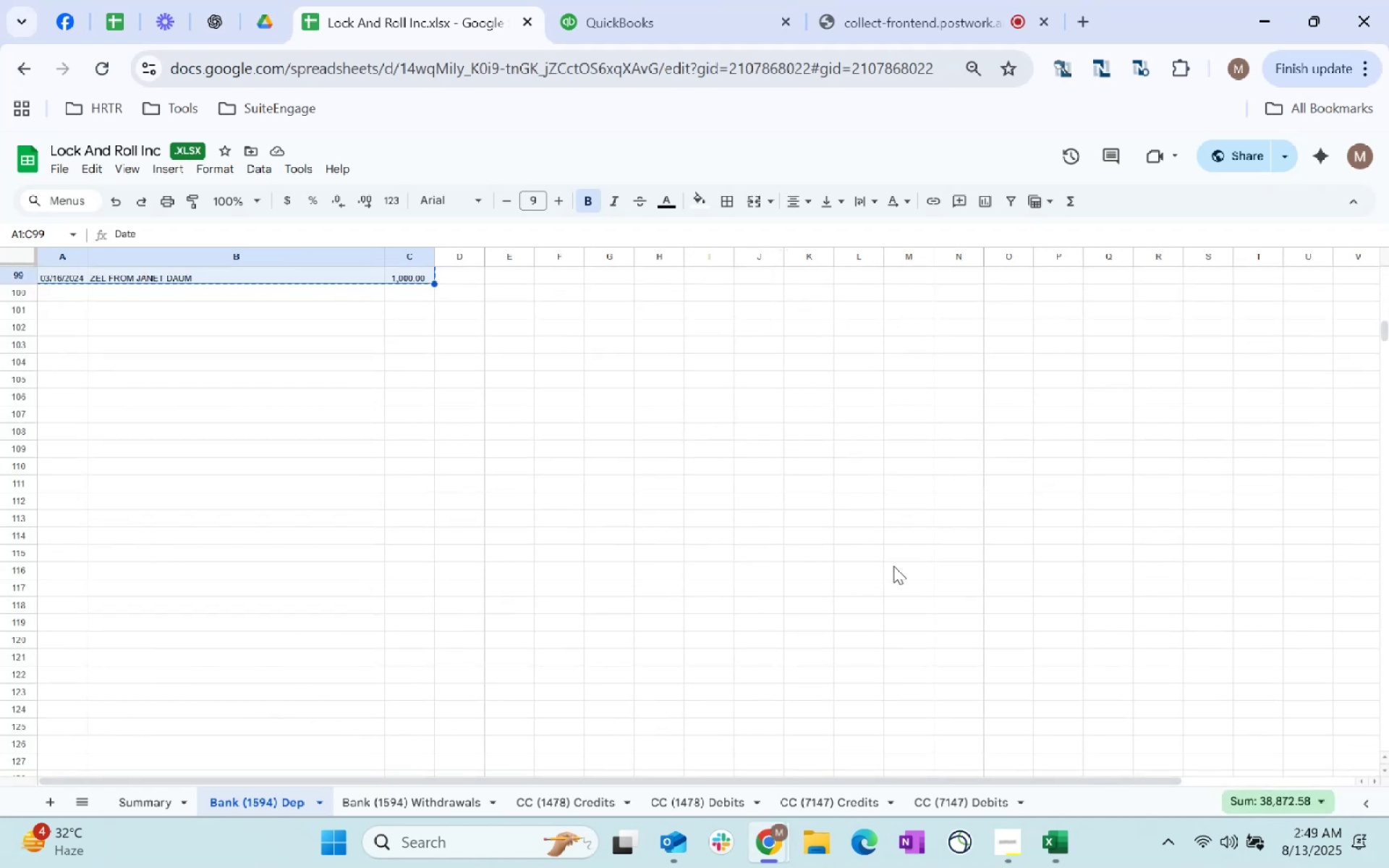 
key(Control+C)
 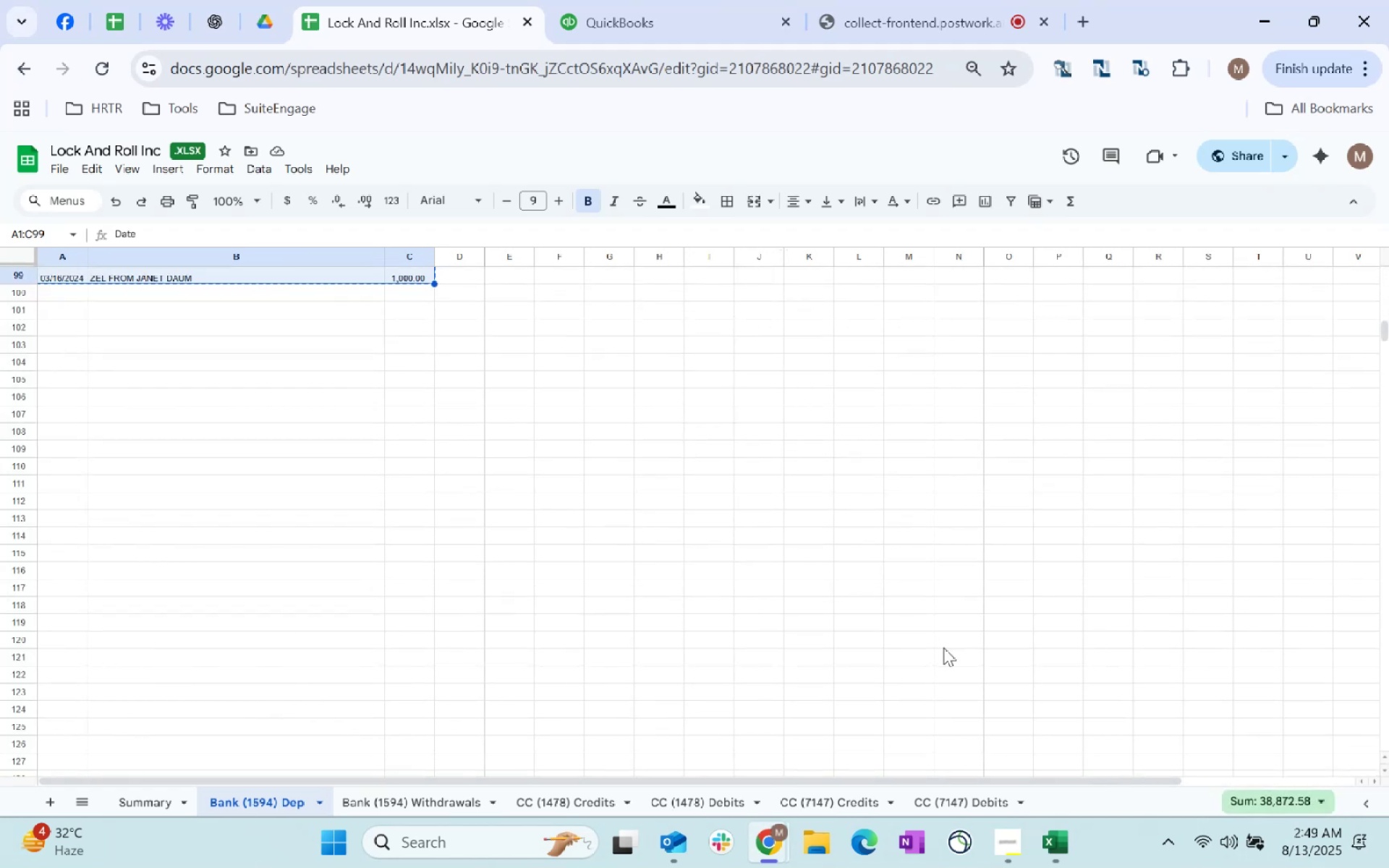 
key(Control+C)
 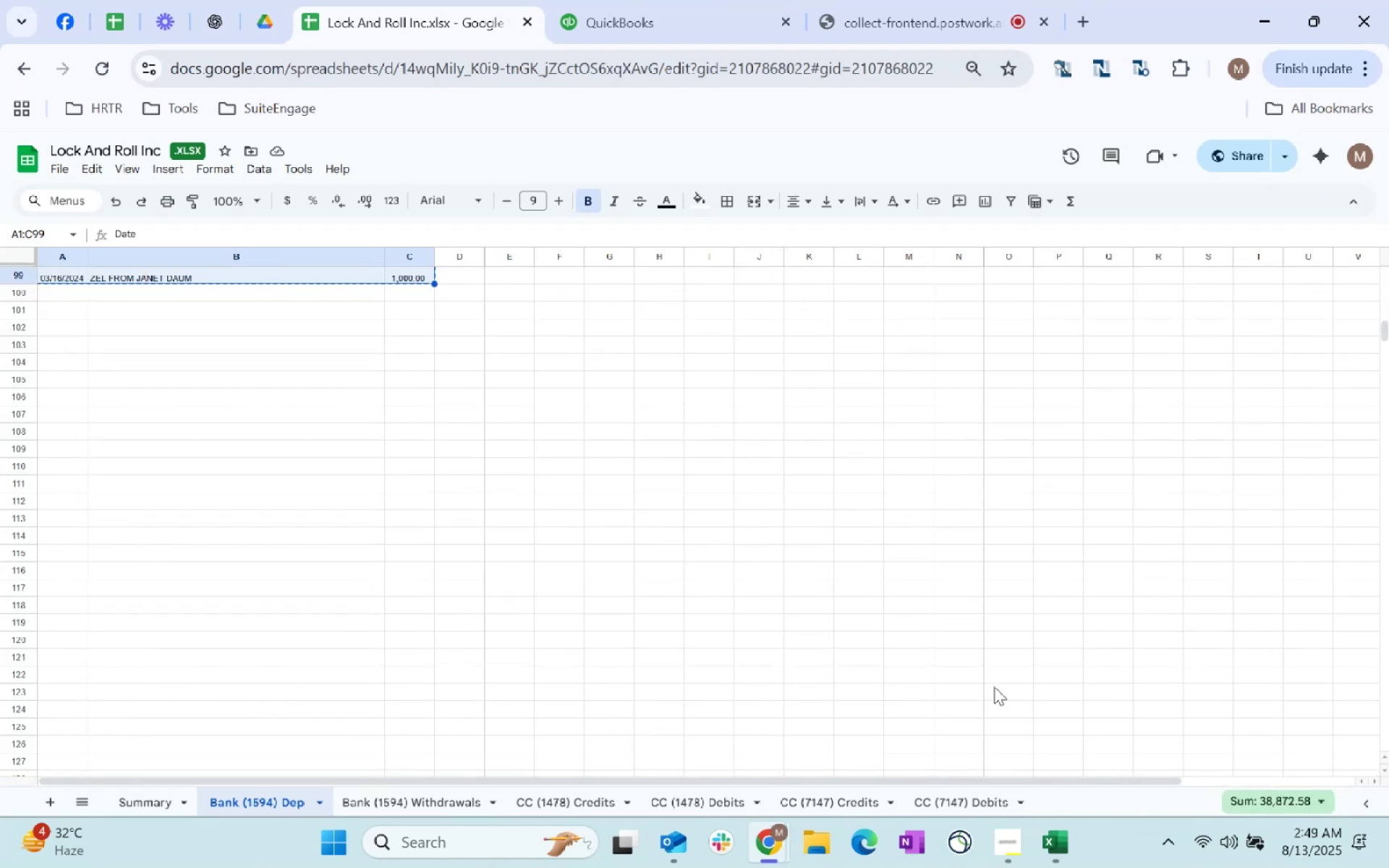 
key(Control+C)
 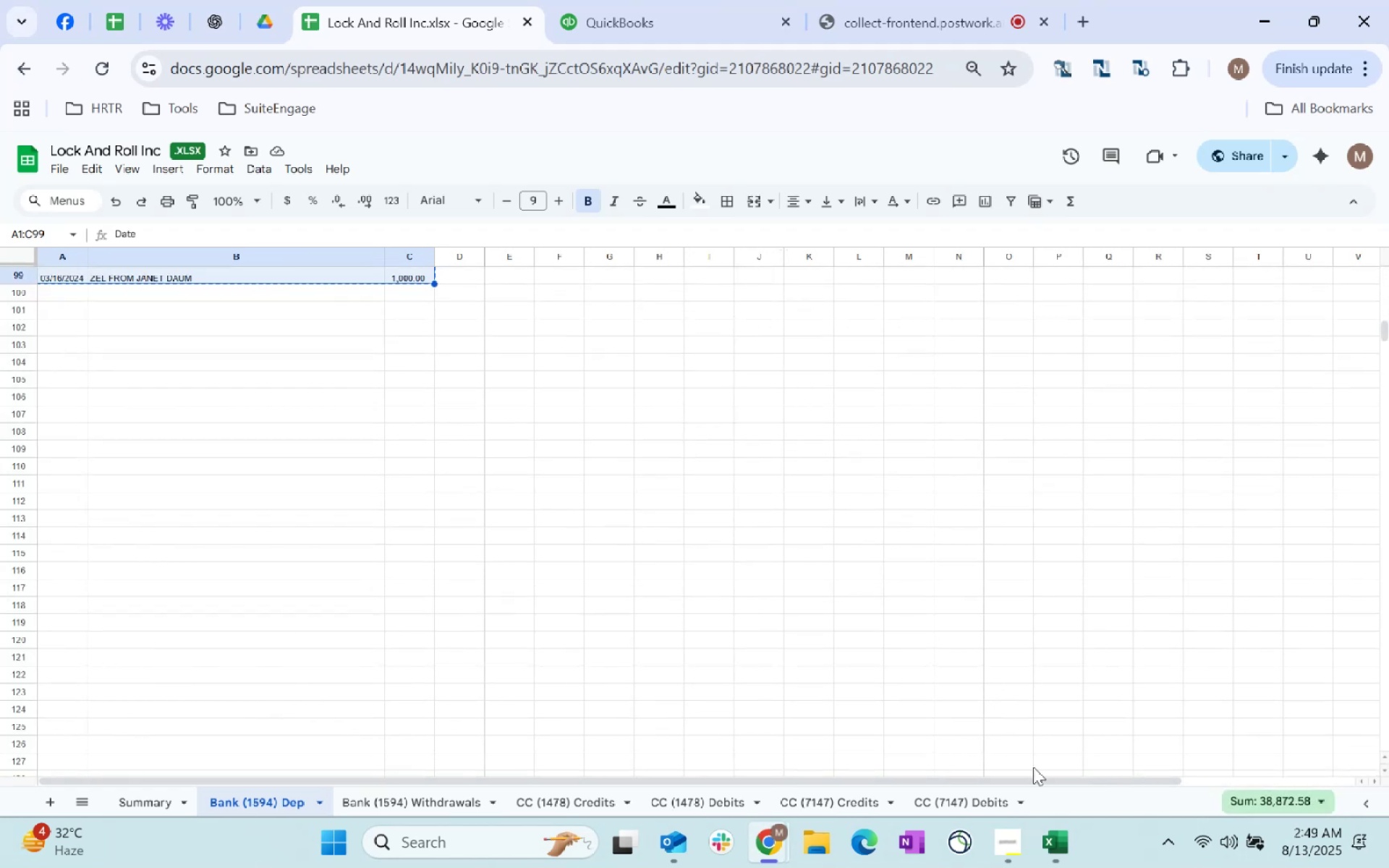 
key(Control+C)
 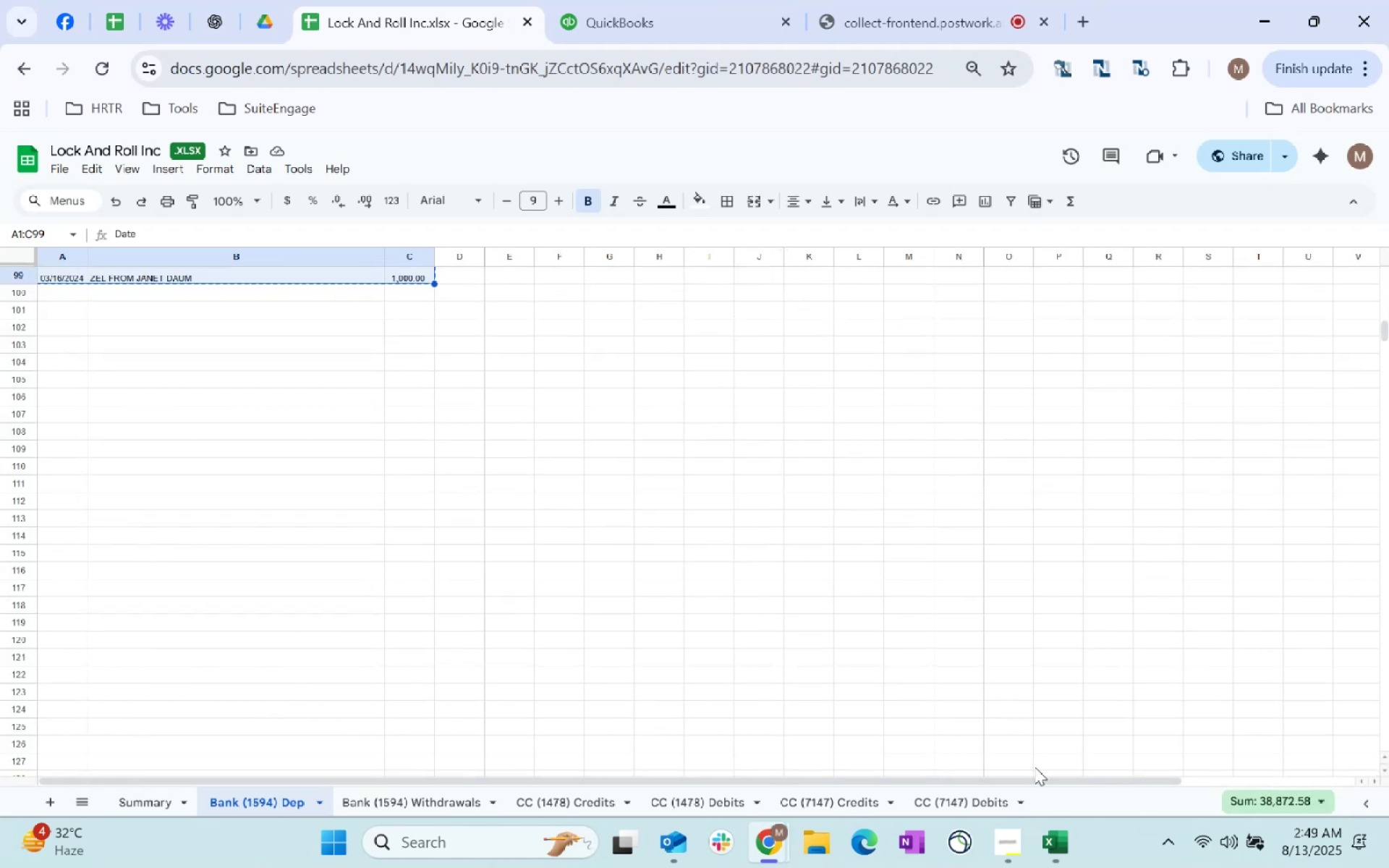 
key(Control+C)
 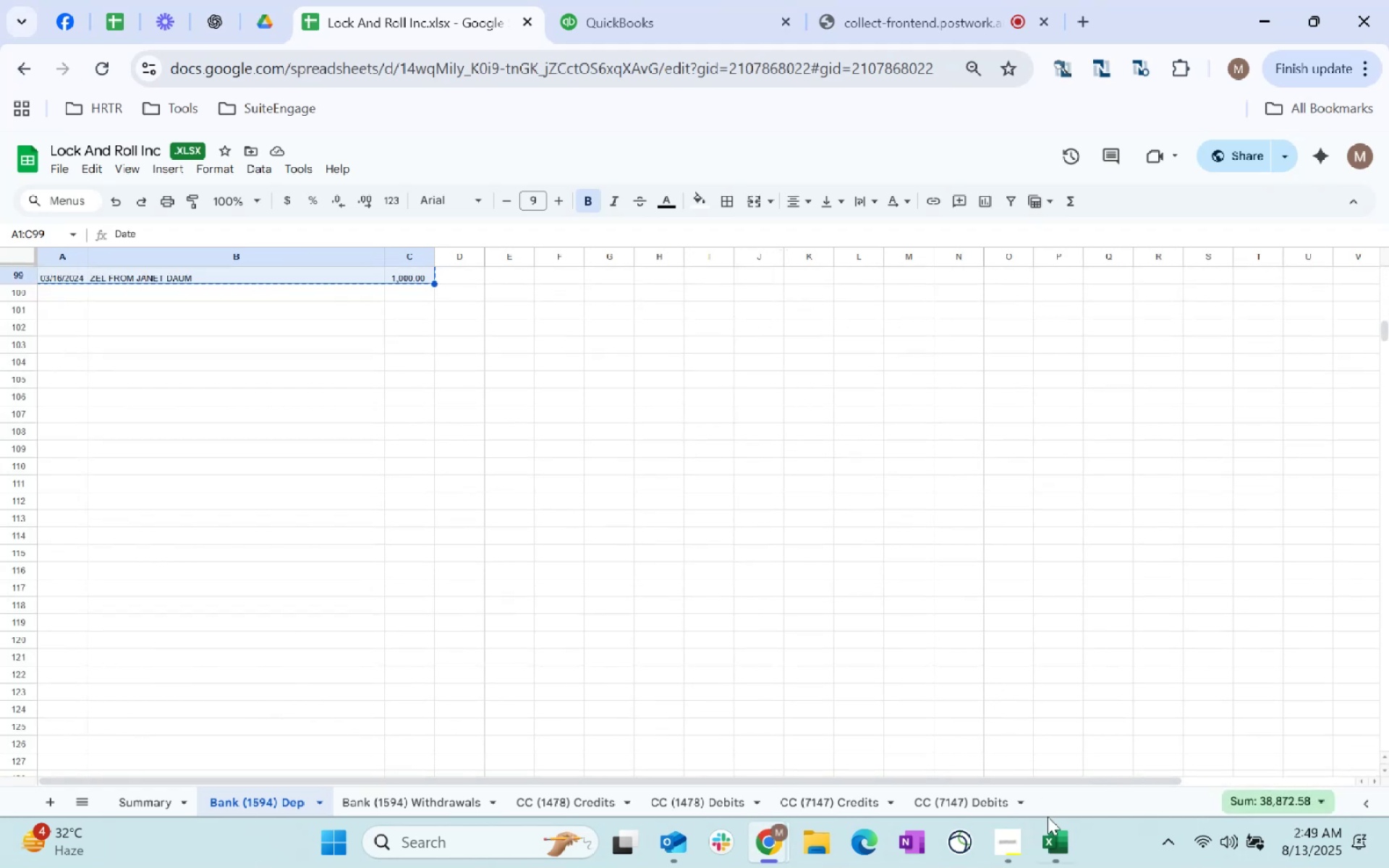 
key(Control+C)
 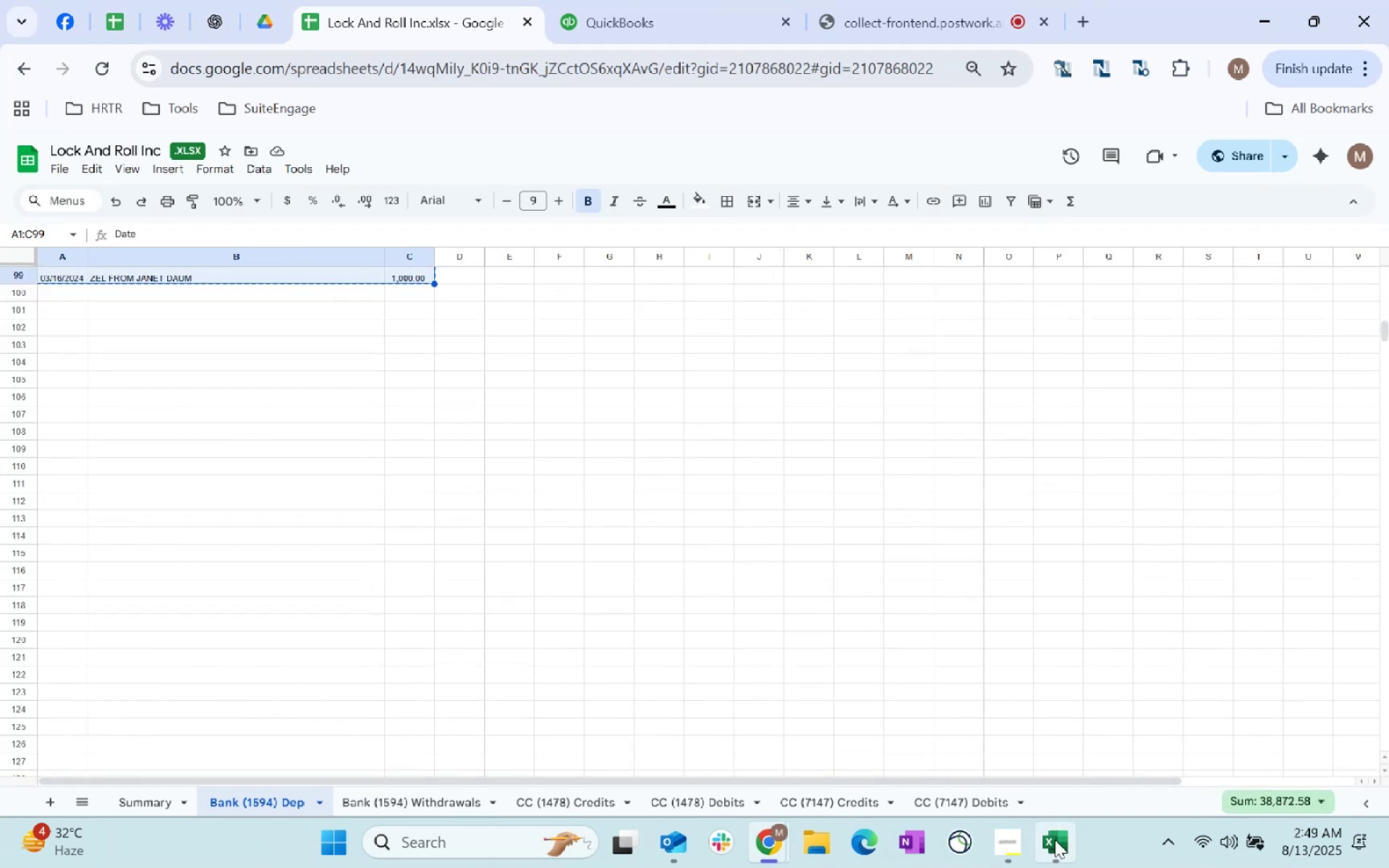 
left_click([1056, 841])
 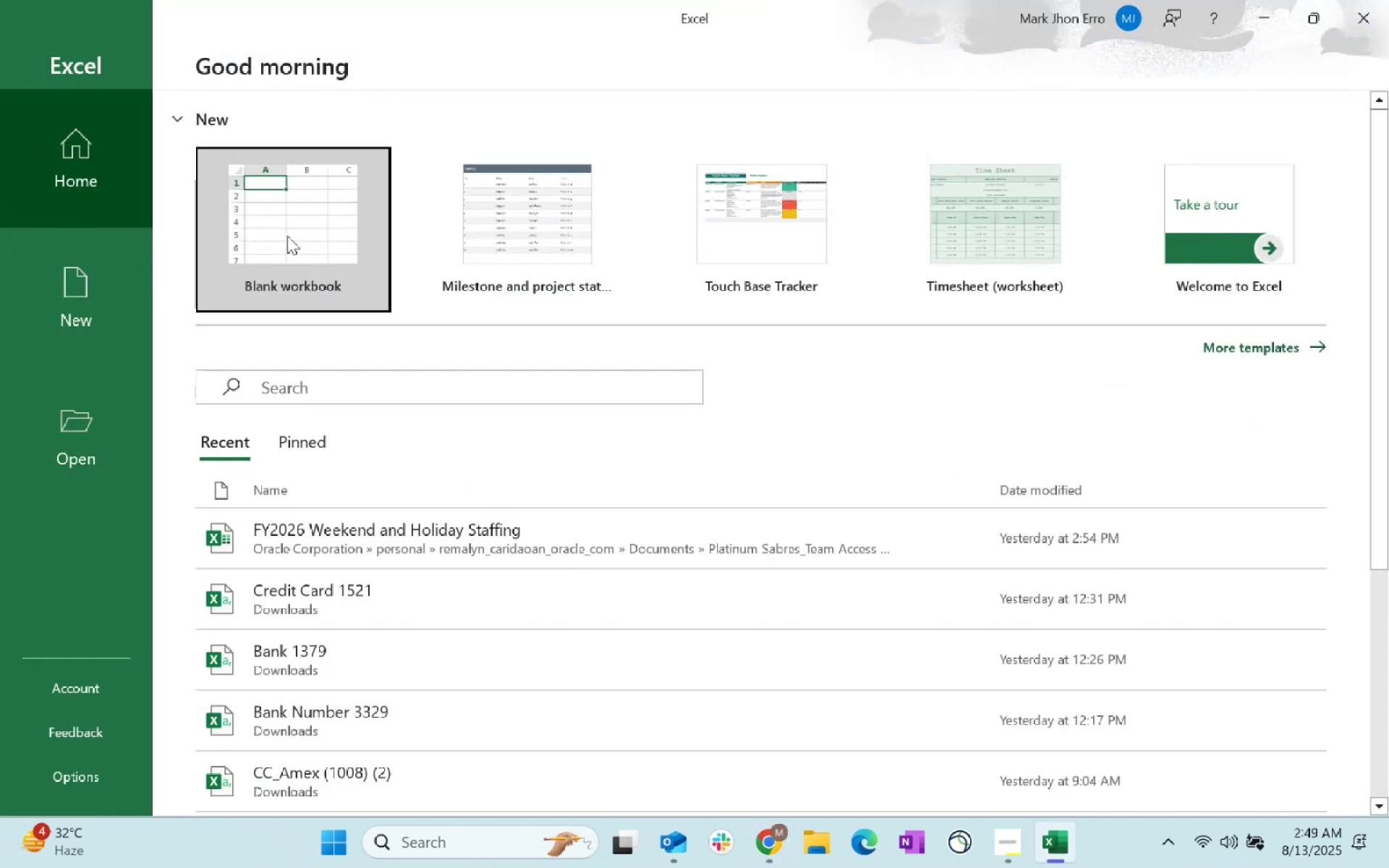 
left_click([311, 267])
 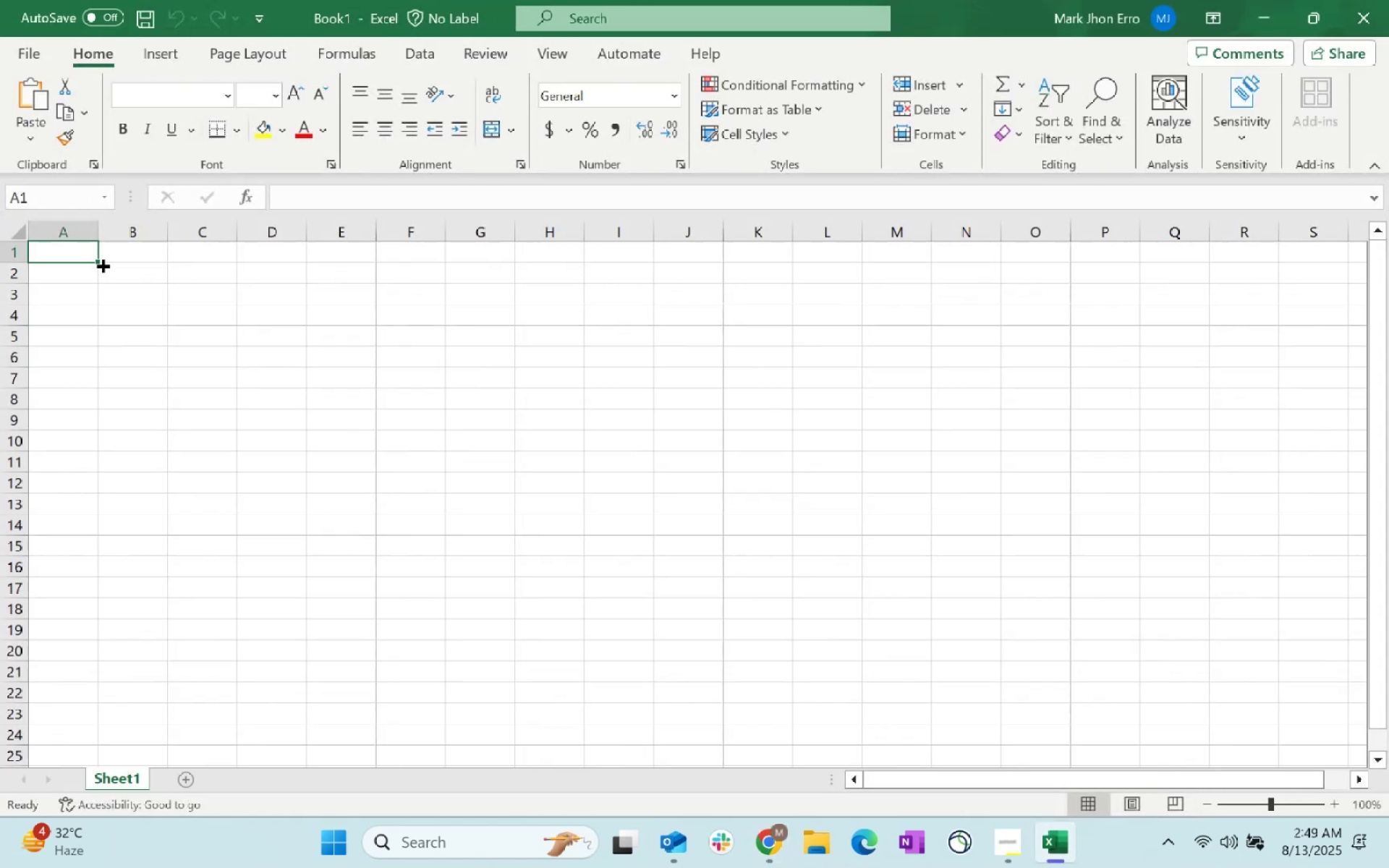 
key(Control+V)
 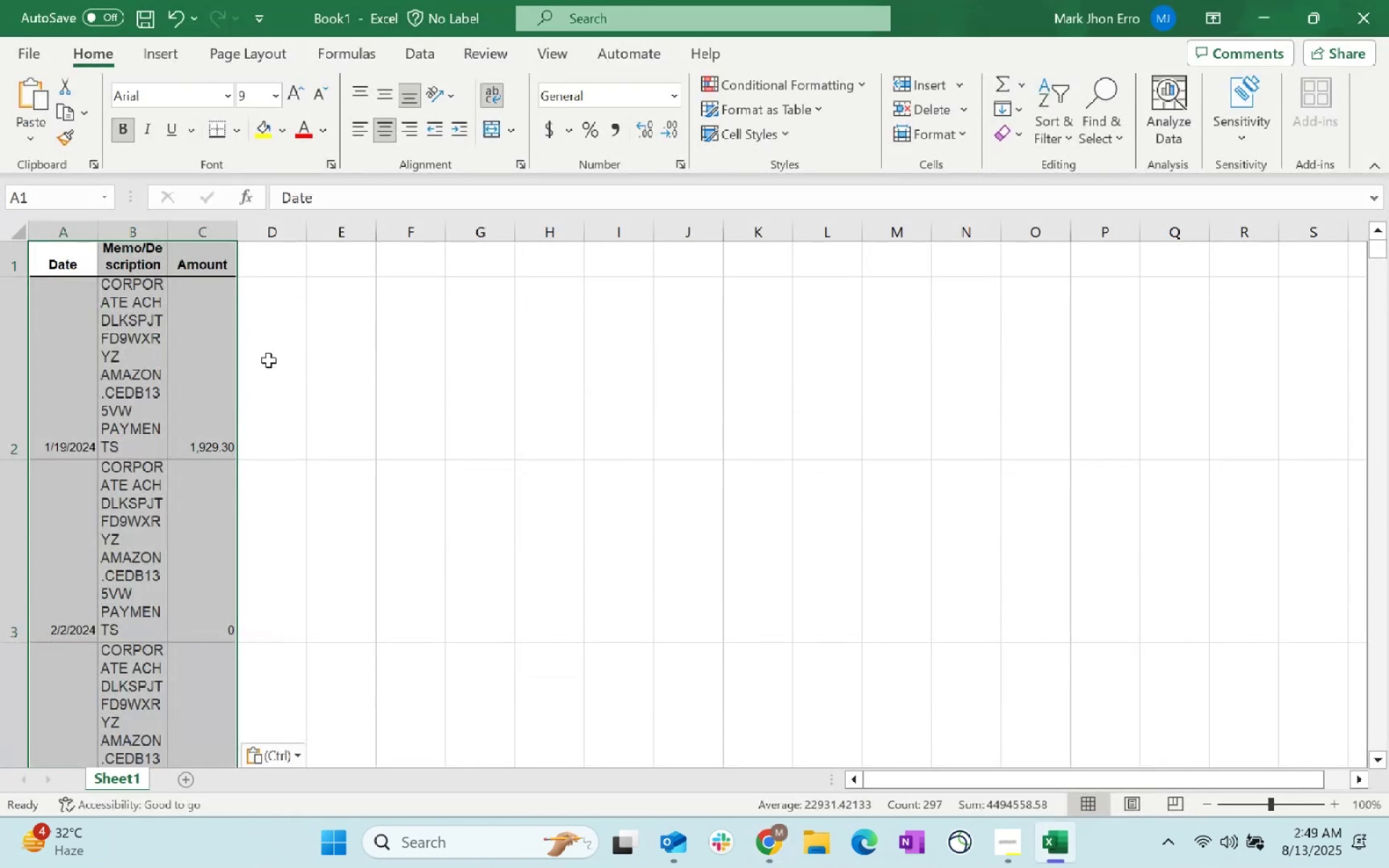 
key(Control+Z)
 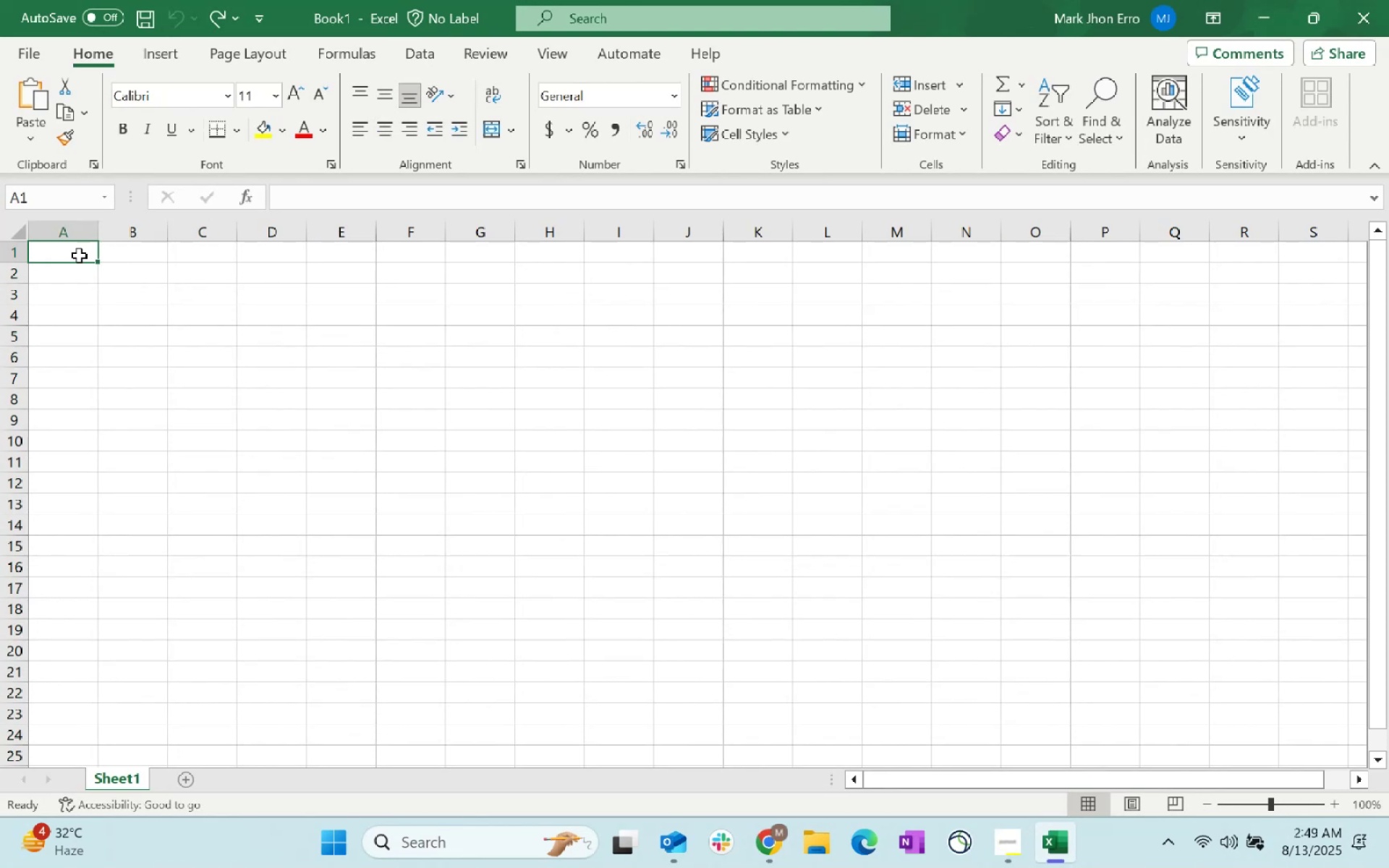 
right_click([77, 255])
 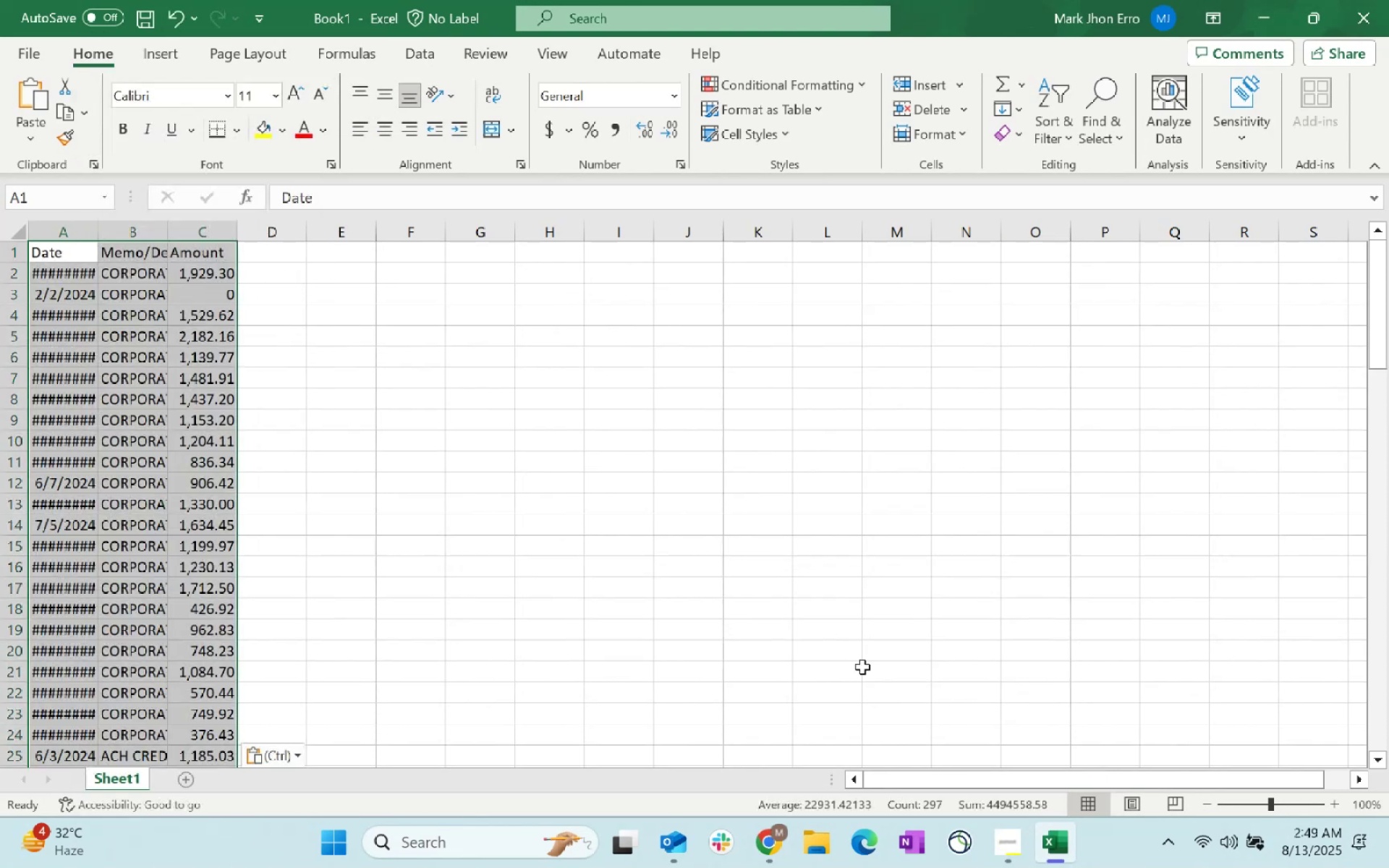 
key(Alt+AltLeft)
 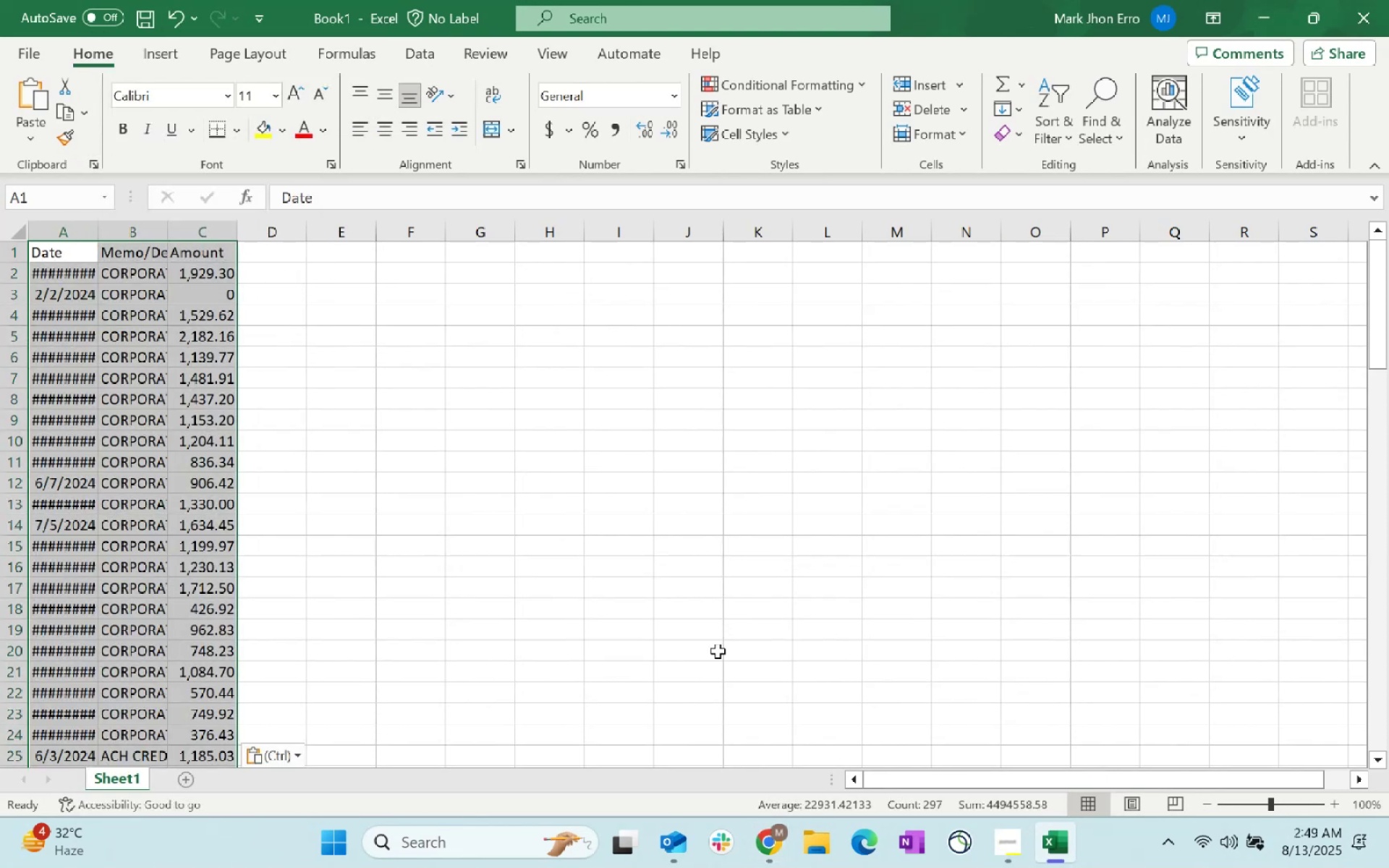 
key(Alt+Tab)
 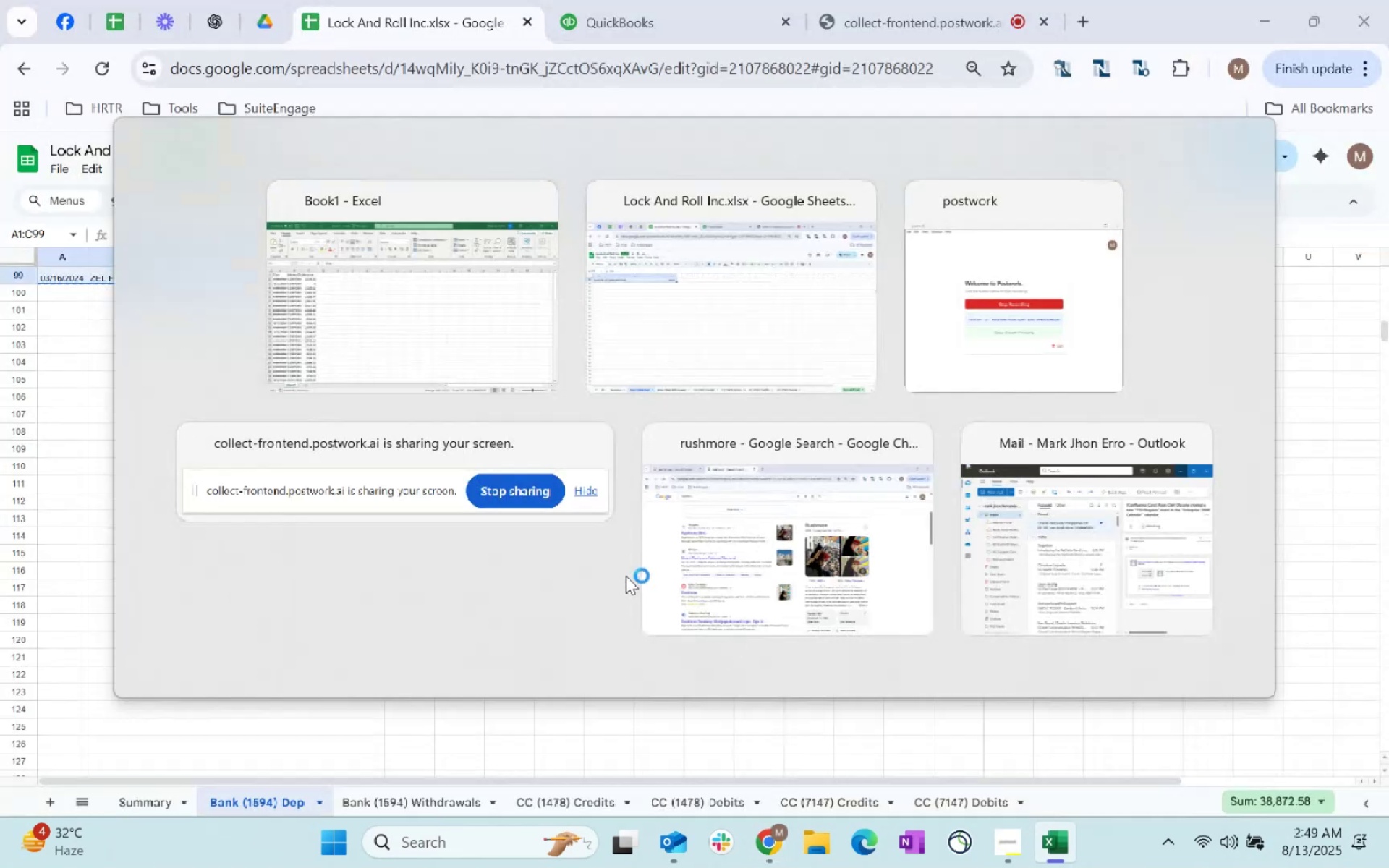 
key(Alt+AltLeft)
 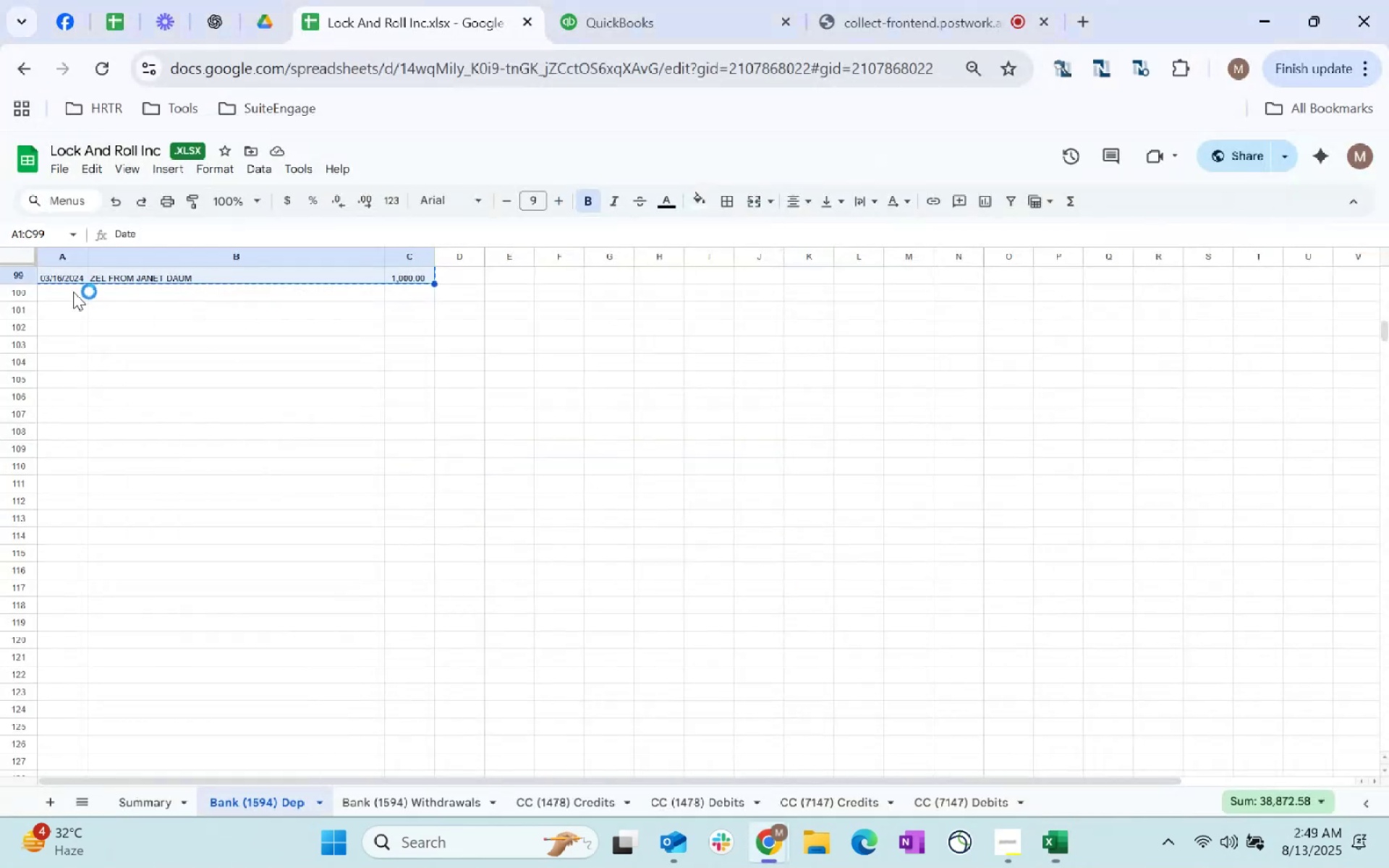 
key(Alt+Tab)
 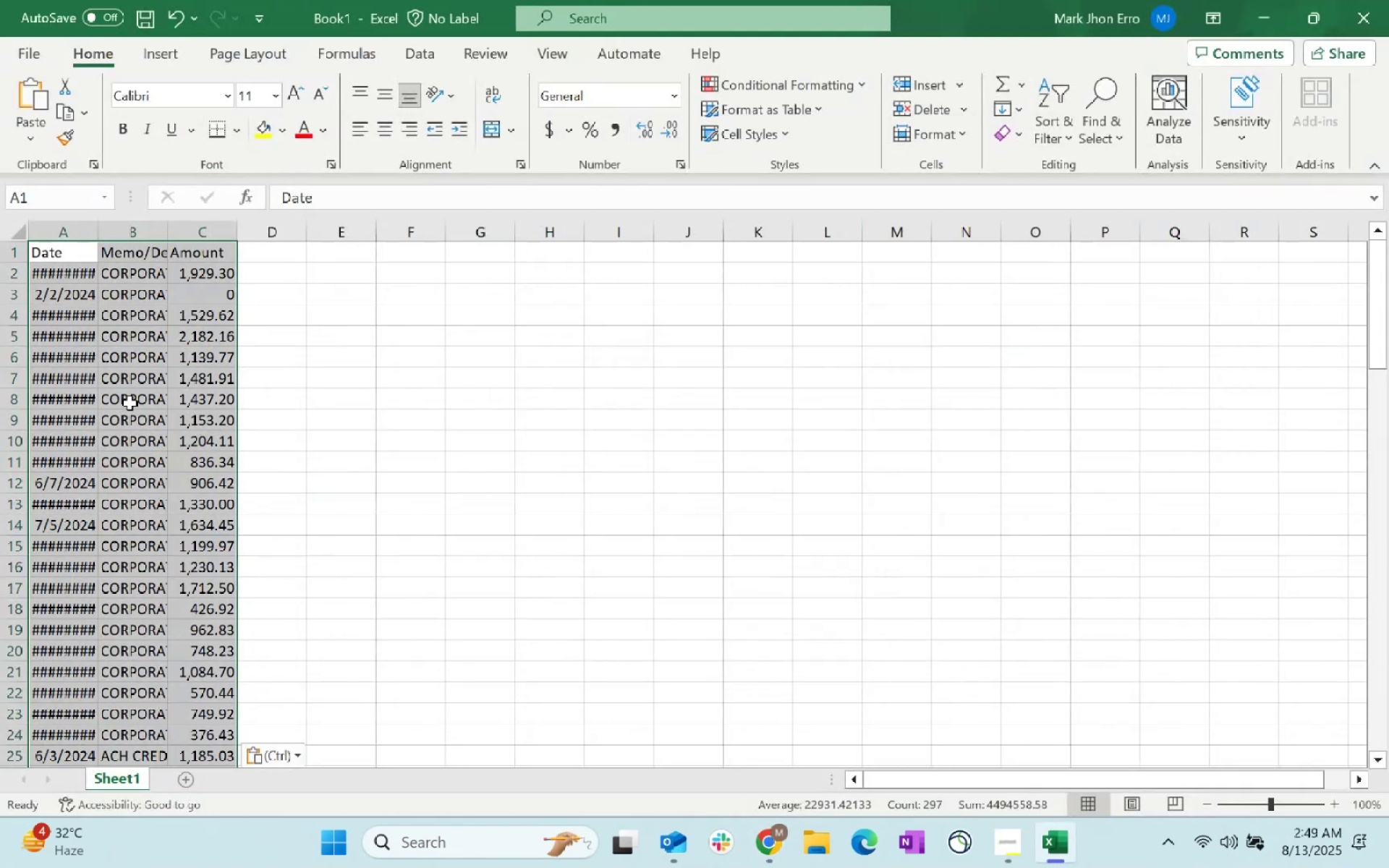 
key(ArrowUp)
 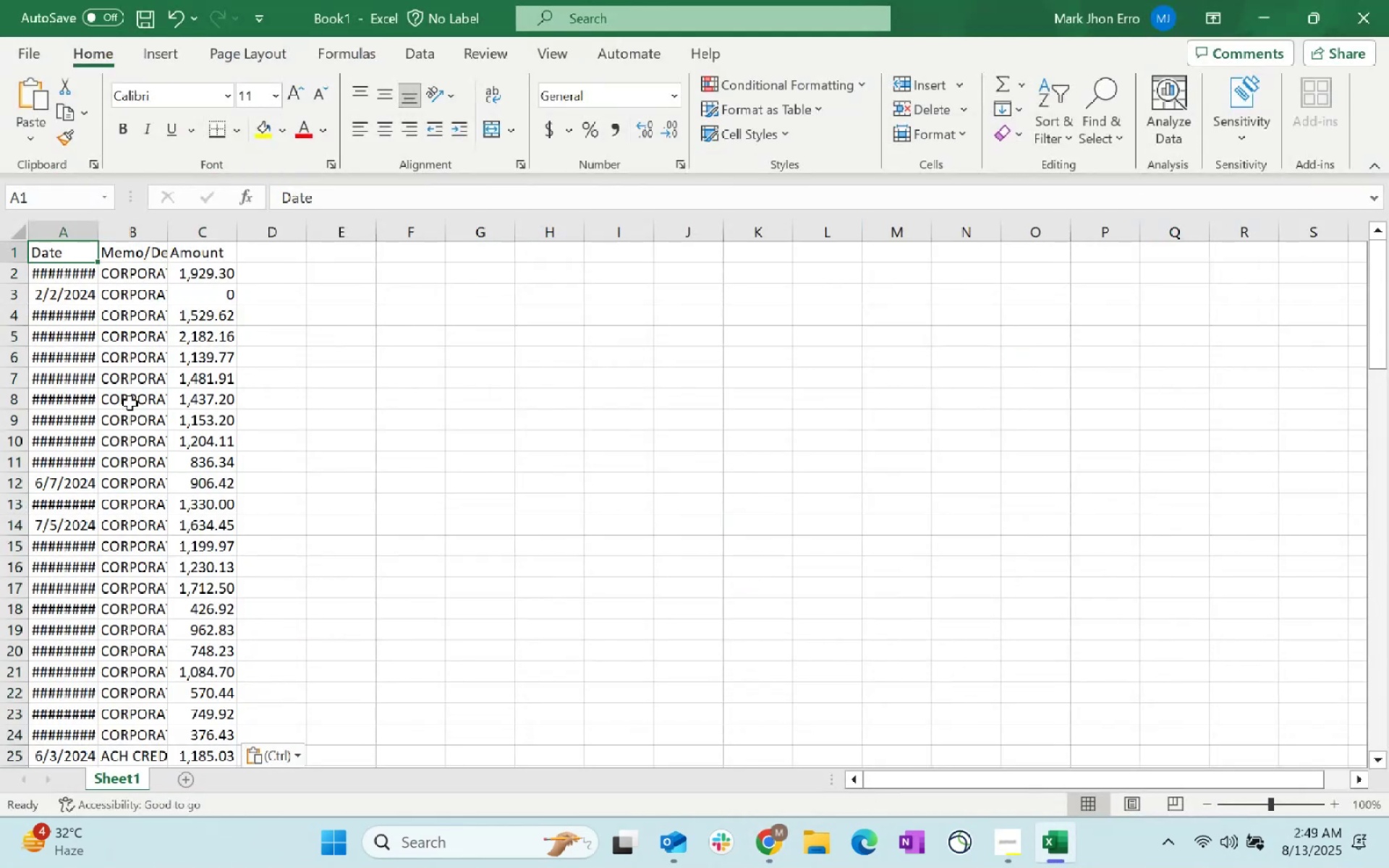 
key(Control+ArrowDown)
 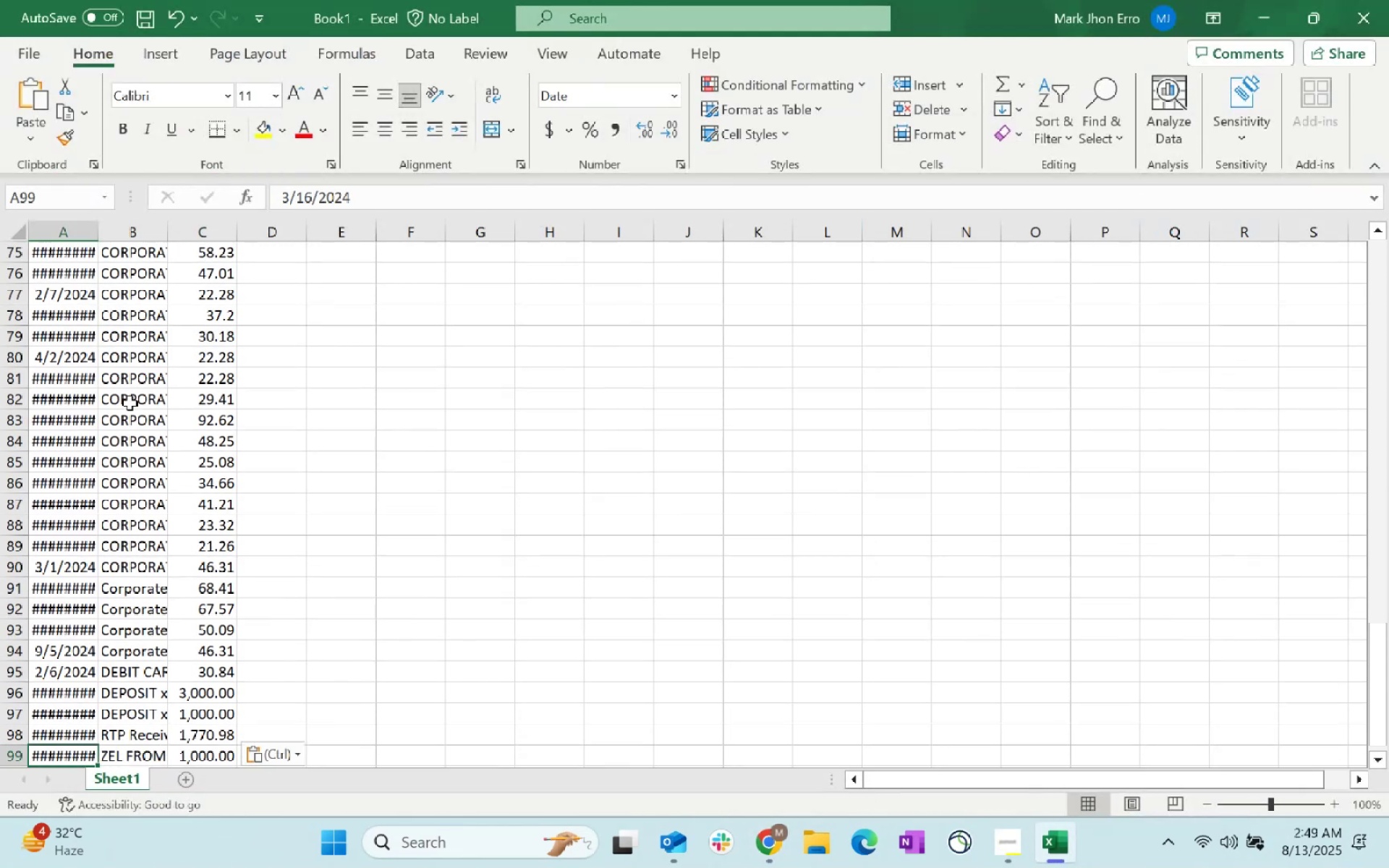 
key(ArrowDown)
 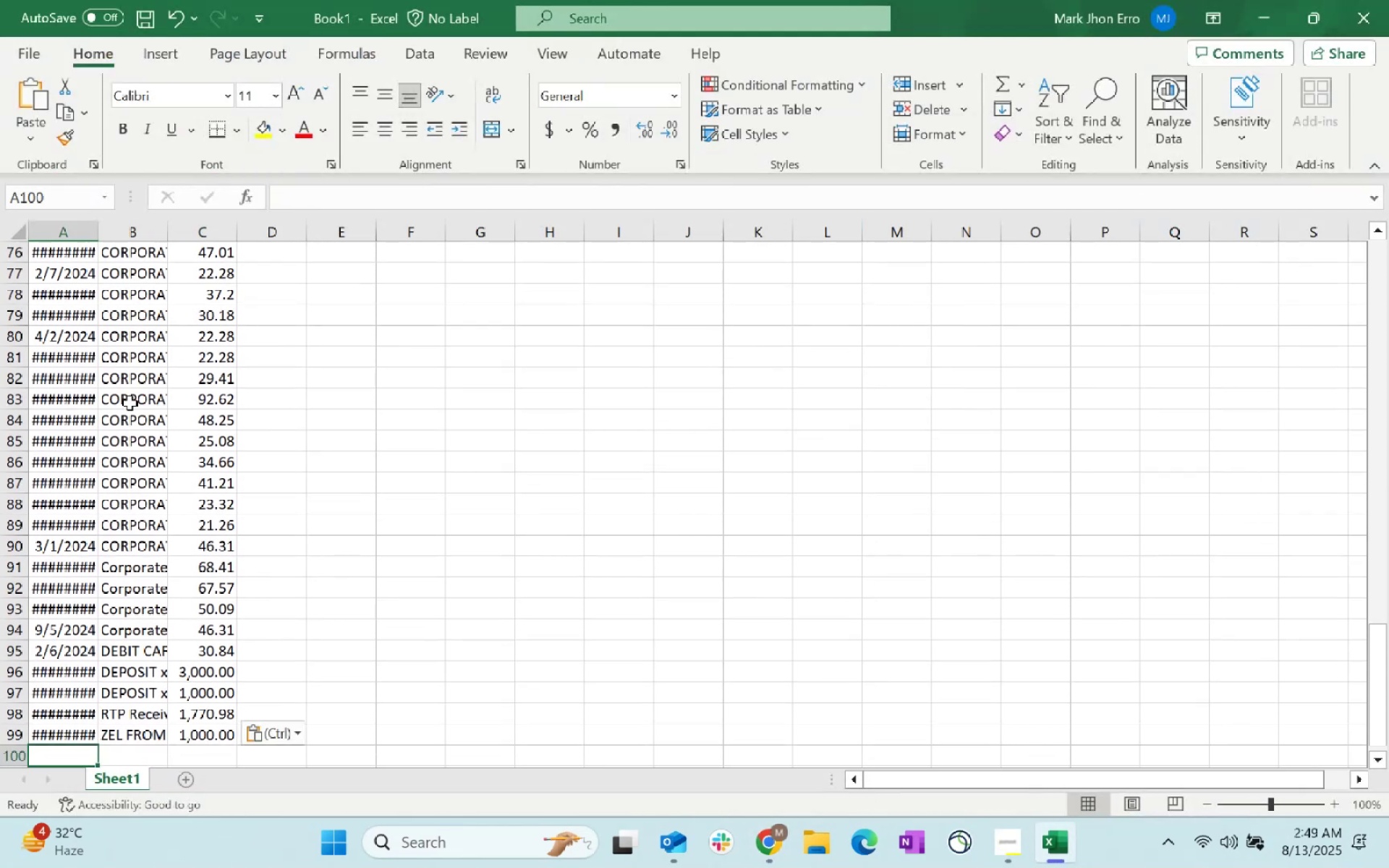 
key(Alt+Tab)
 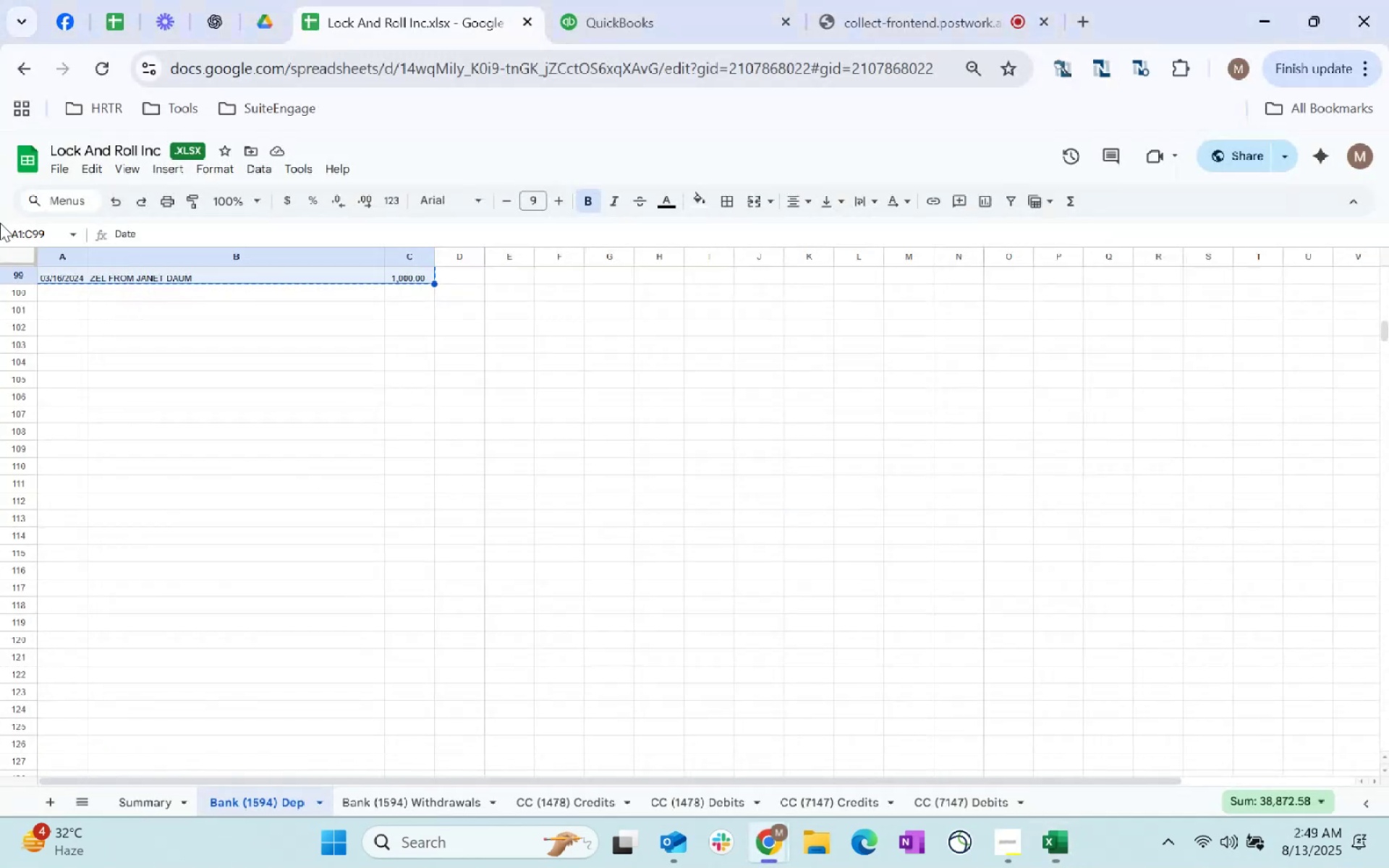 
key(Alt+AltLeft)
 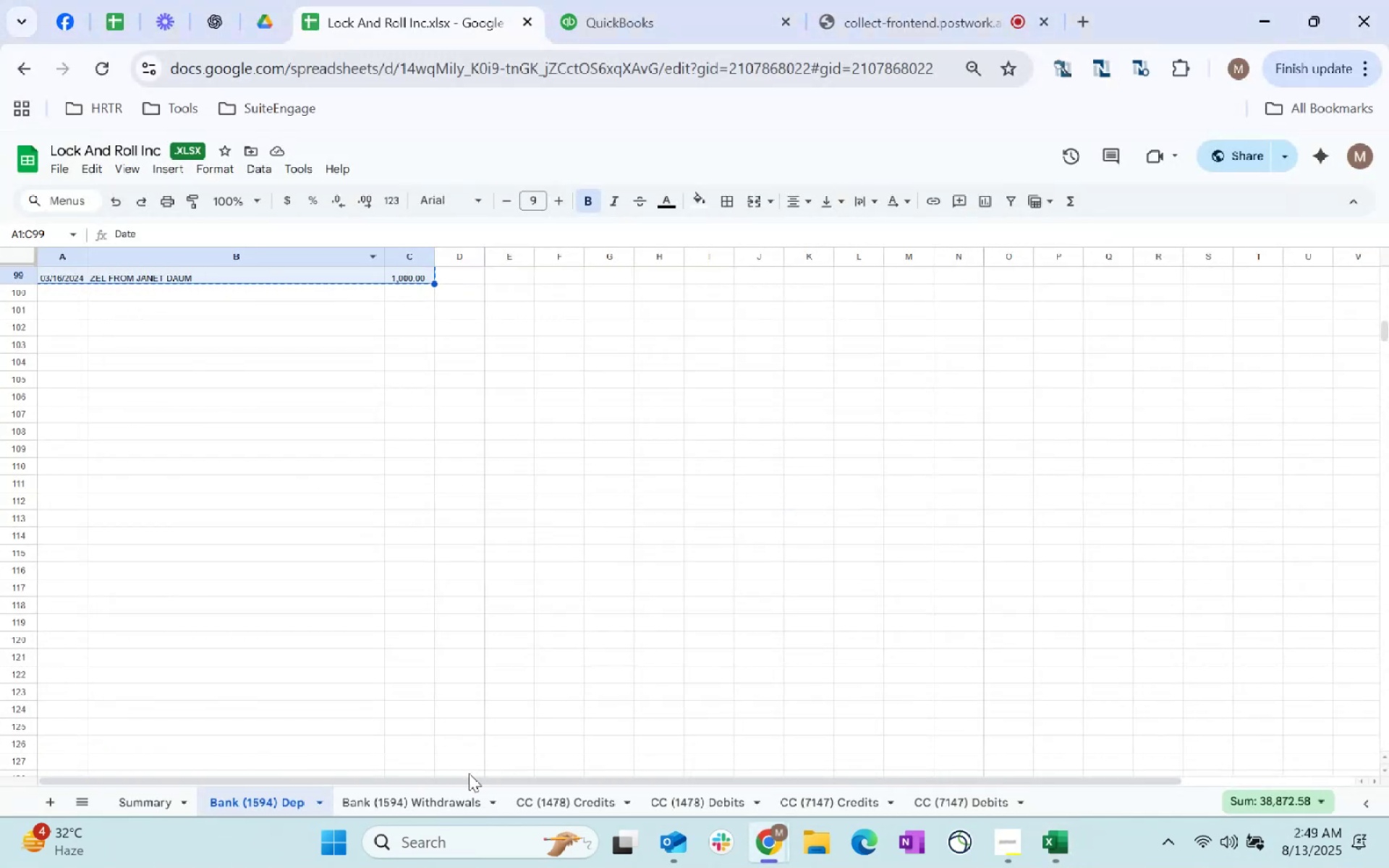 
left_click([432, 798])
 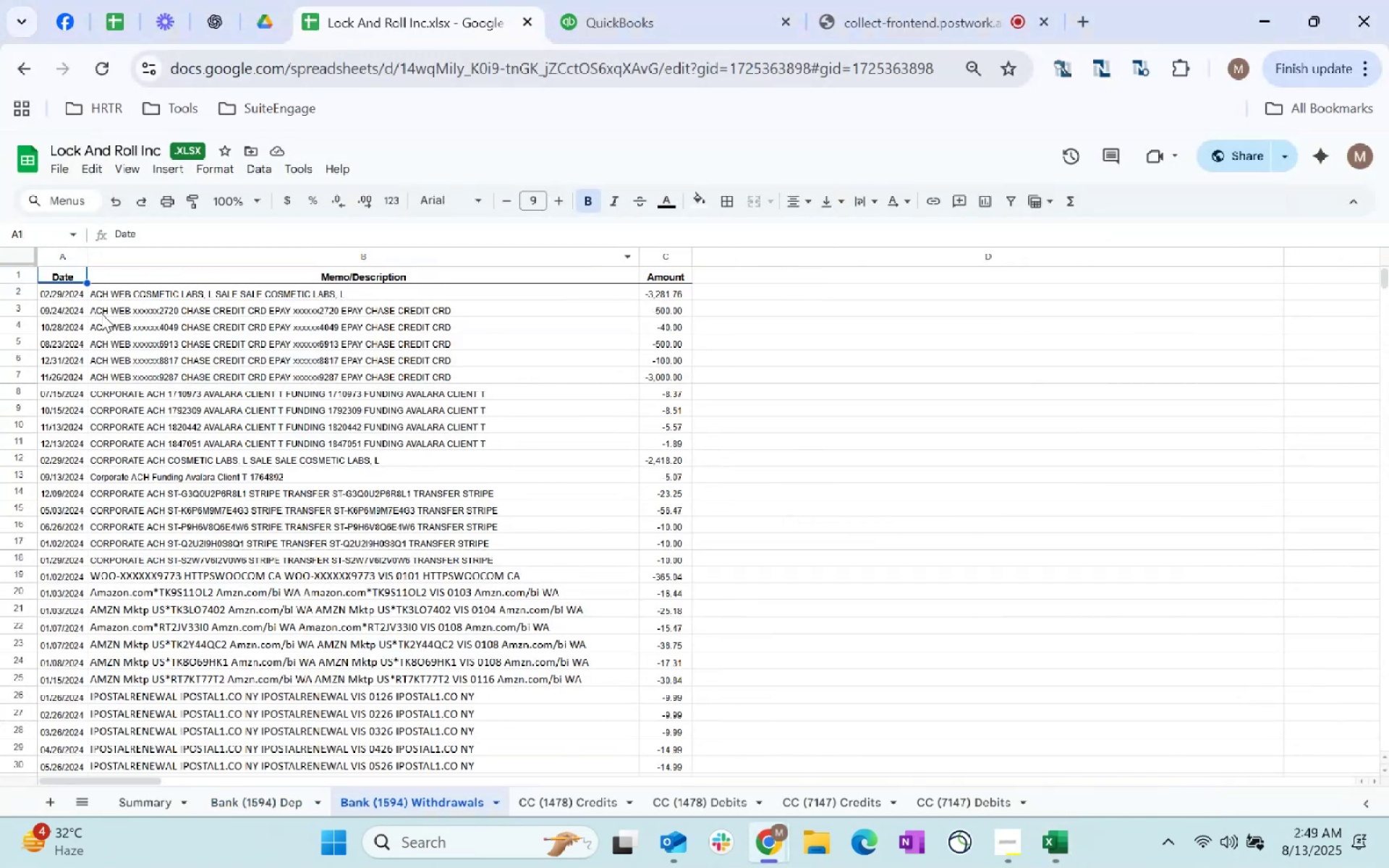 
left_click([79, 292])
 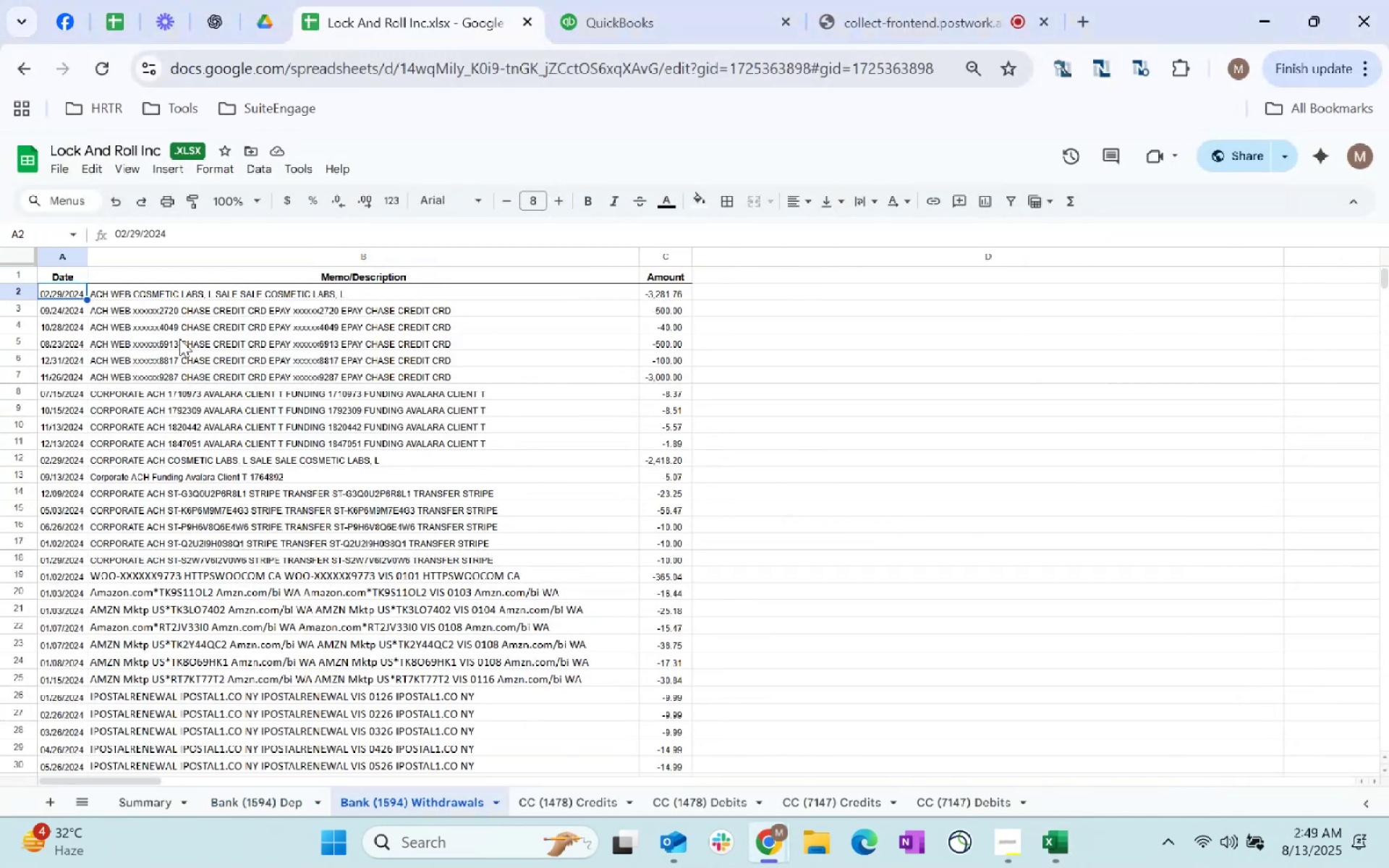 
key(Control+Shift+ArrowRight)
 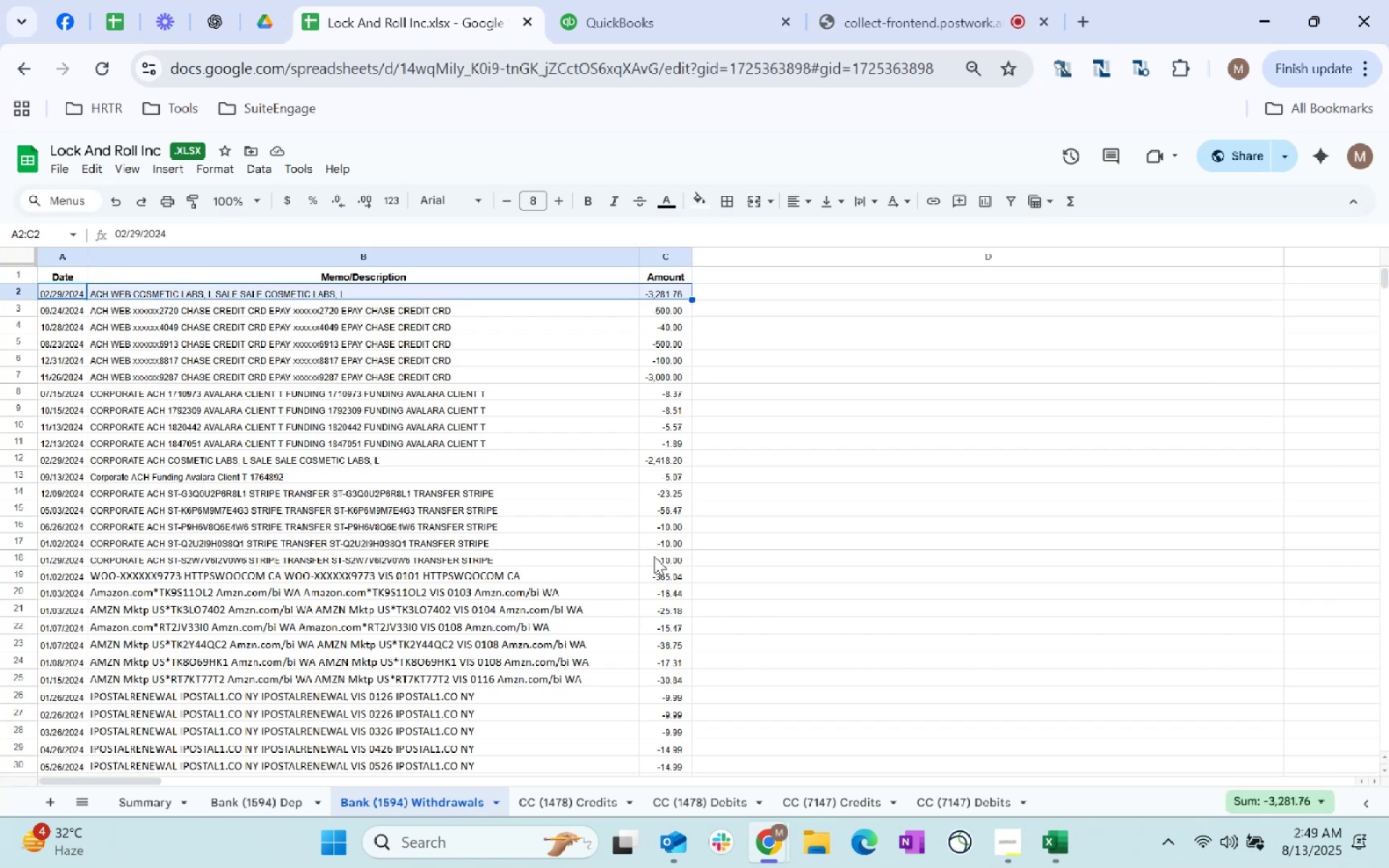 
key(Control+Shift+ArrowDown)
 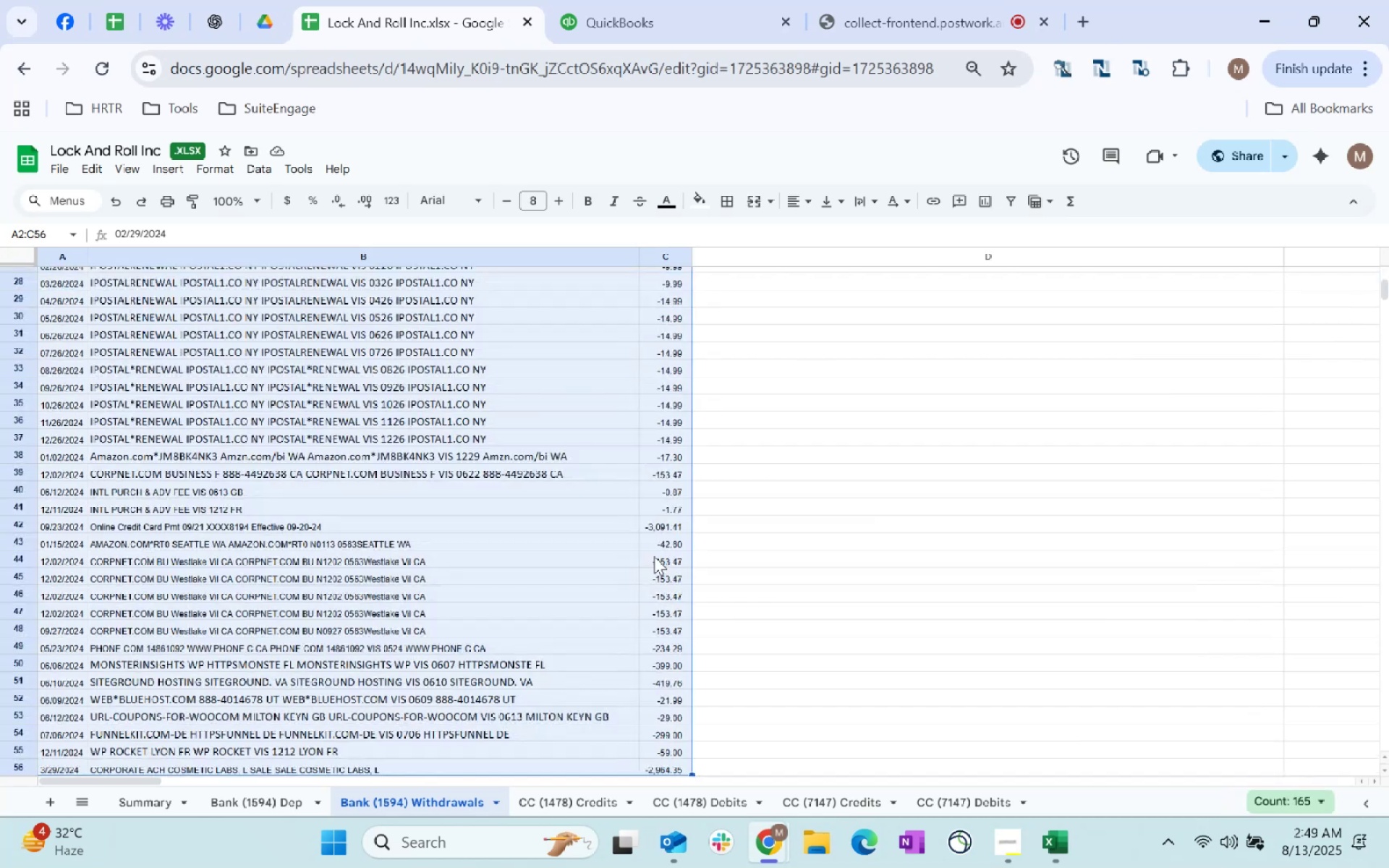 
key(Control+C)
 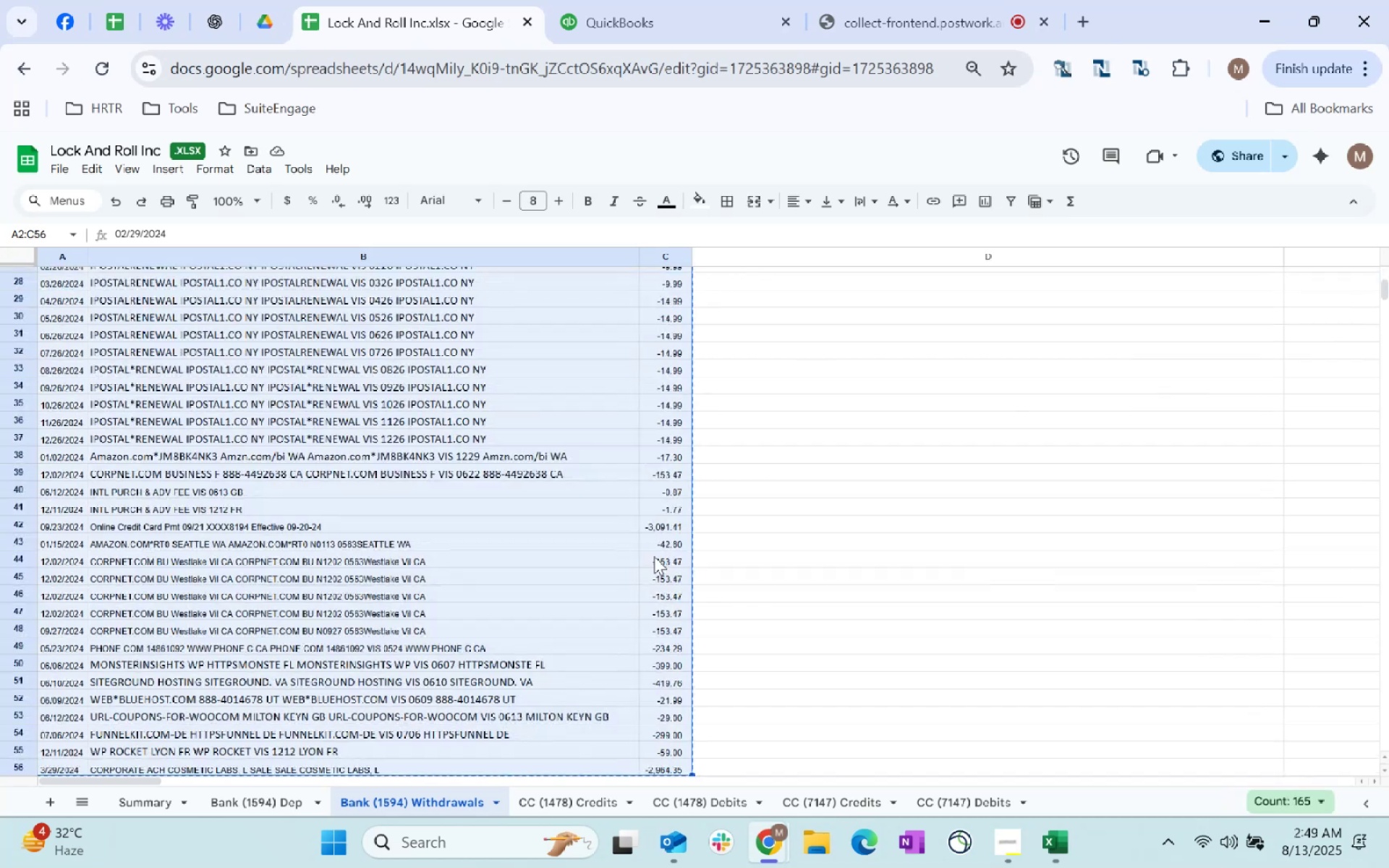 
key(Control+C)
 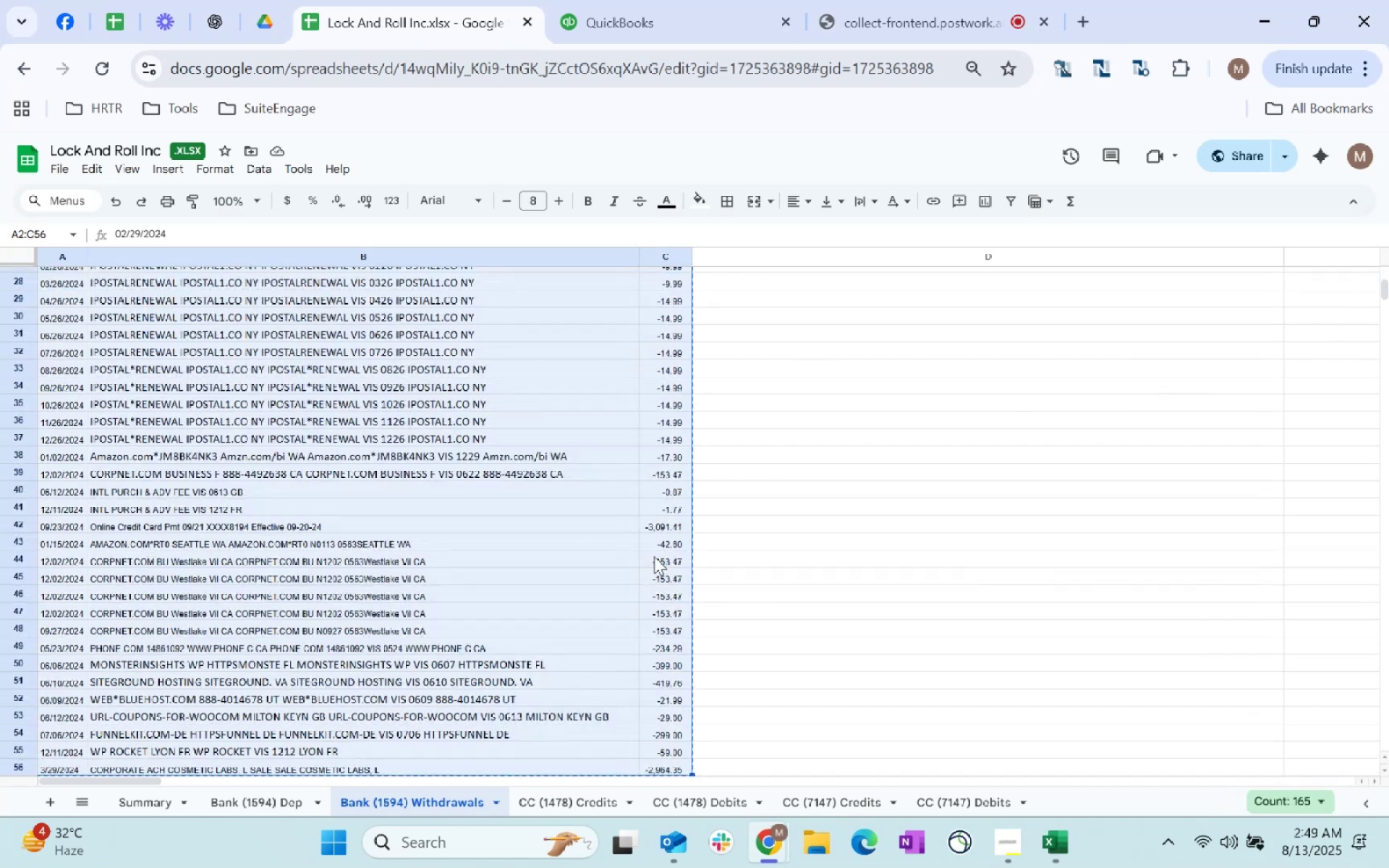 
key(Control+C)
 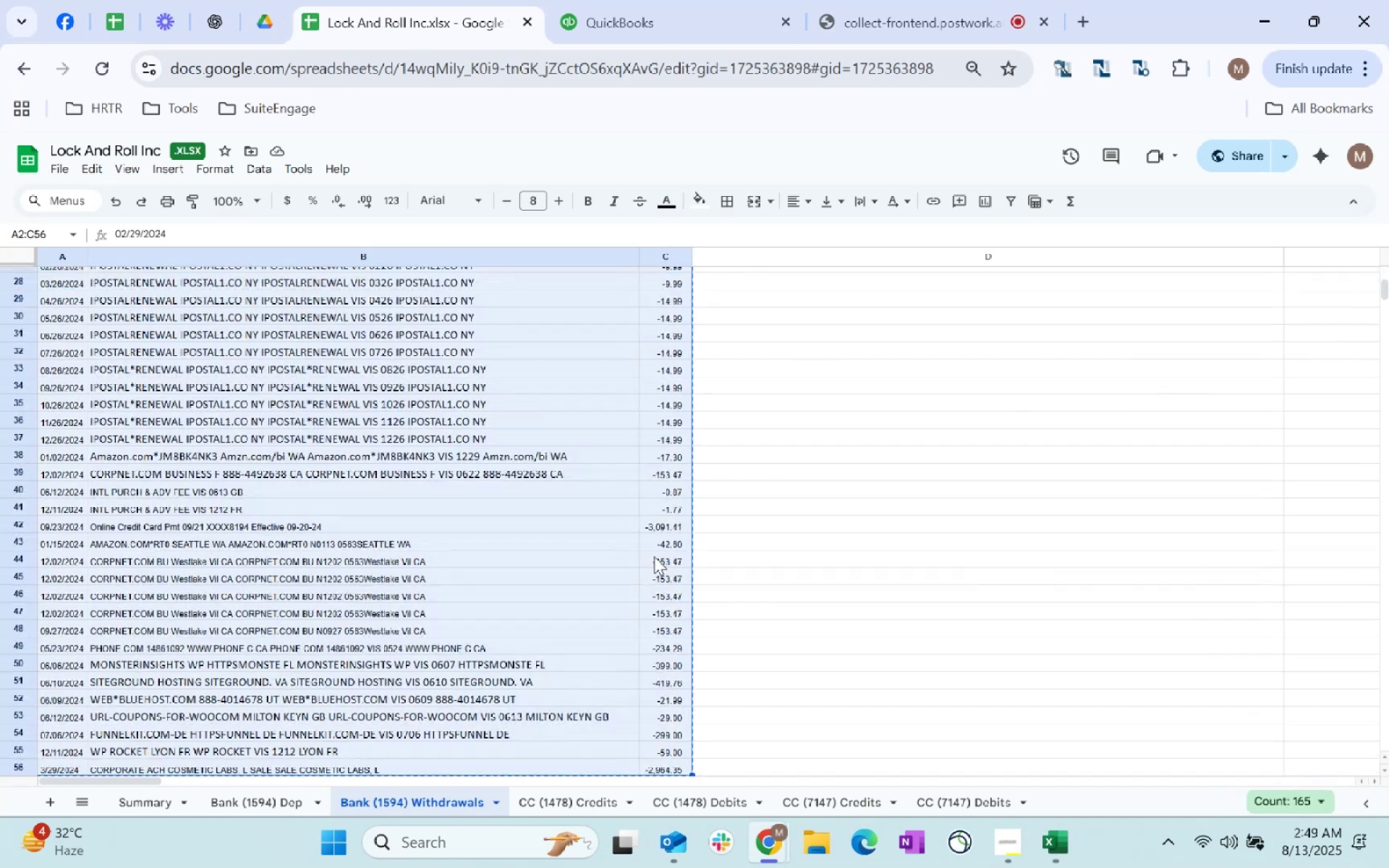 
key(Alt+AltLeft)
 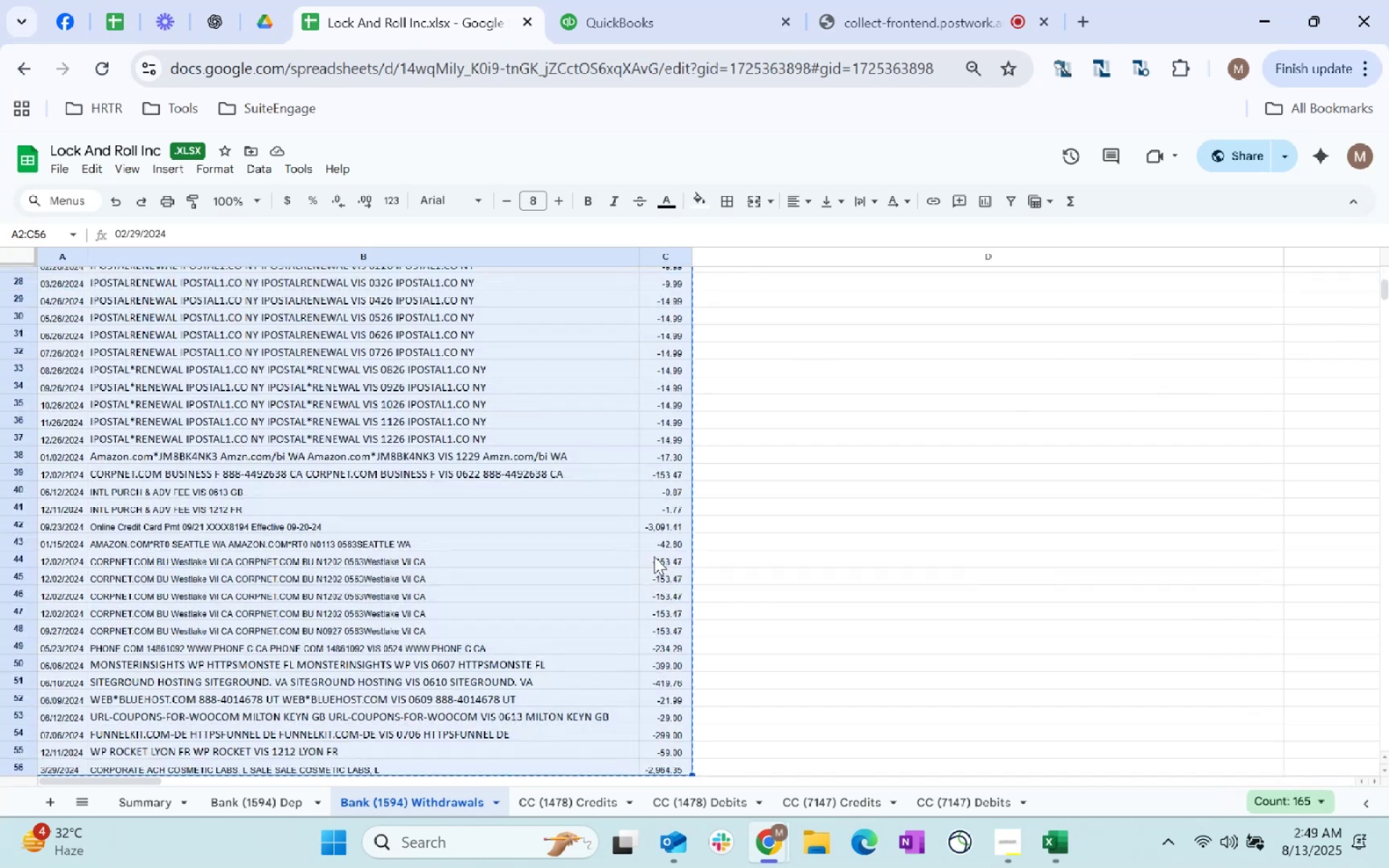 
key(Alt+Tab)
 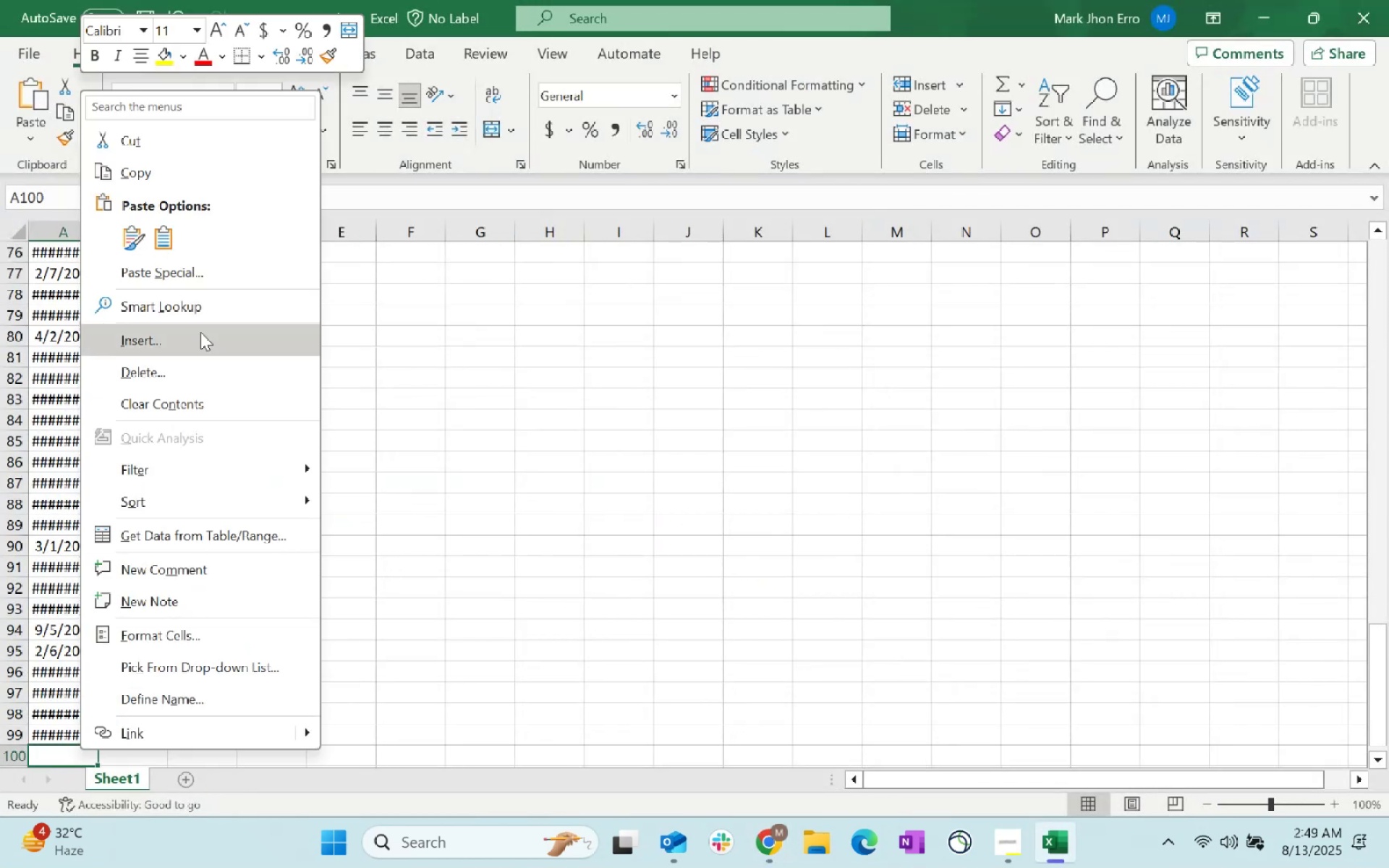 
left_click([175, 240])
 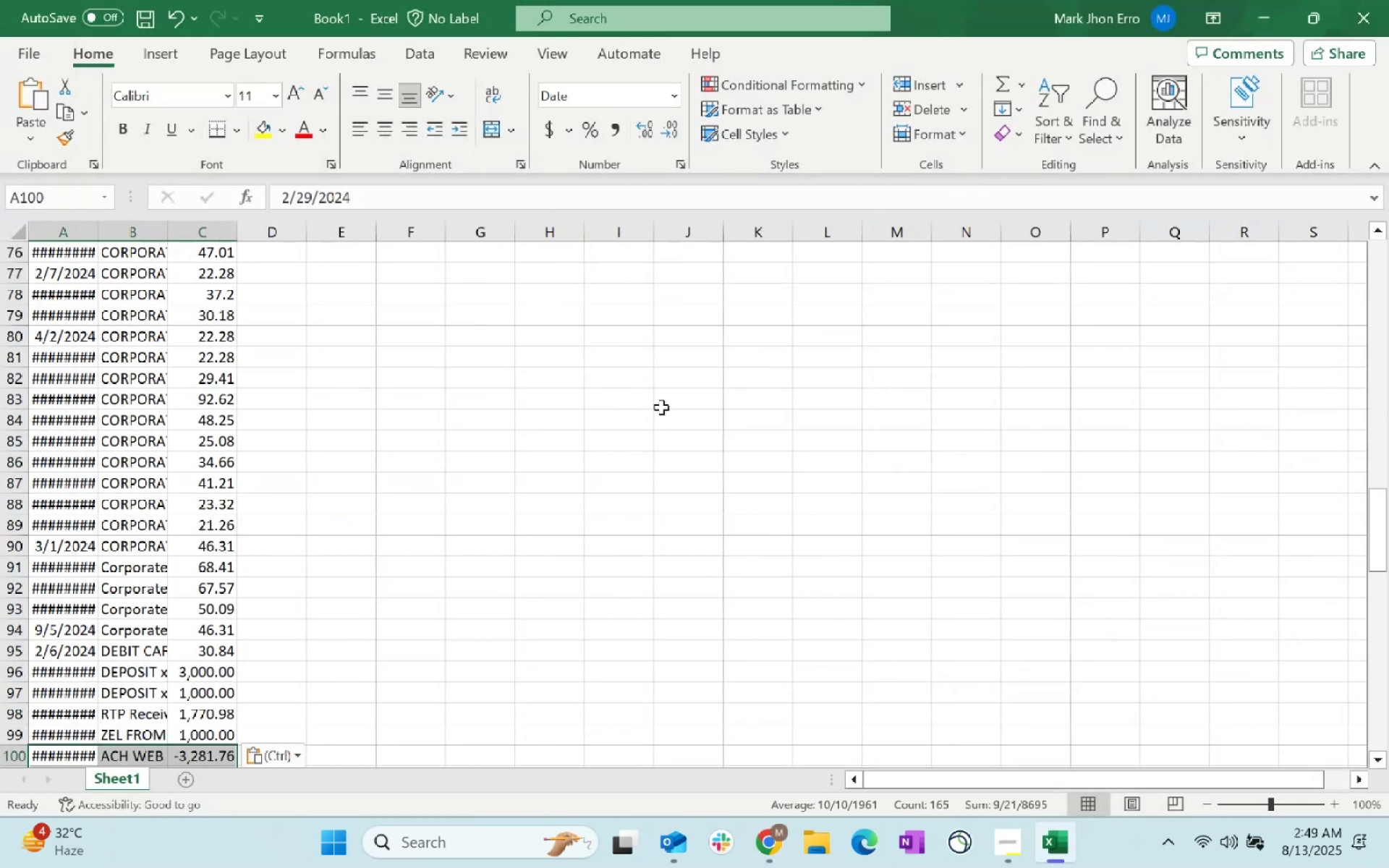 
scroll: coordinate [262, 305], scroll_direction: up, amount: 45.0
 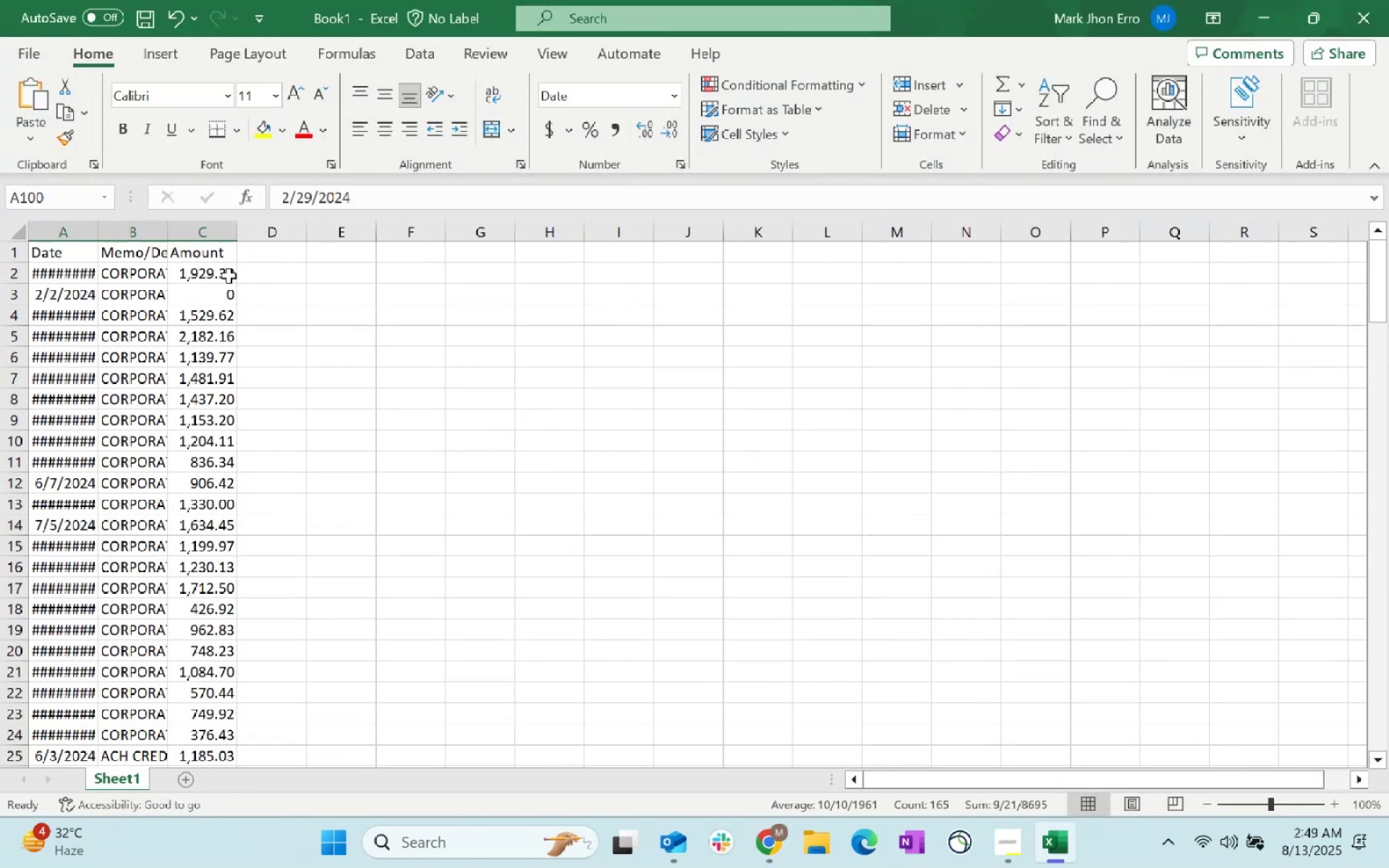 
left_click([228, 272])
 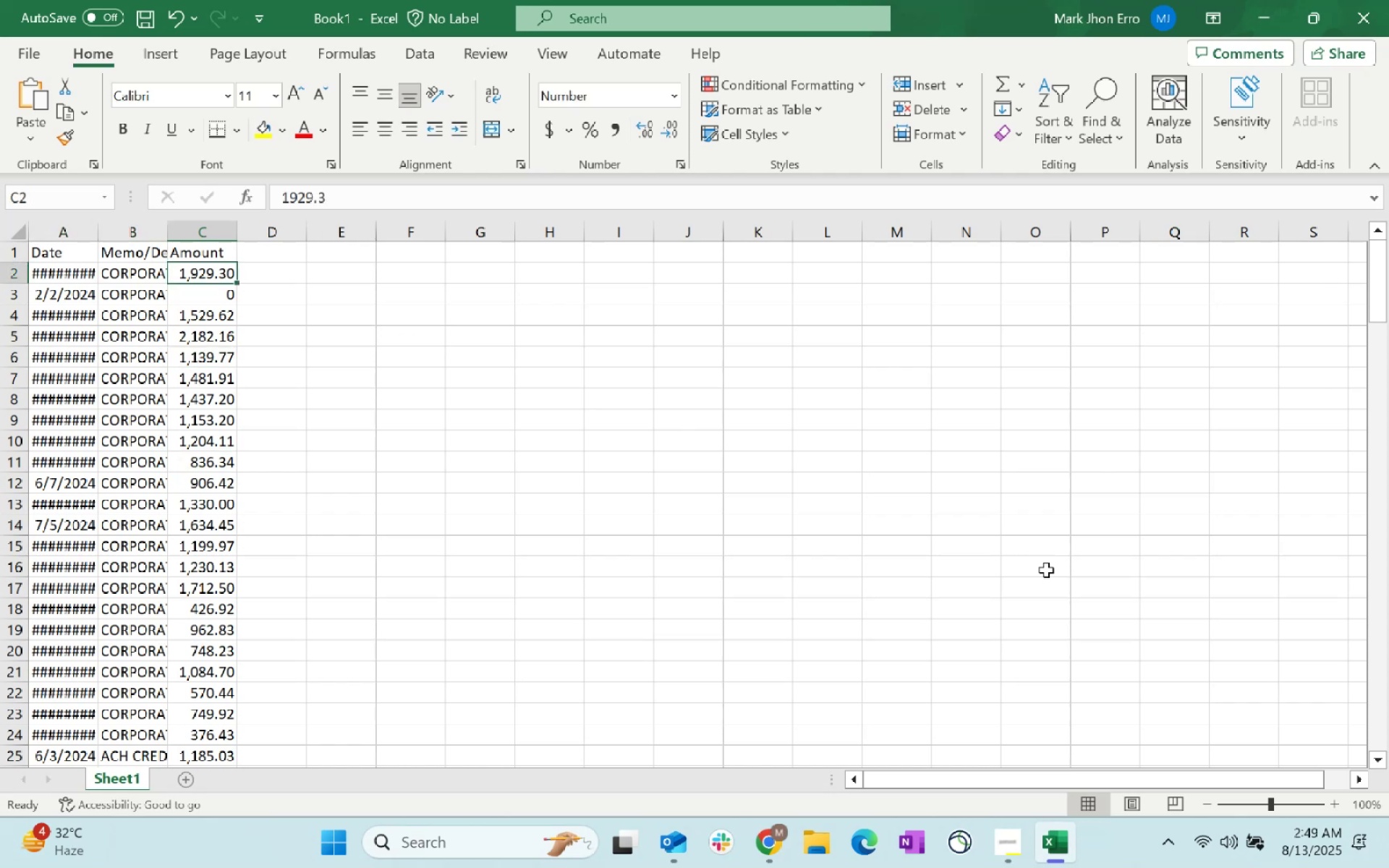 
key(Control+Shift+ArrowDown)
 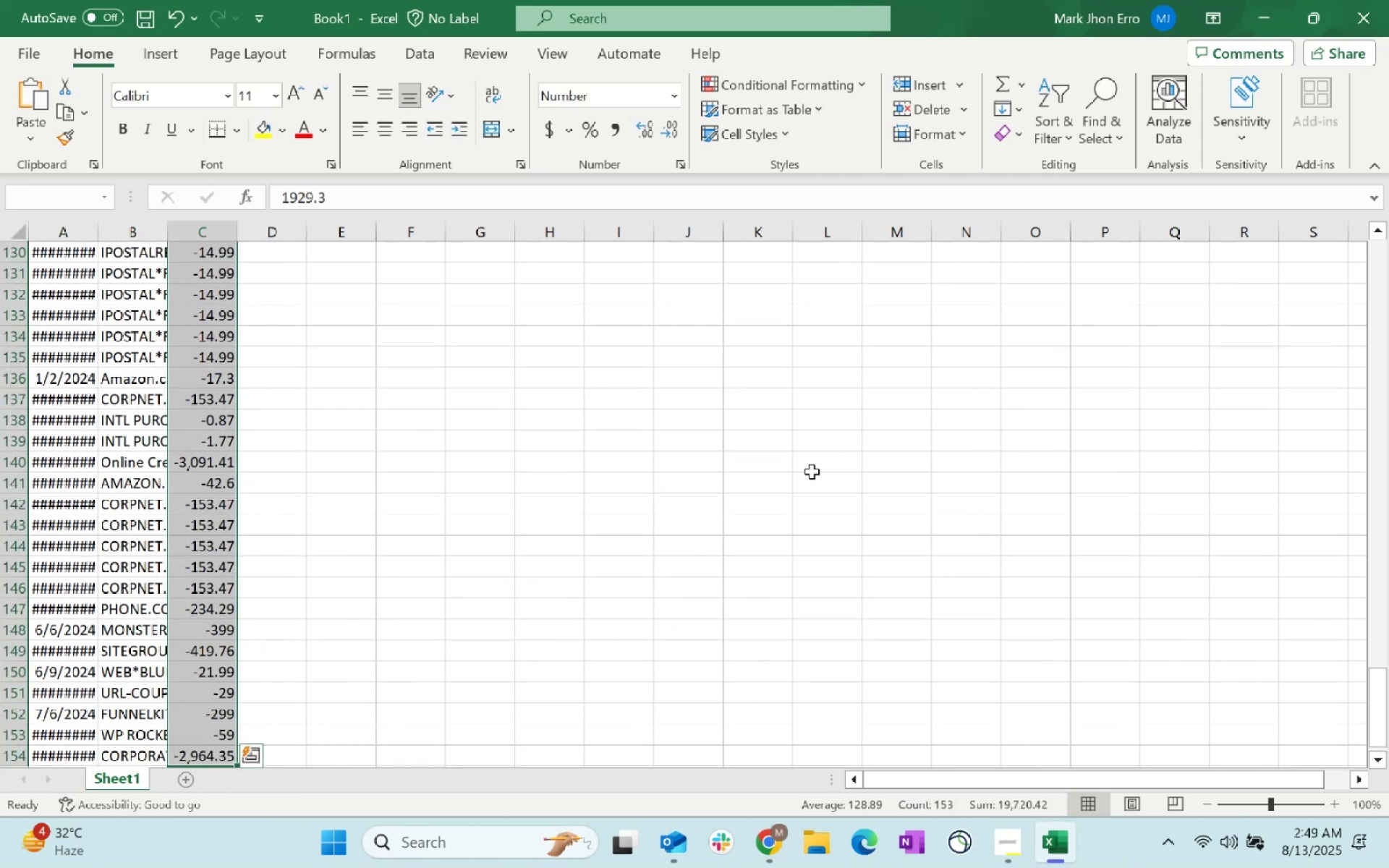 
key(Alt+AltLeft)
 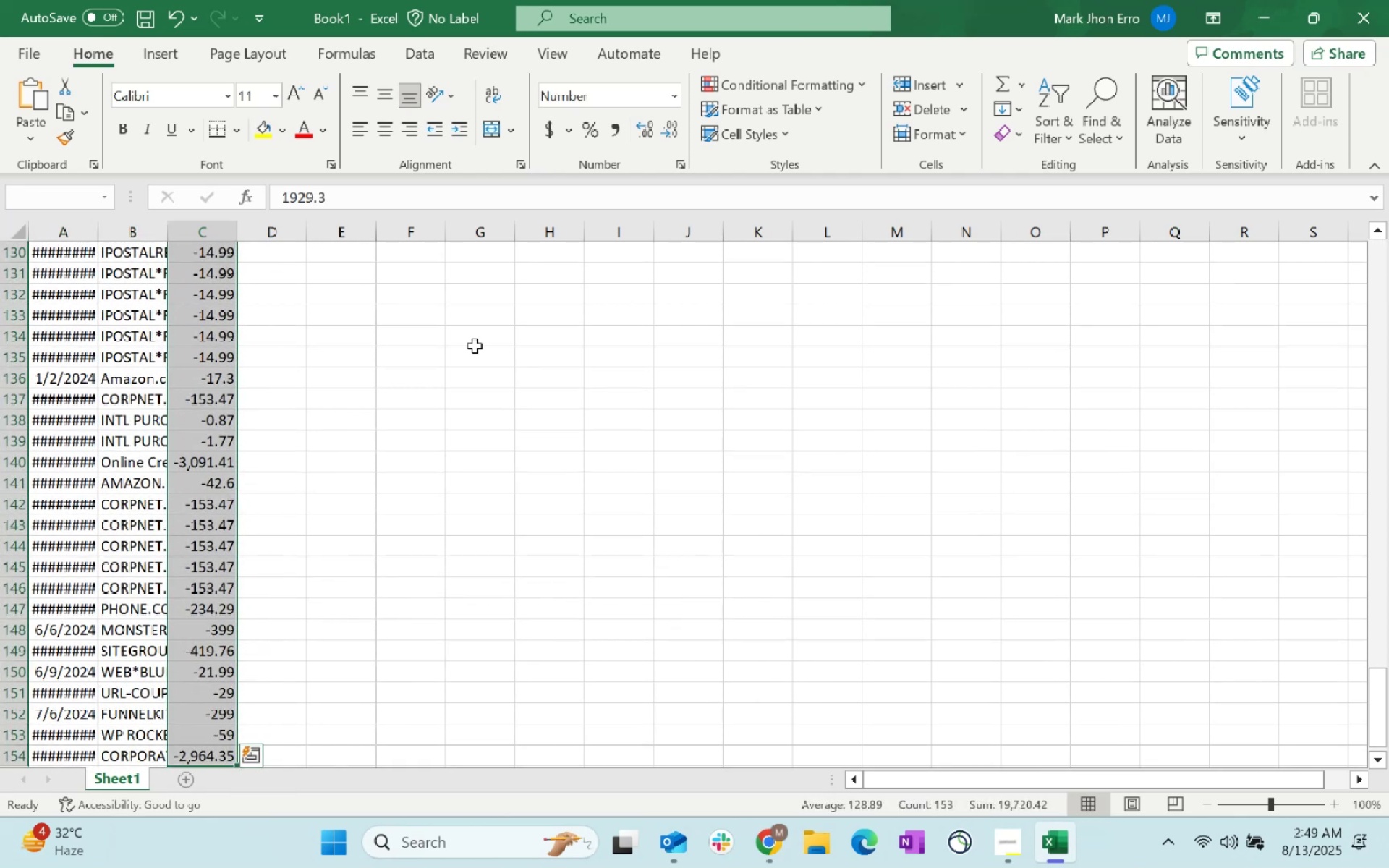 
key(Alt+Tab)
 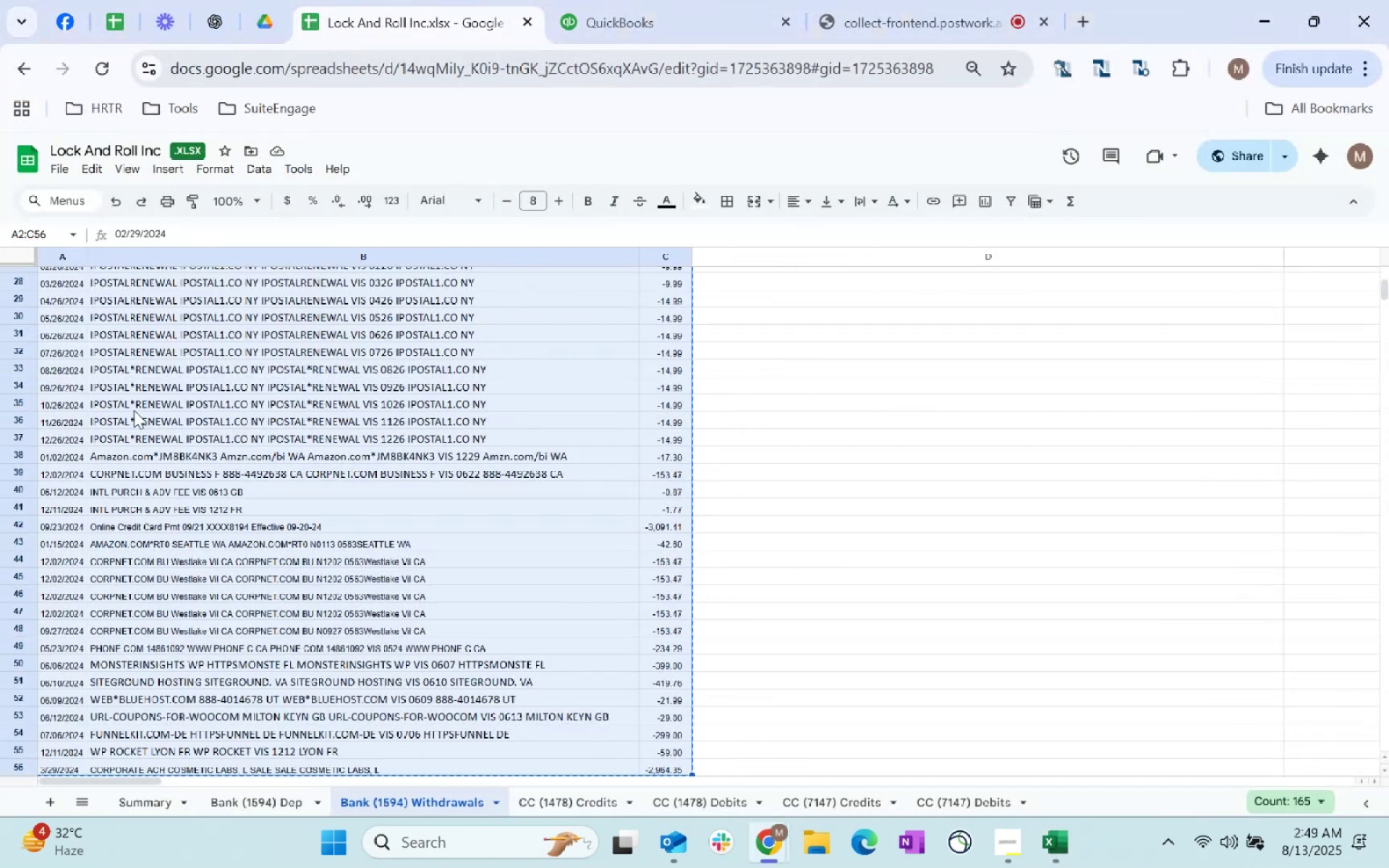 
left_click([139, 810])
 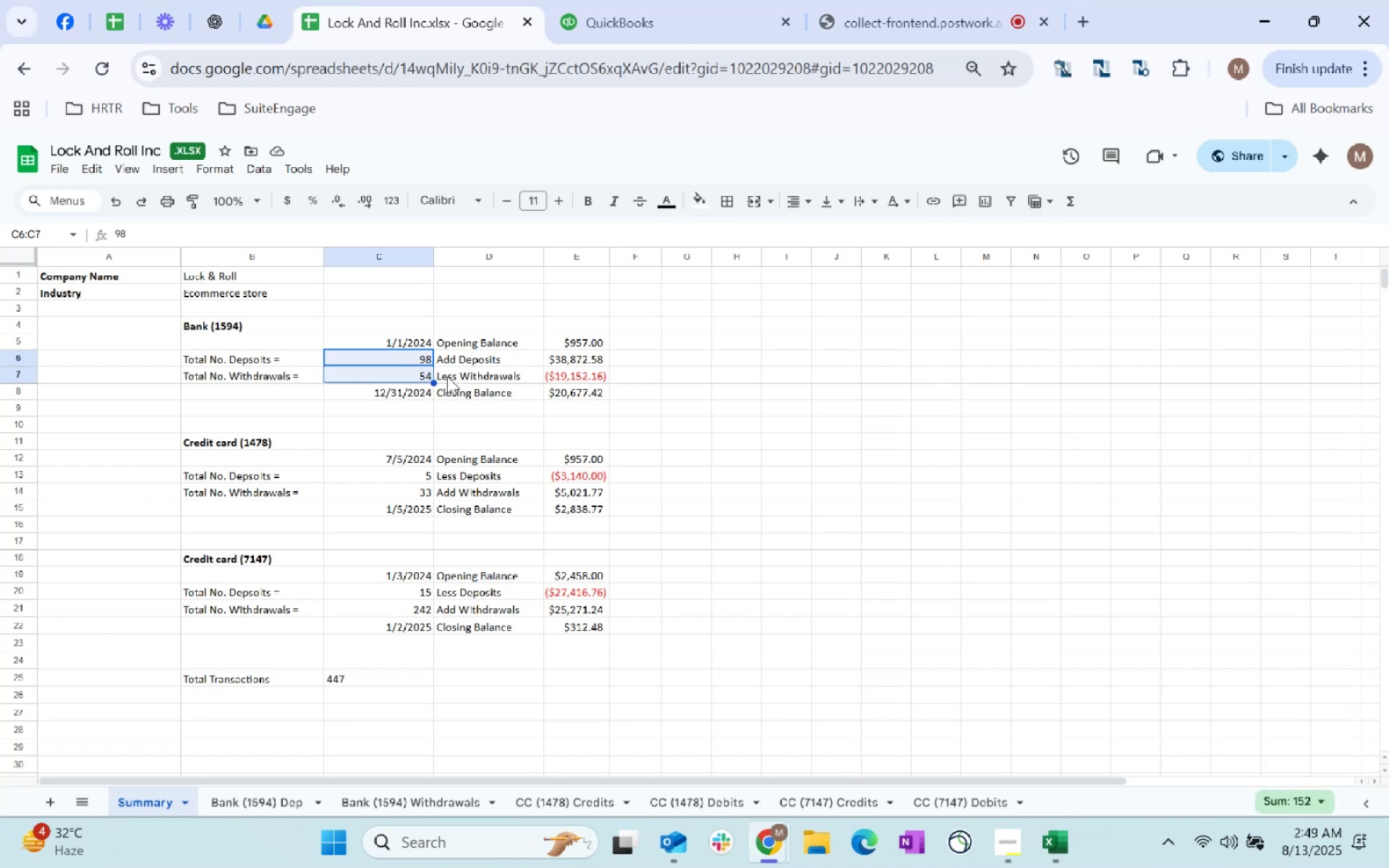 
wait(9.42)
 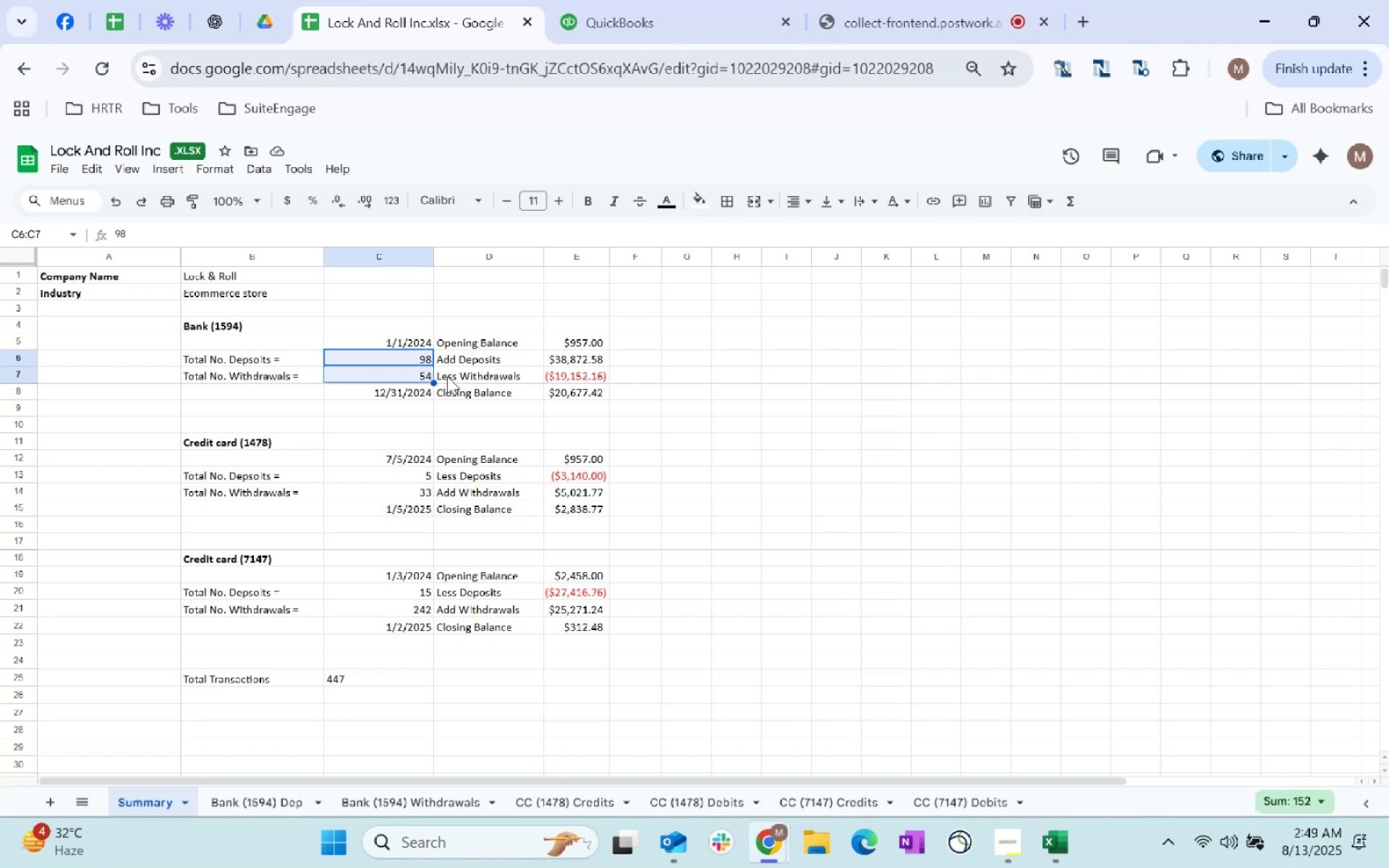 
left_click([264, 799])
 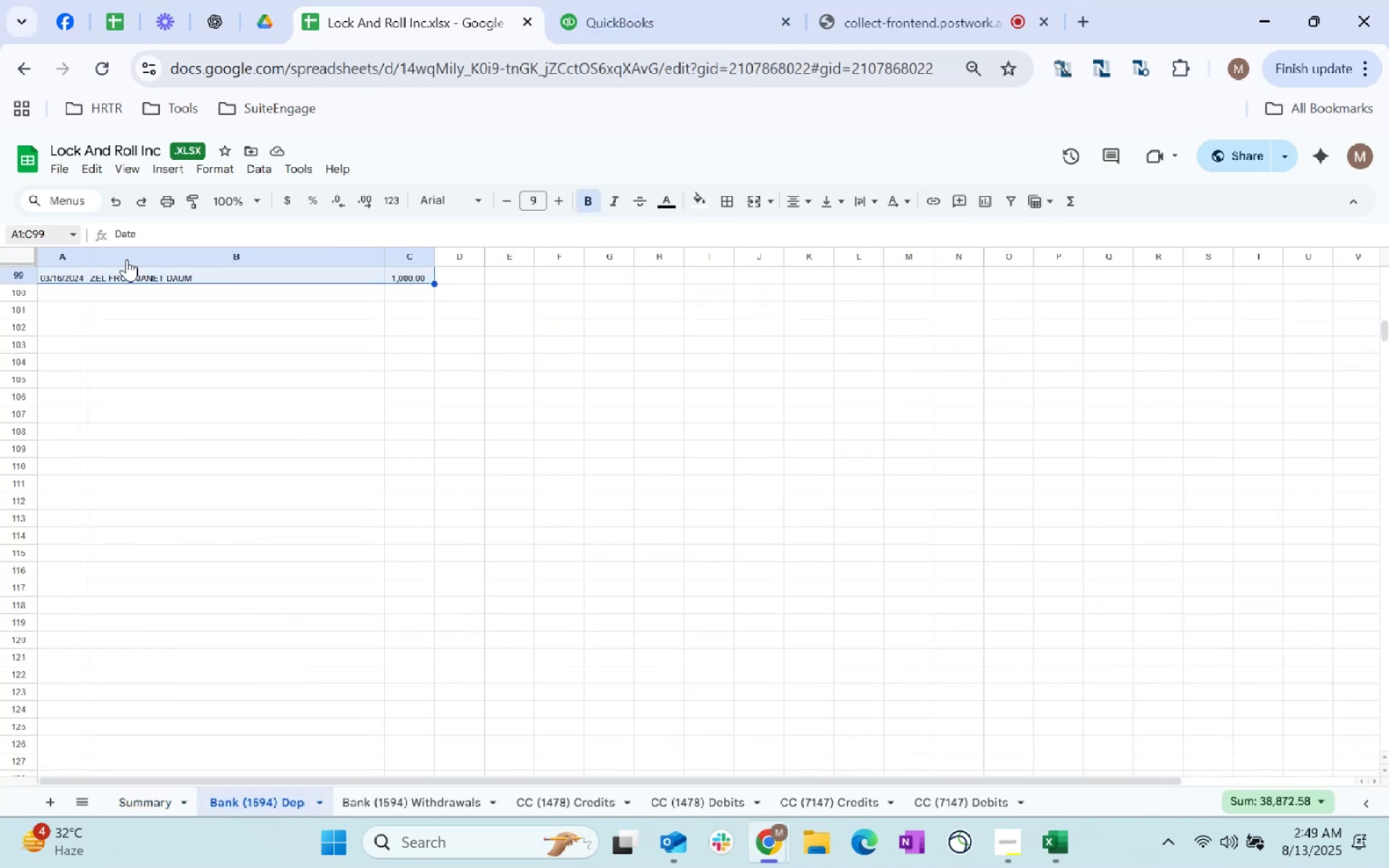 
scroll: coordinate [209, 278], scroll_direction: up, amount: 38.0
 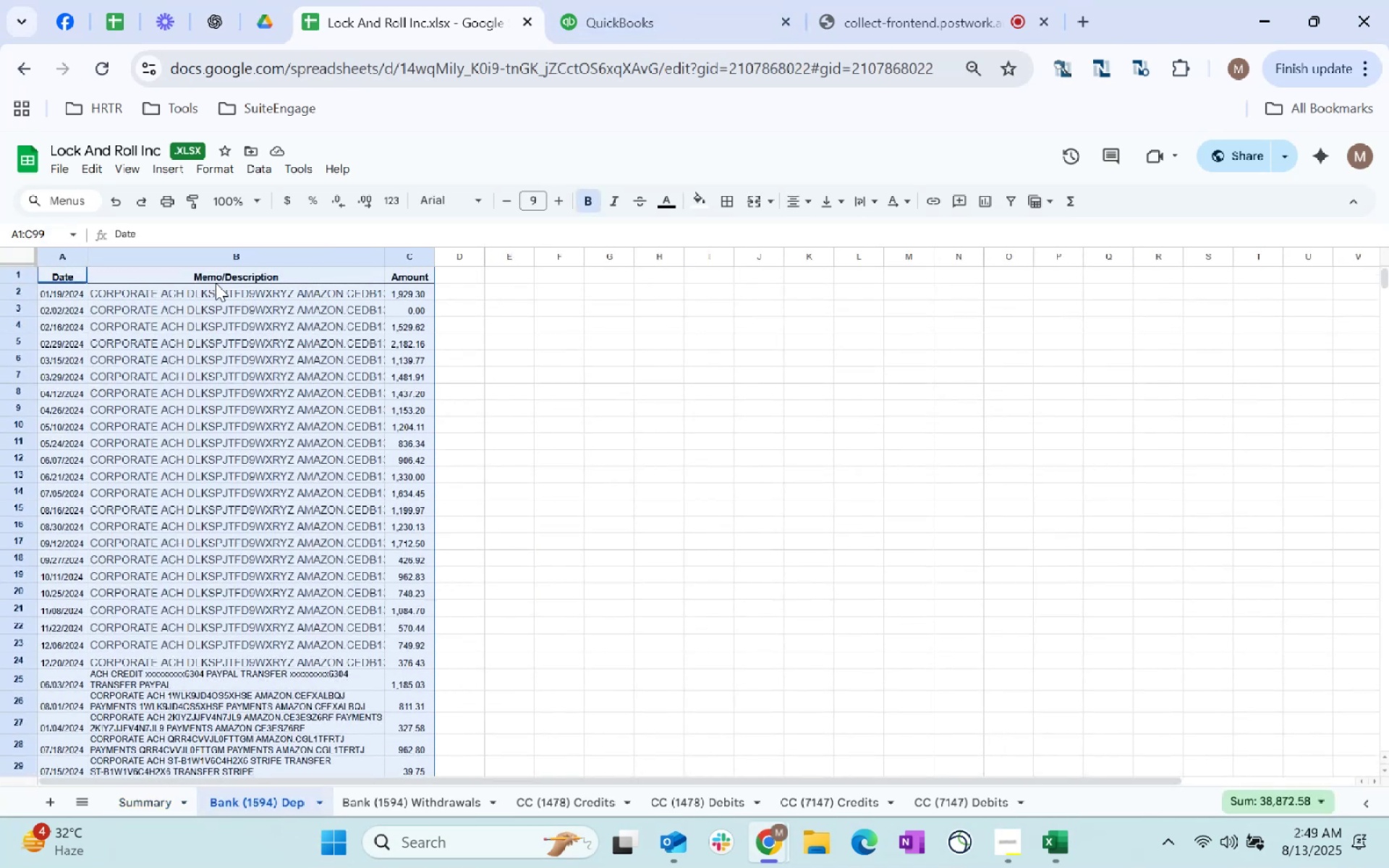 
left_click([216, 283])
 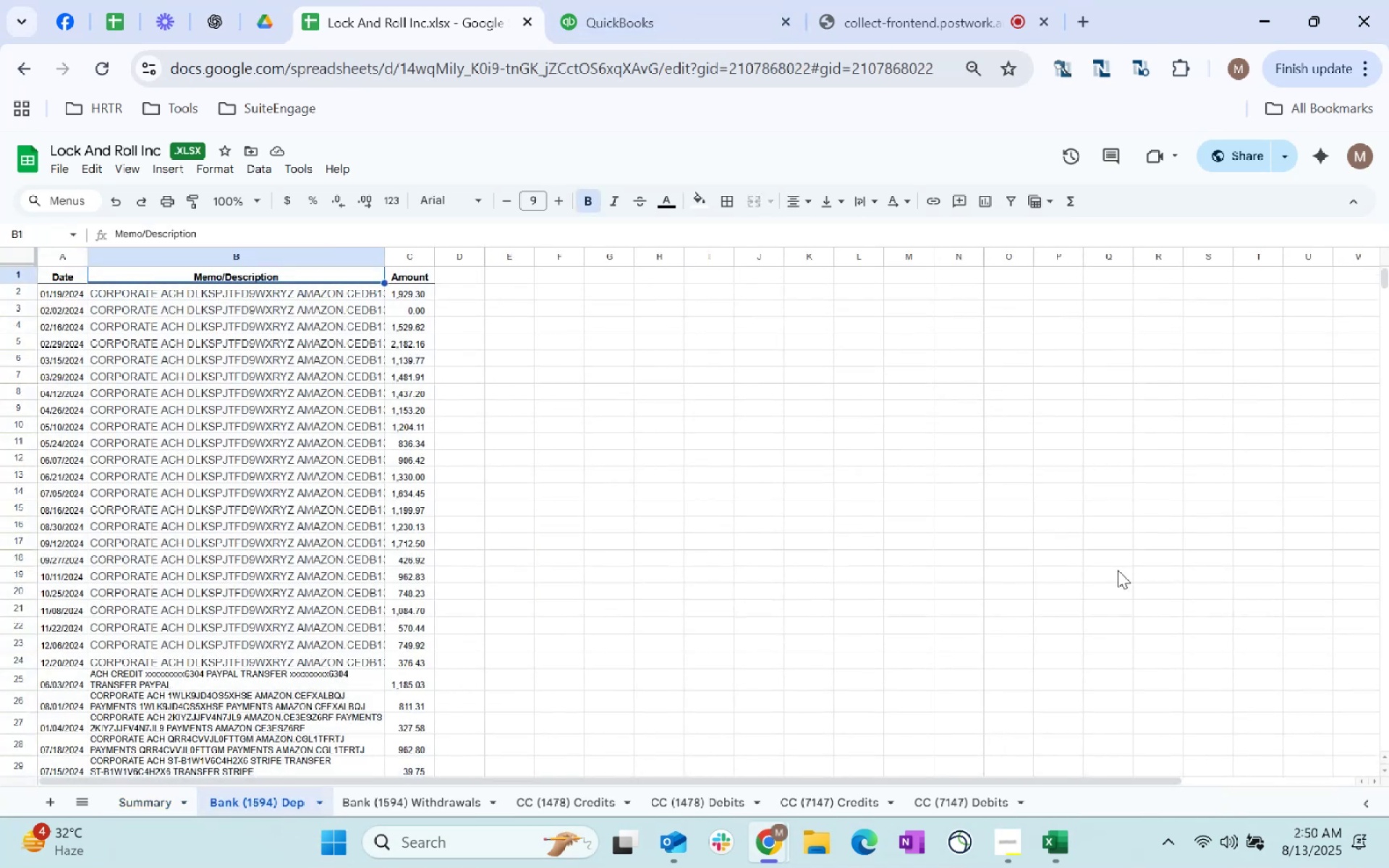 
key(Shift+ShiftLeft)
 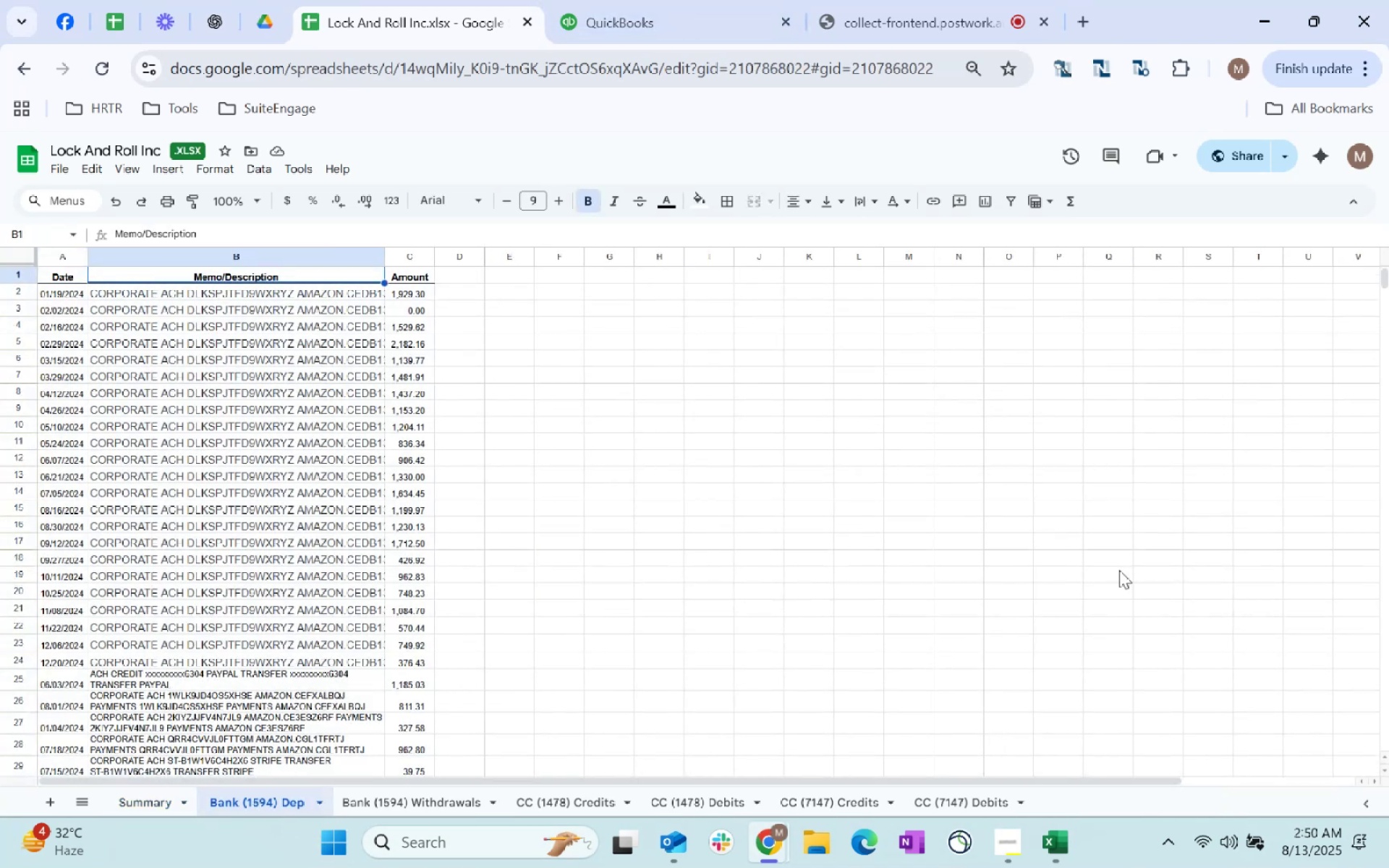 
key(ArrowDown)
 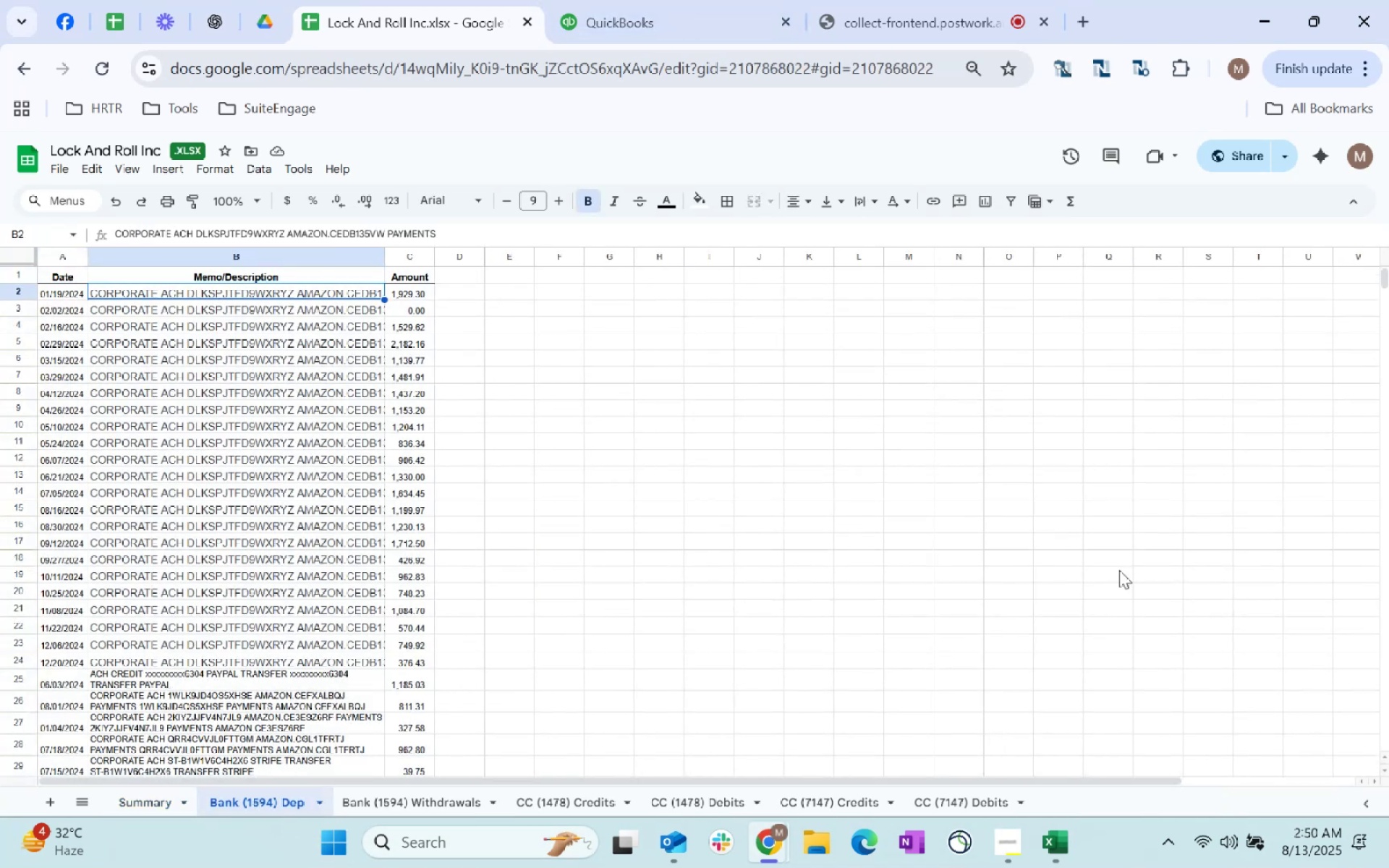 
key(Control+Shift+ArrowDown)
 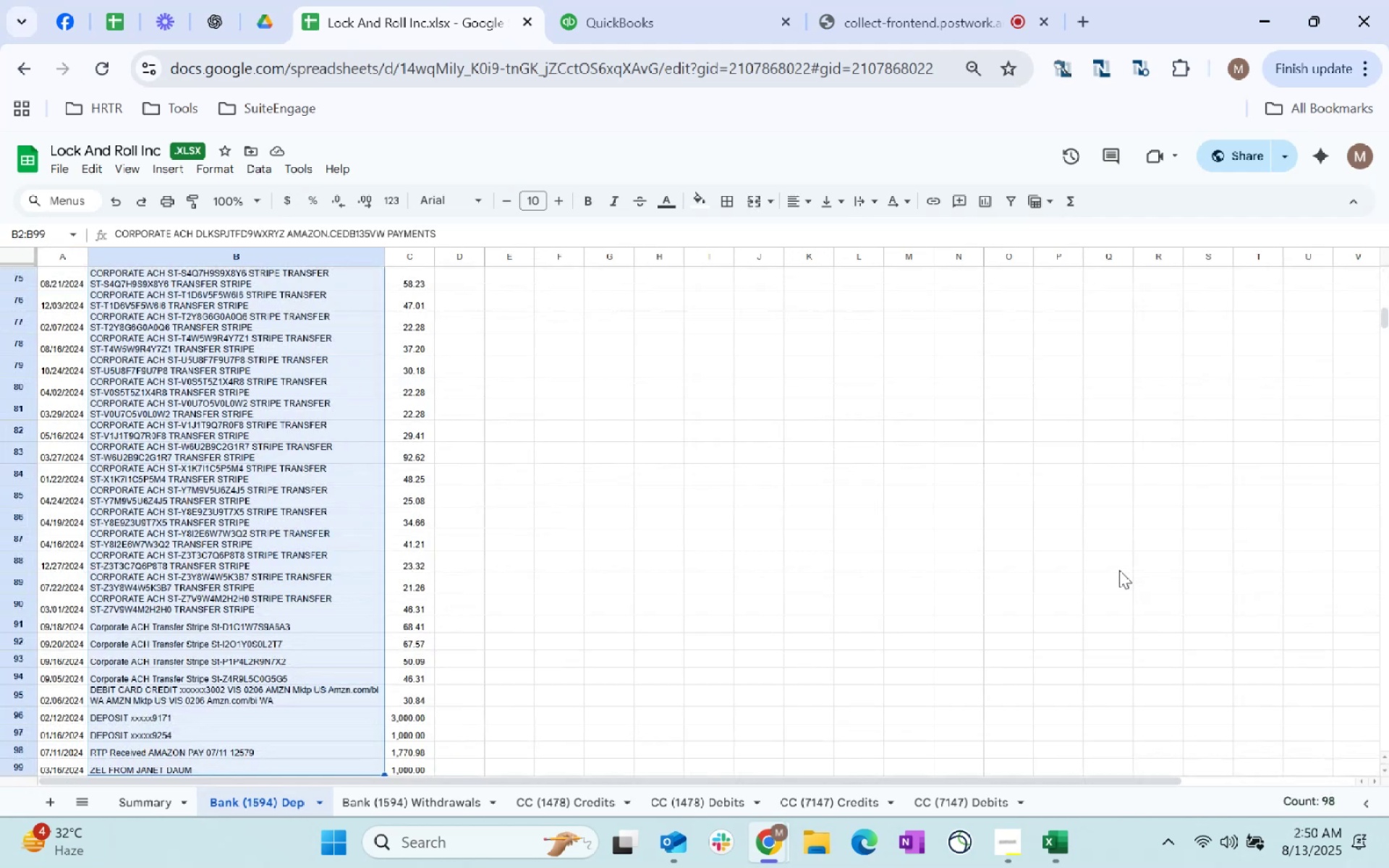 
scroll: coordinate [1118, 569], scroll_direction: up, amount: 1.0
 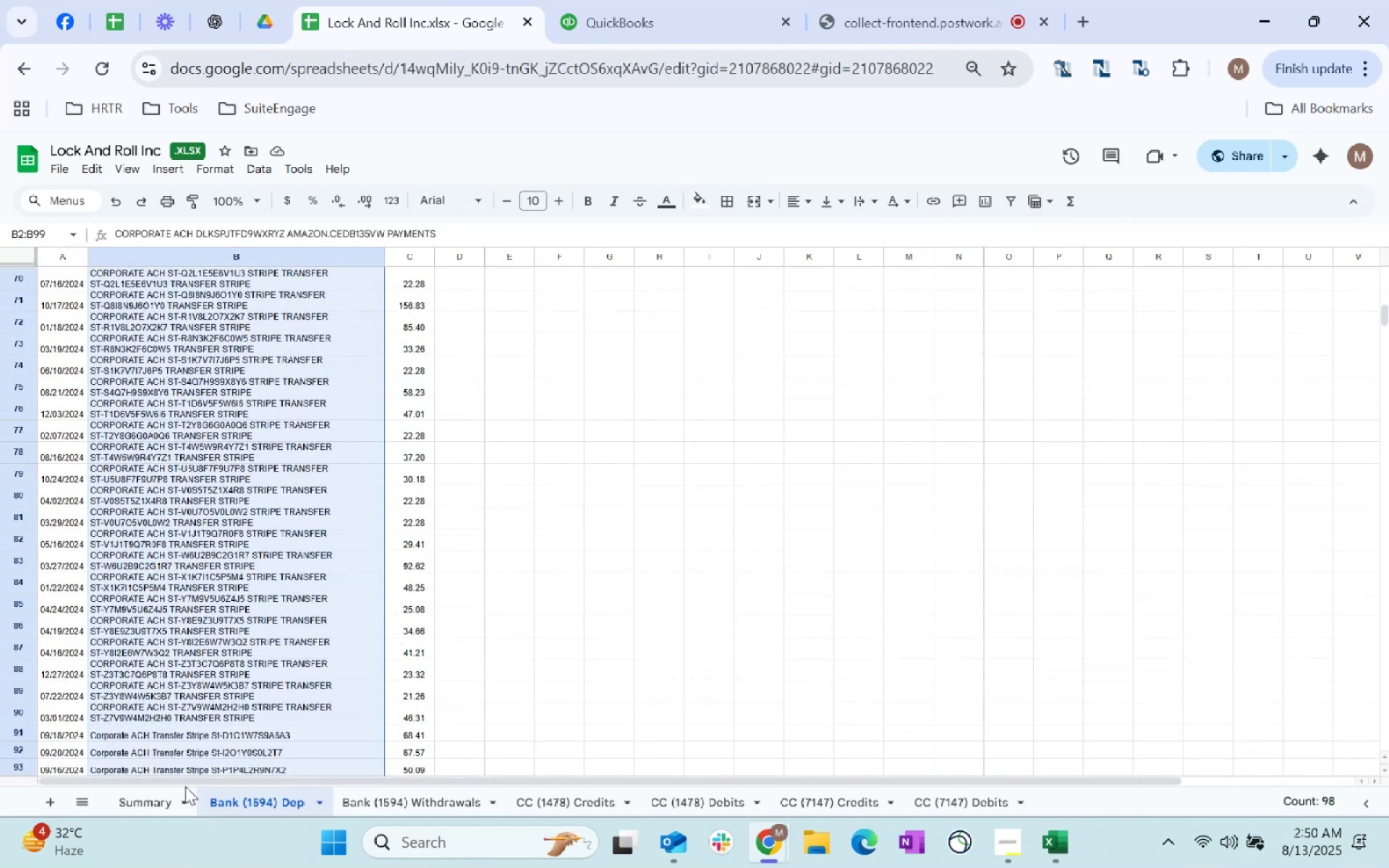 
left_click([141, 799])
 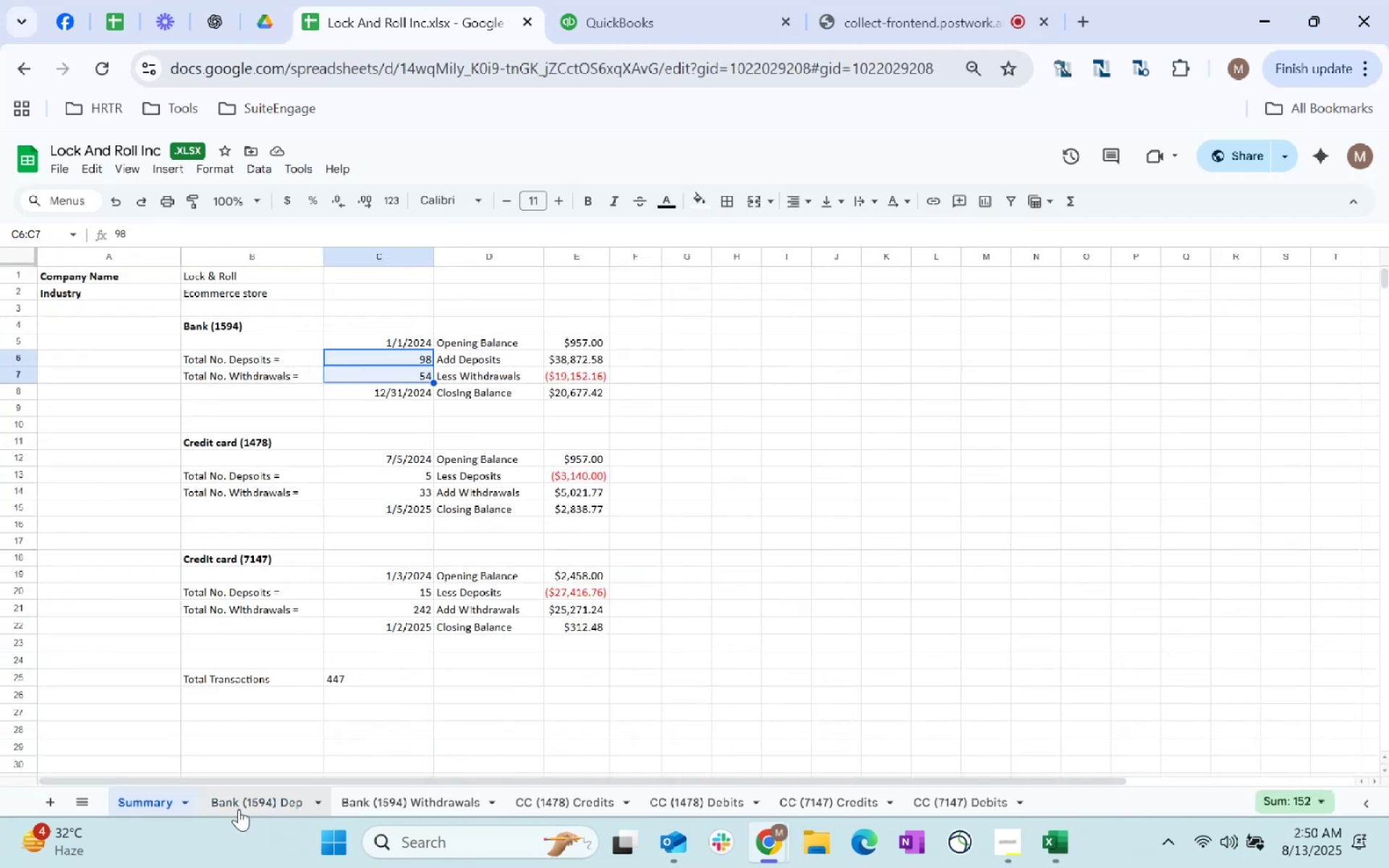 
left_click([239, 809])
 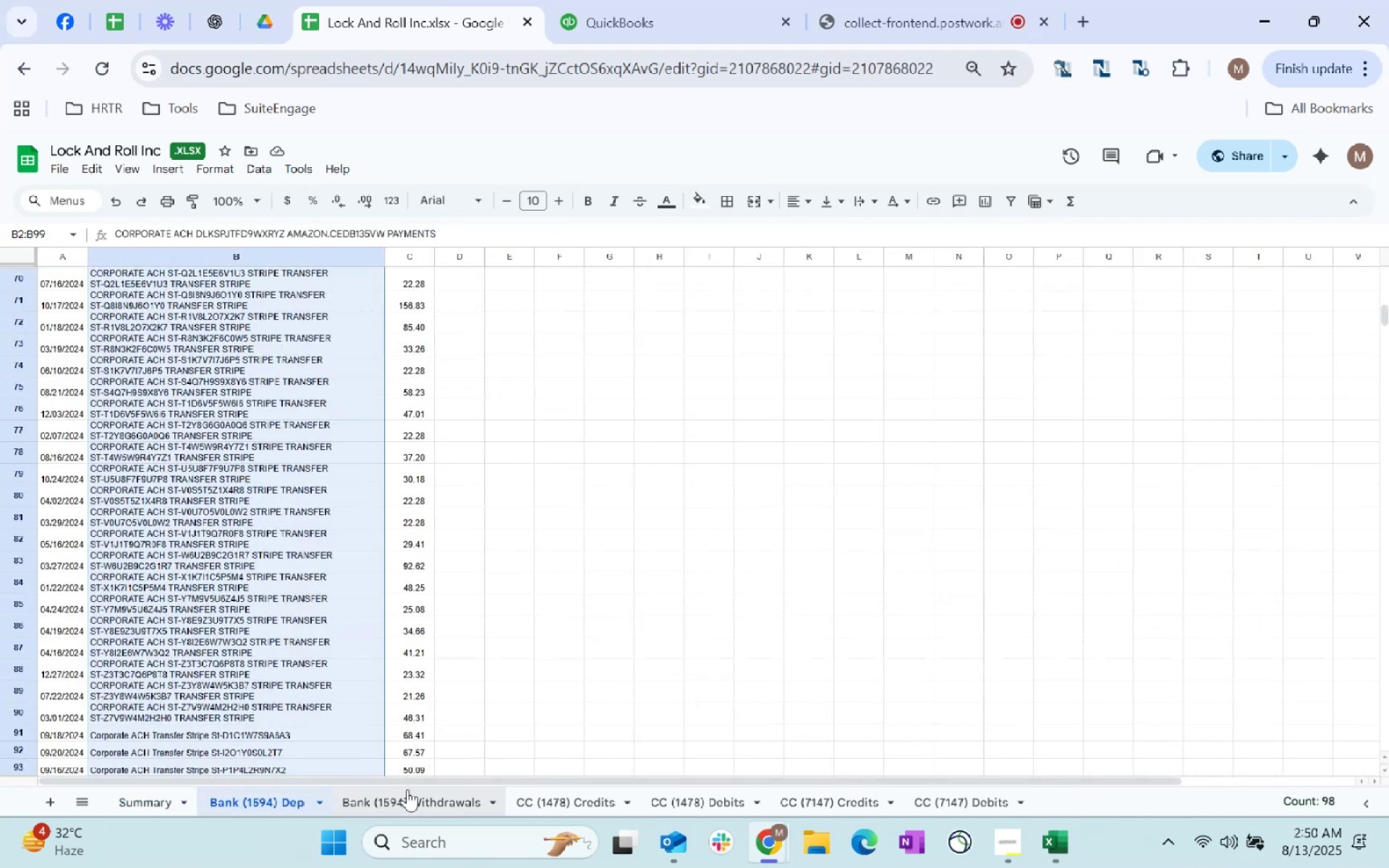 
left_click([409, 794])
 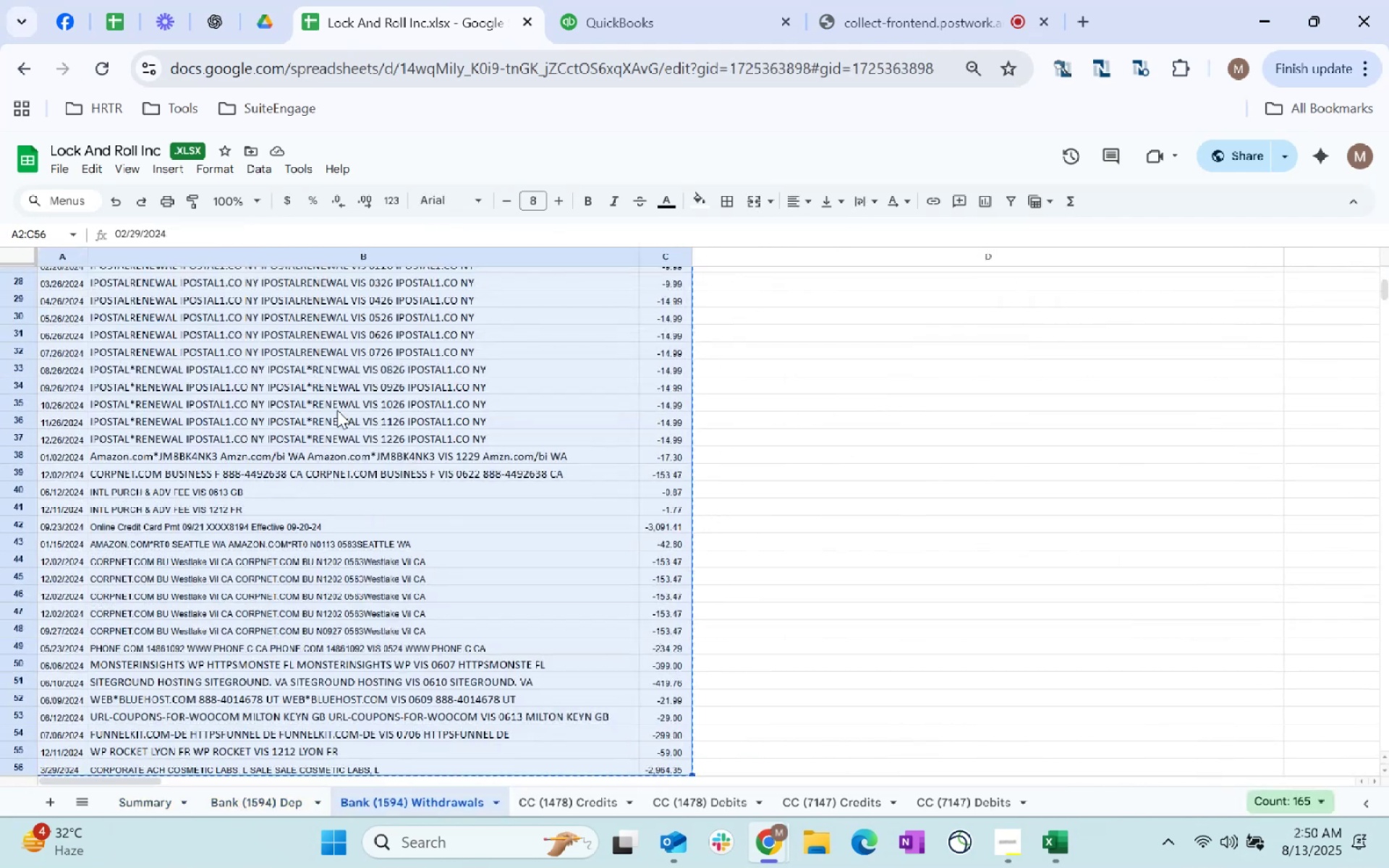 
scroll: coordinate [348, 282], scroll_direction: up, amount: 32.0
 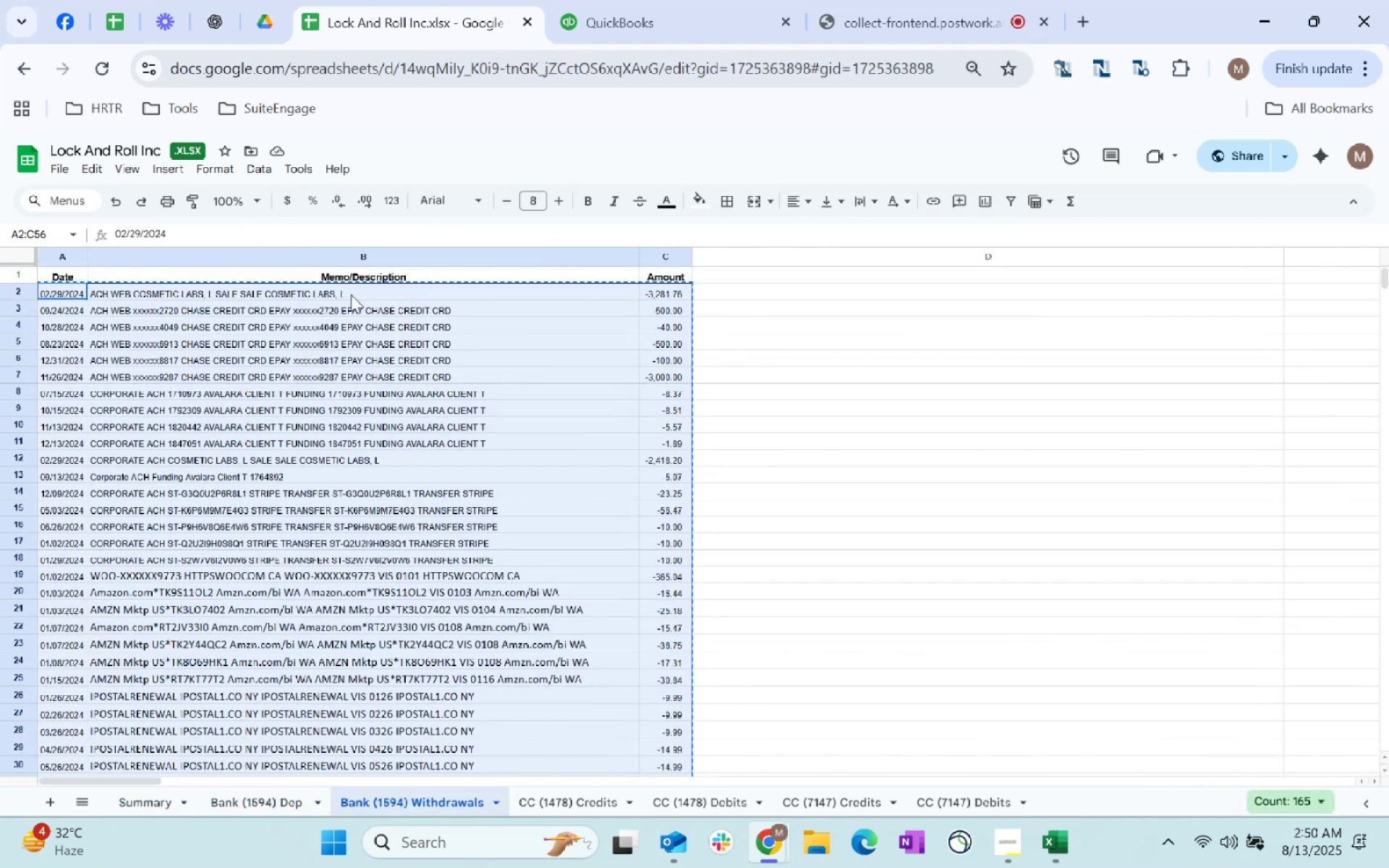 
left_click([351, 294])
 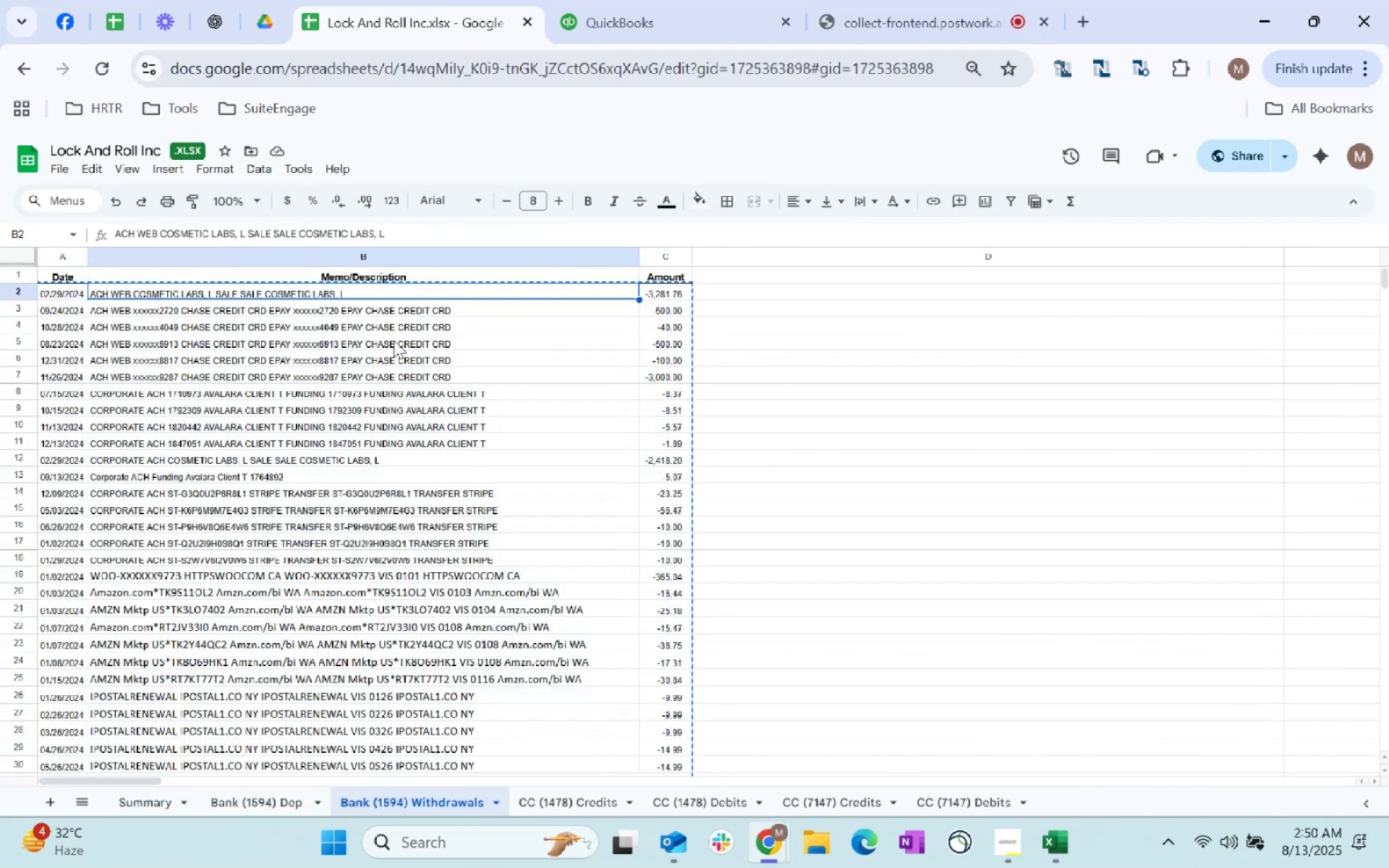 
key(Control+Shift+ArrowDown)
 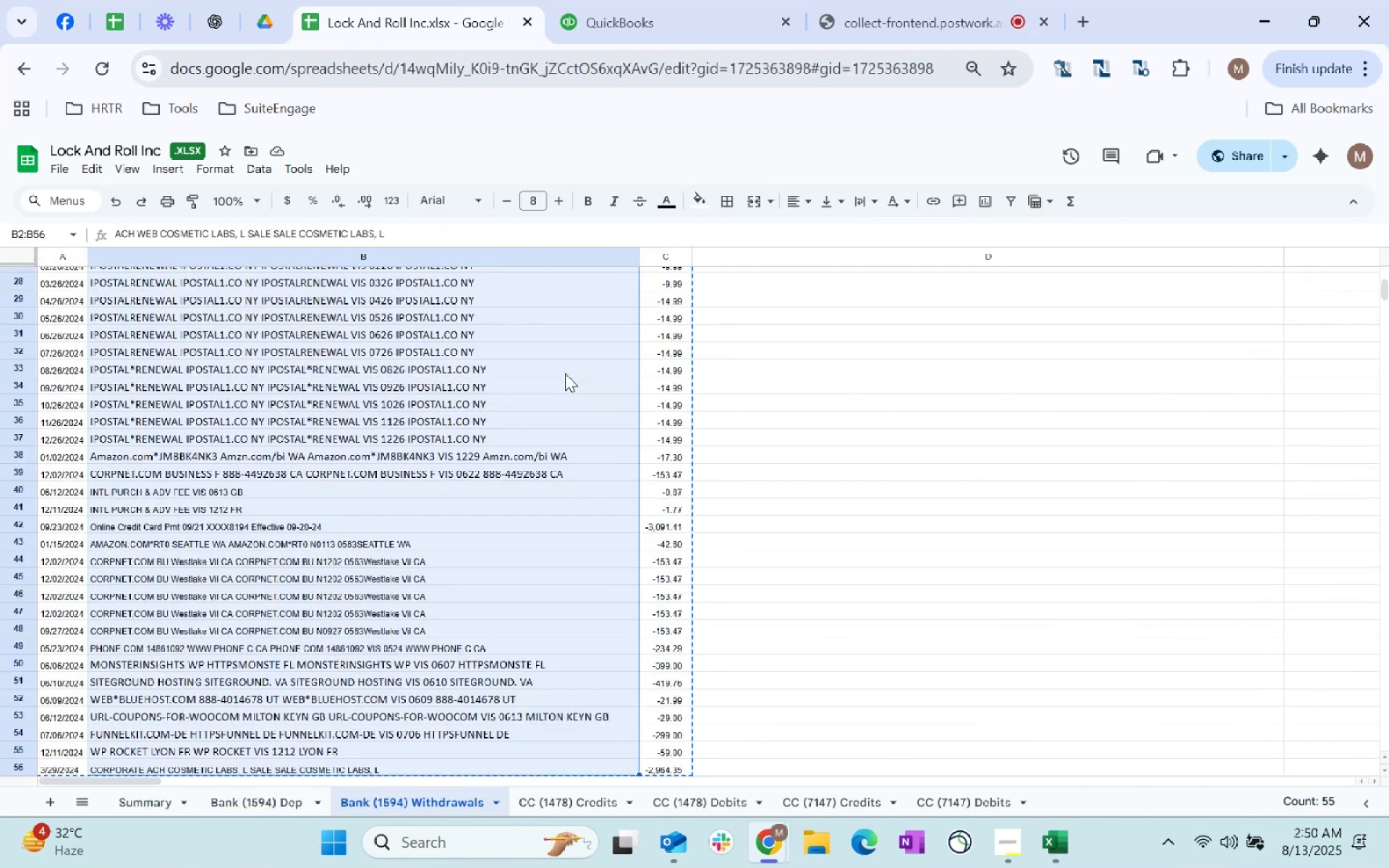 
scroll: coordinate [238, 648], scroll_direction: down, amount: 1.0
 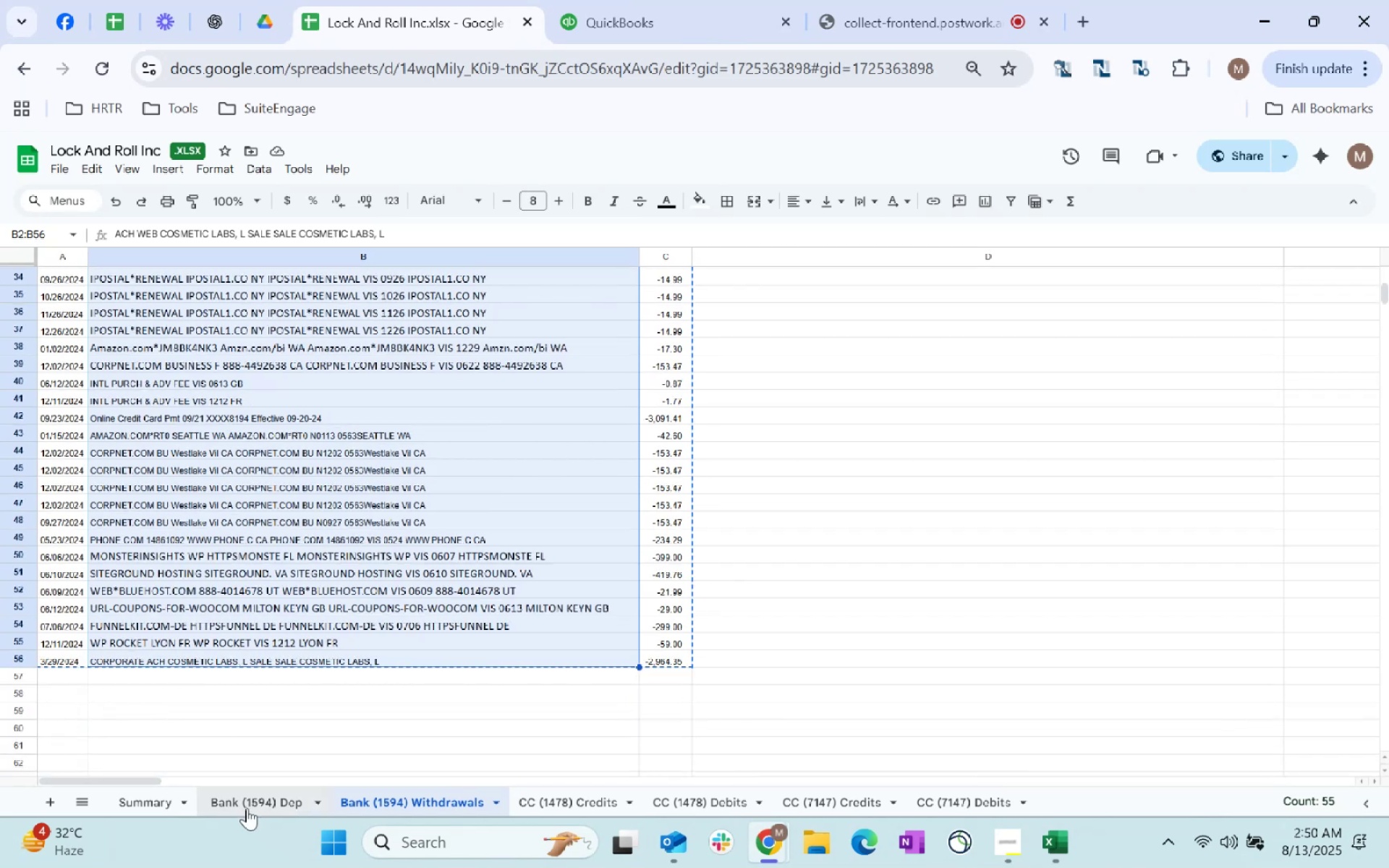 
left_click([260, 805])
 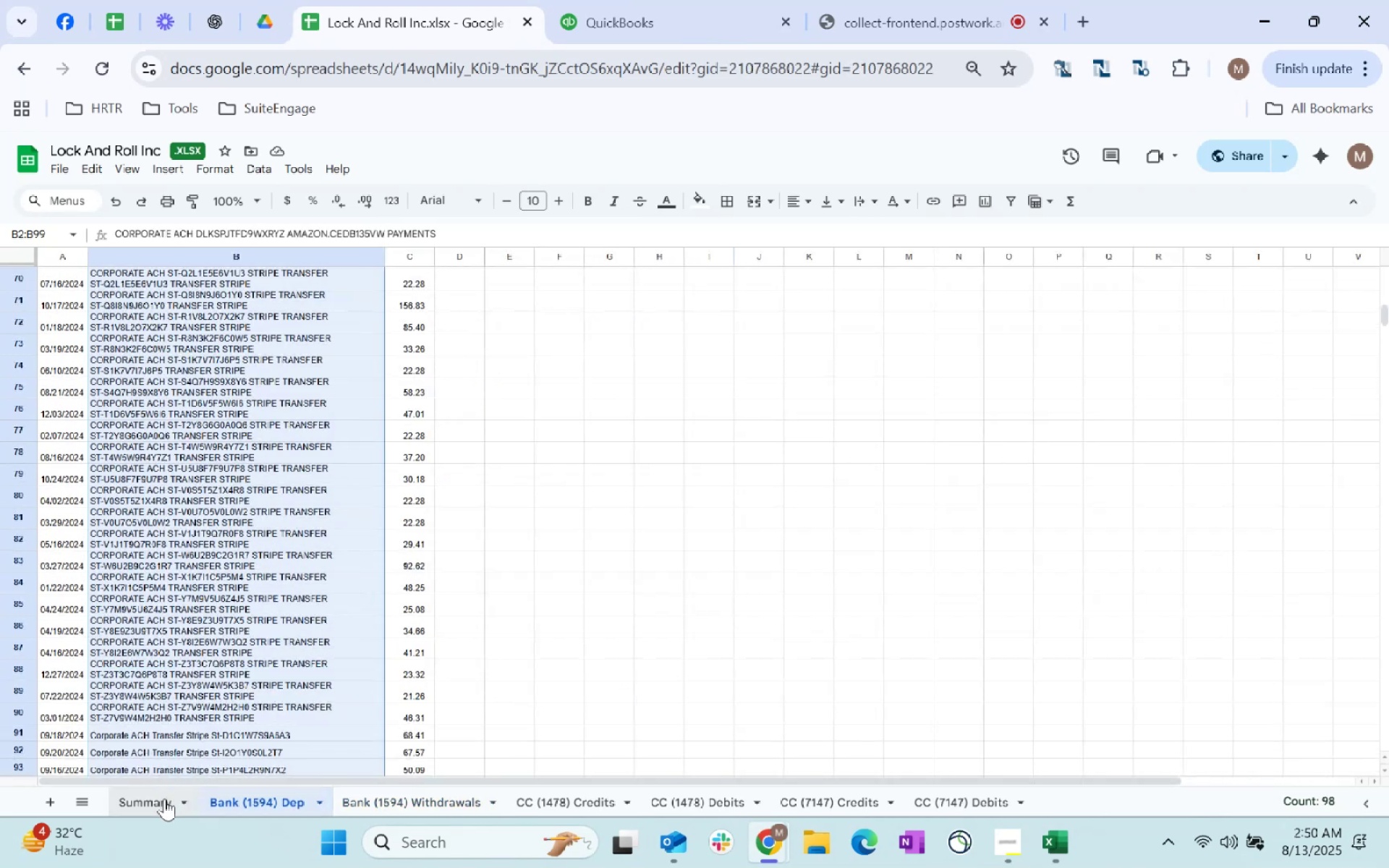 
left_click([159, 802])
 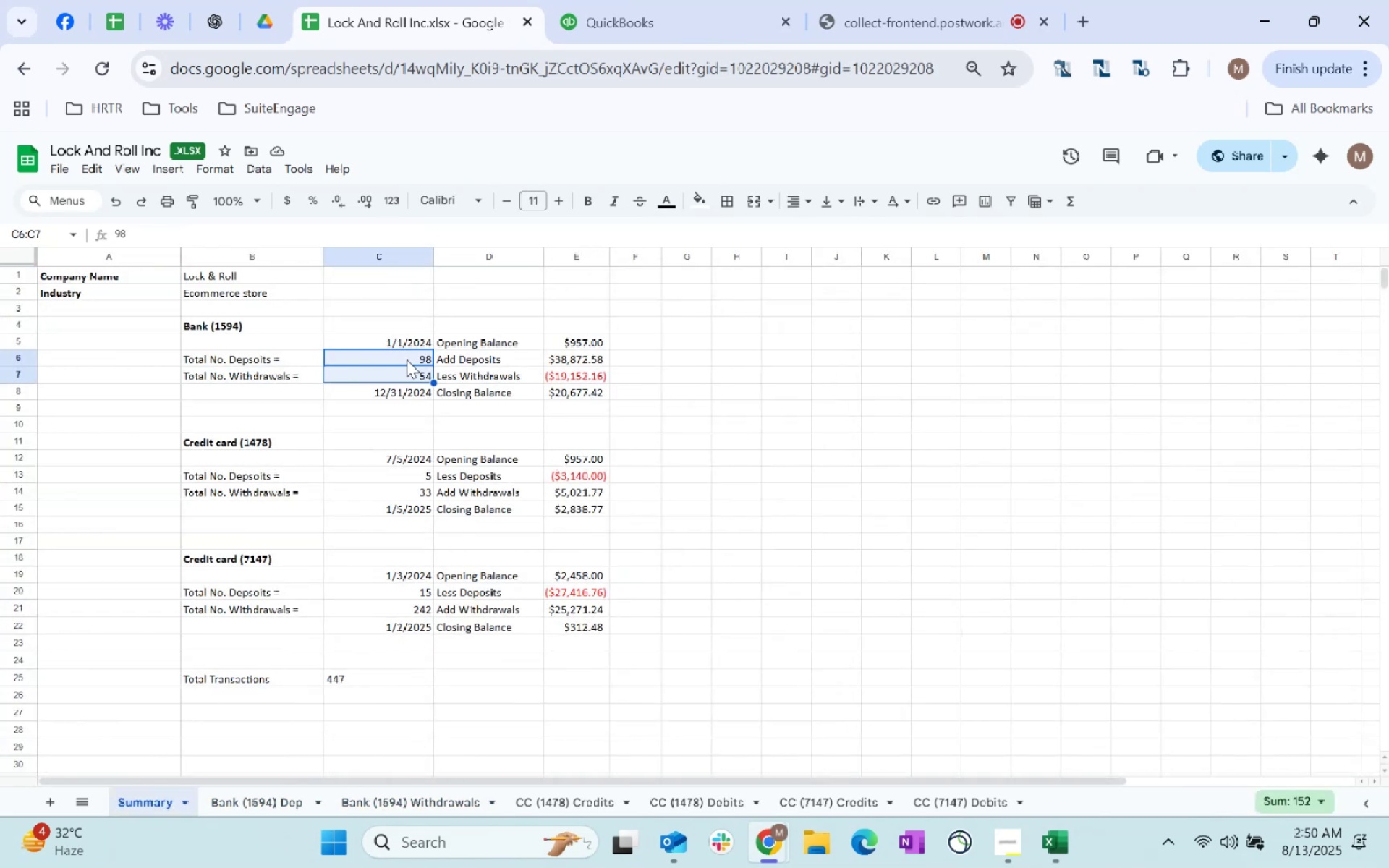 
left_click([415, 372])
 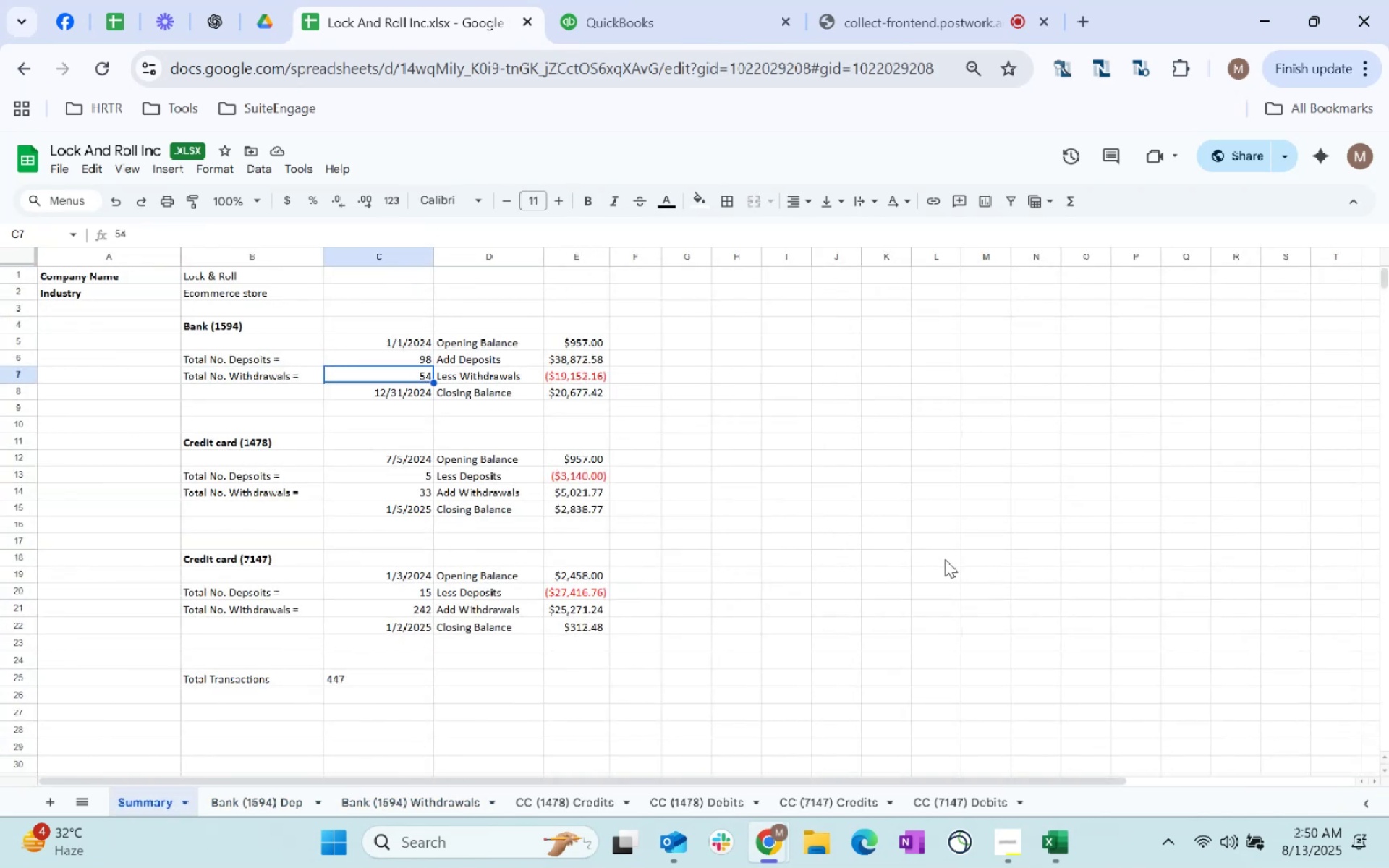 
type(55)
 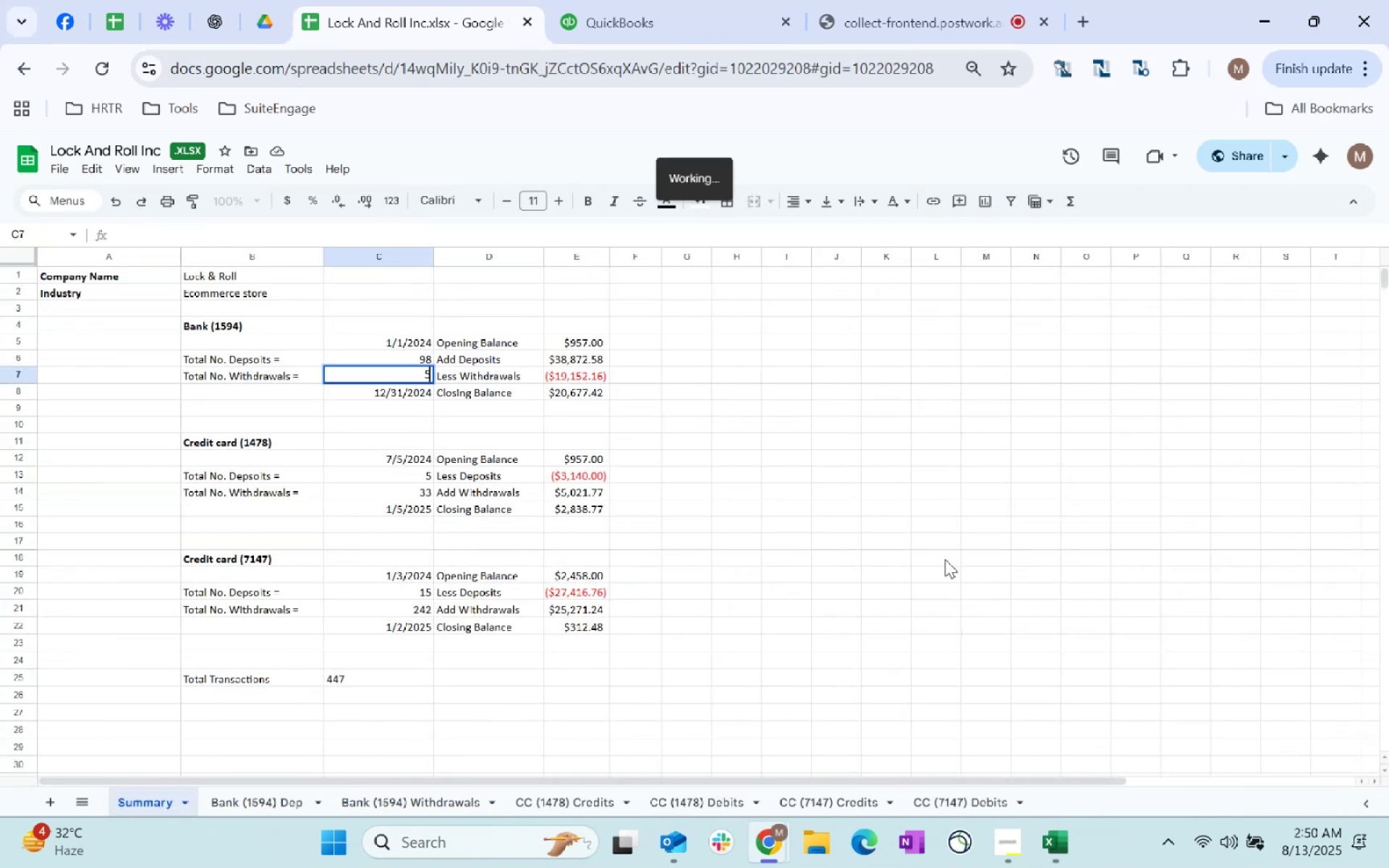 
key(ArrowRight)
 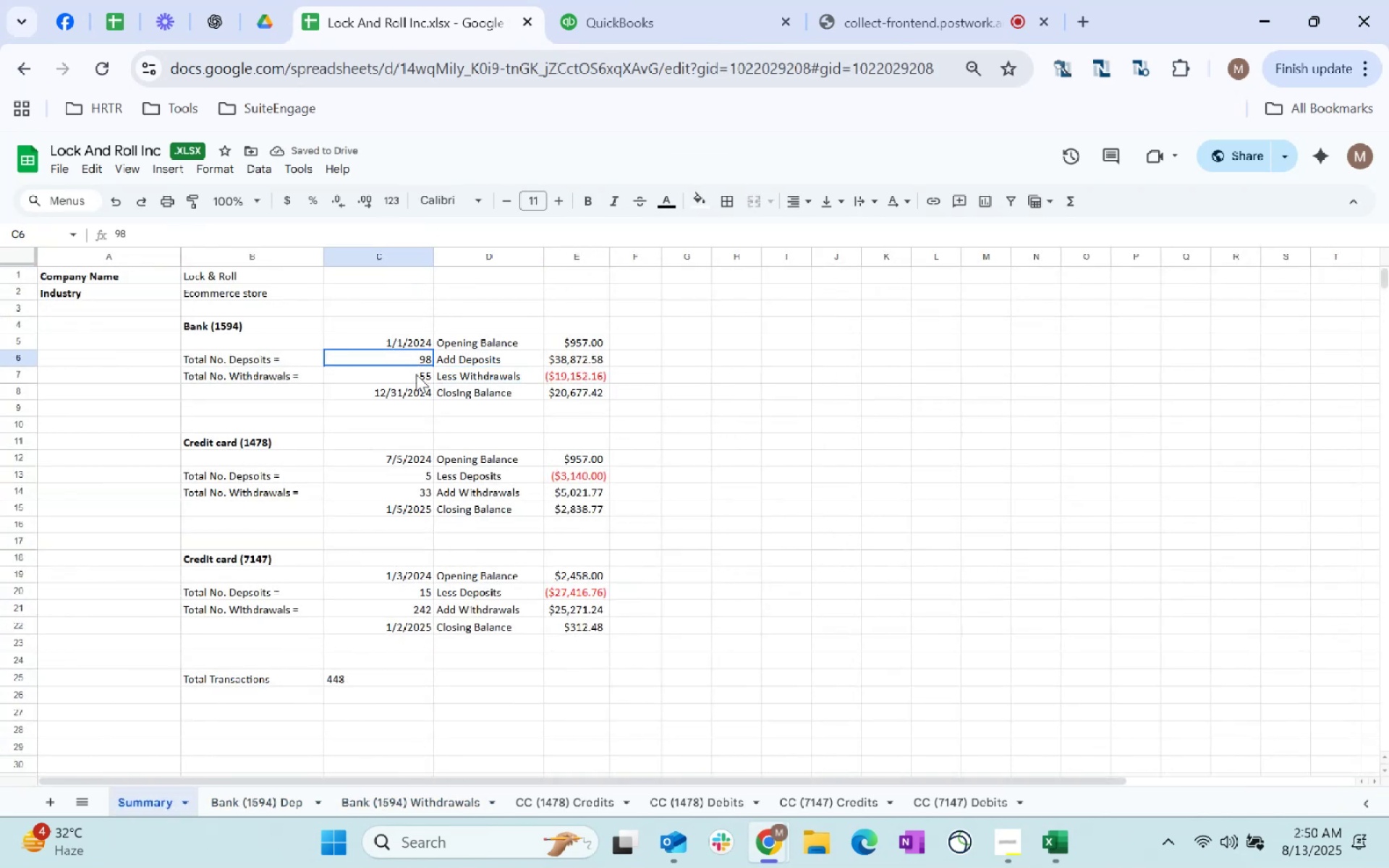 
key(Alt+AltLeft)
 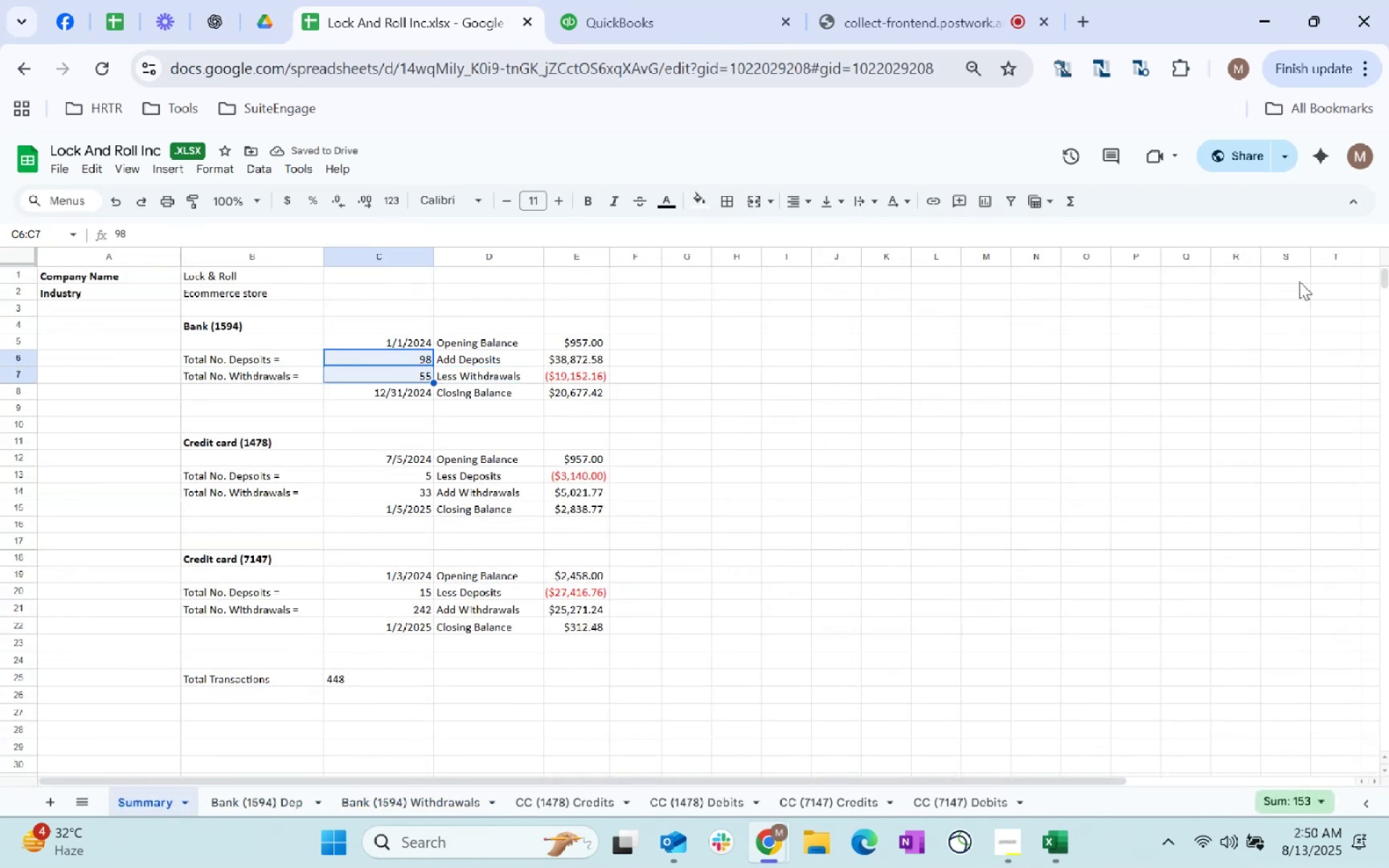 
key(Alt+Tab)
 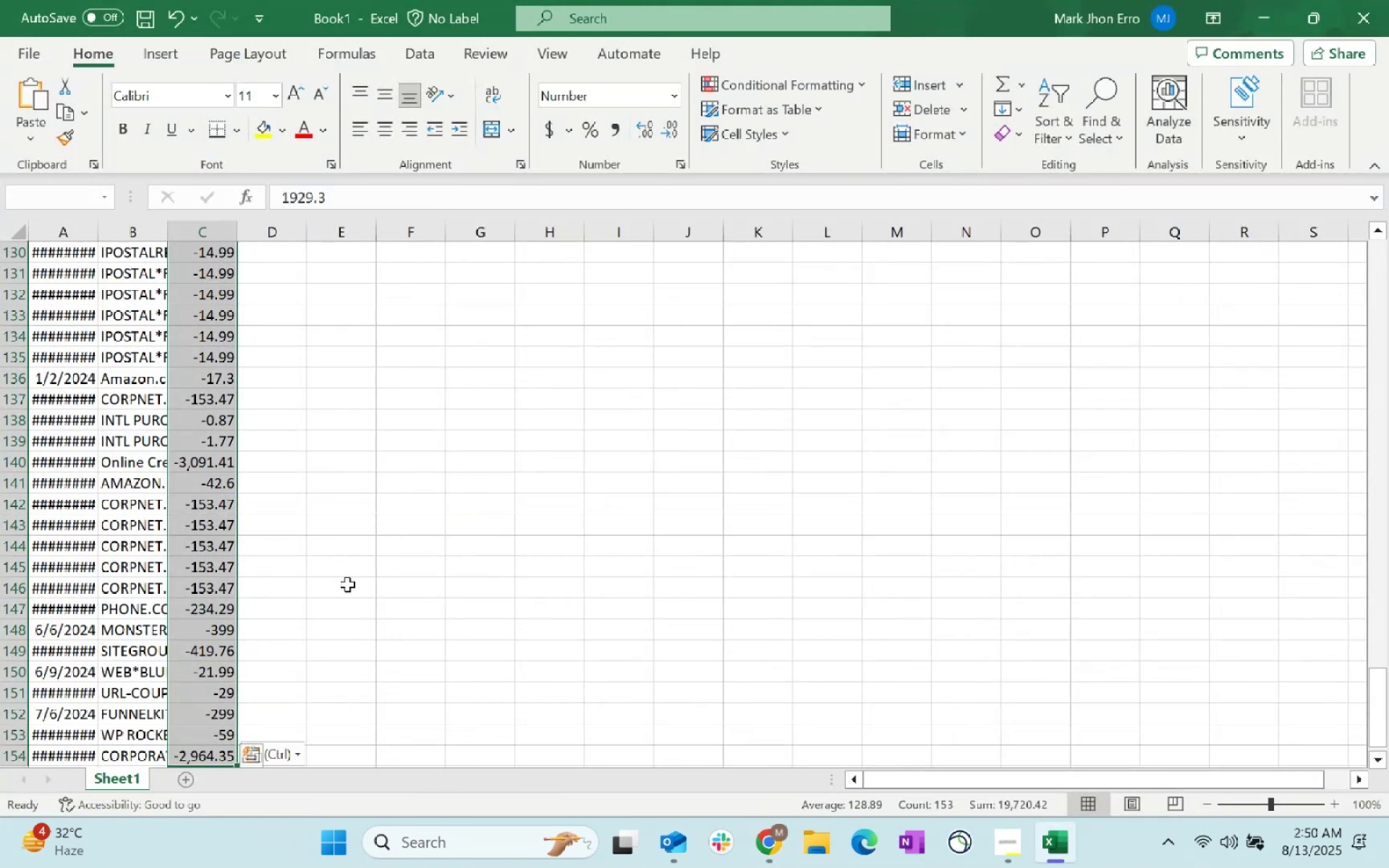 
scroll: coordinate [120, 289], scroll_direction: up, amount: 79.0
 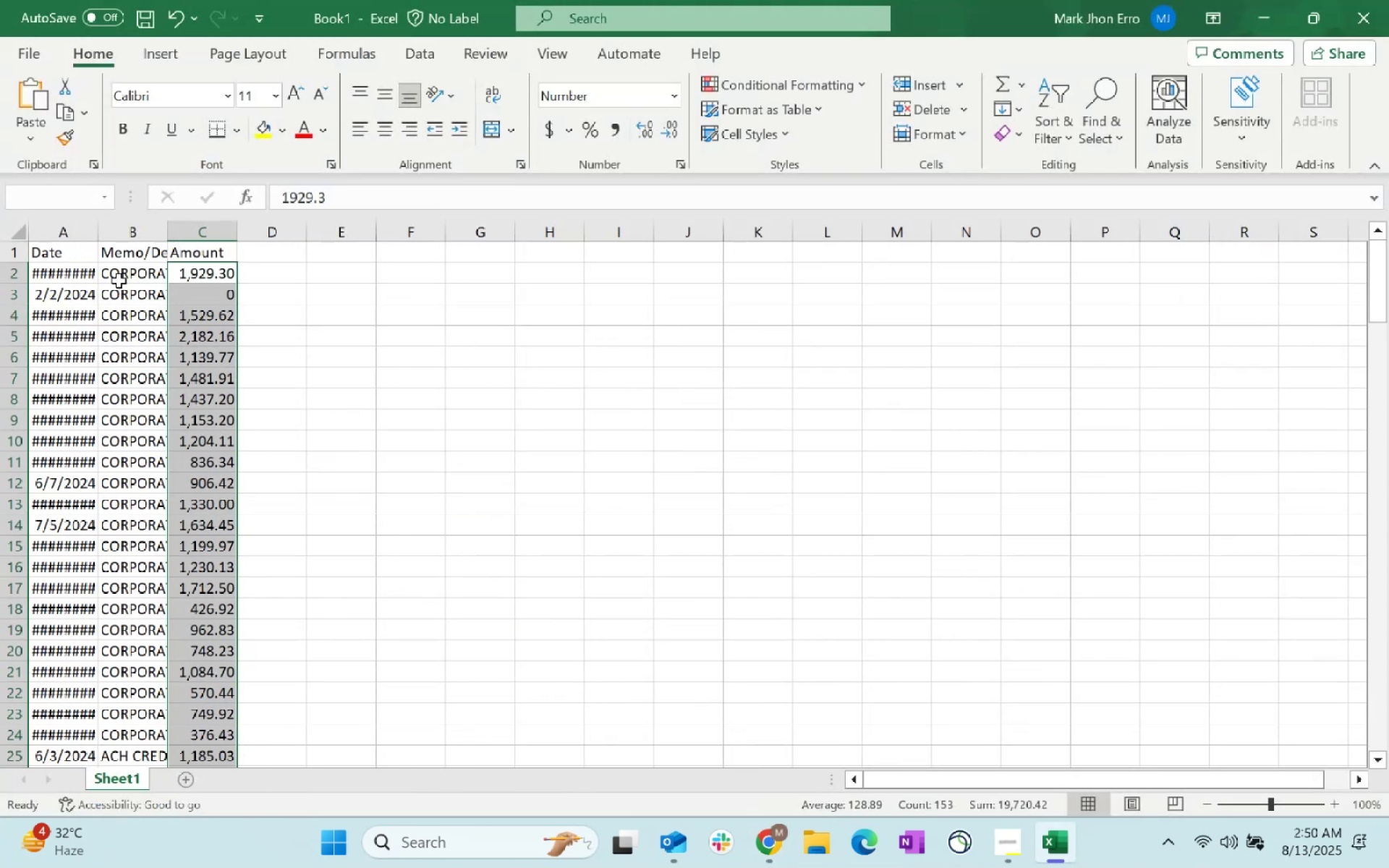 
left_click([119, 281])
 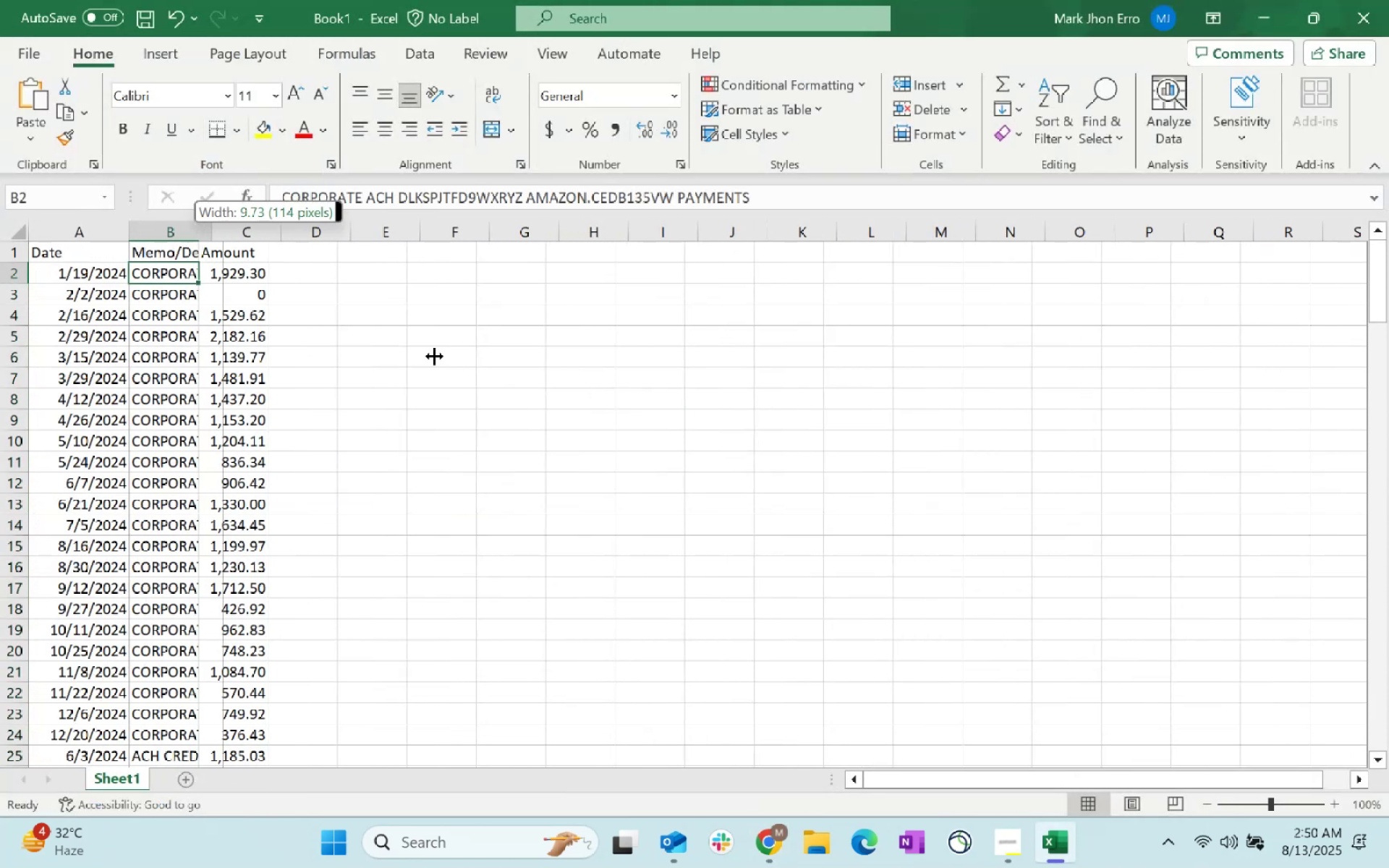 
double_click([297, 464])
 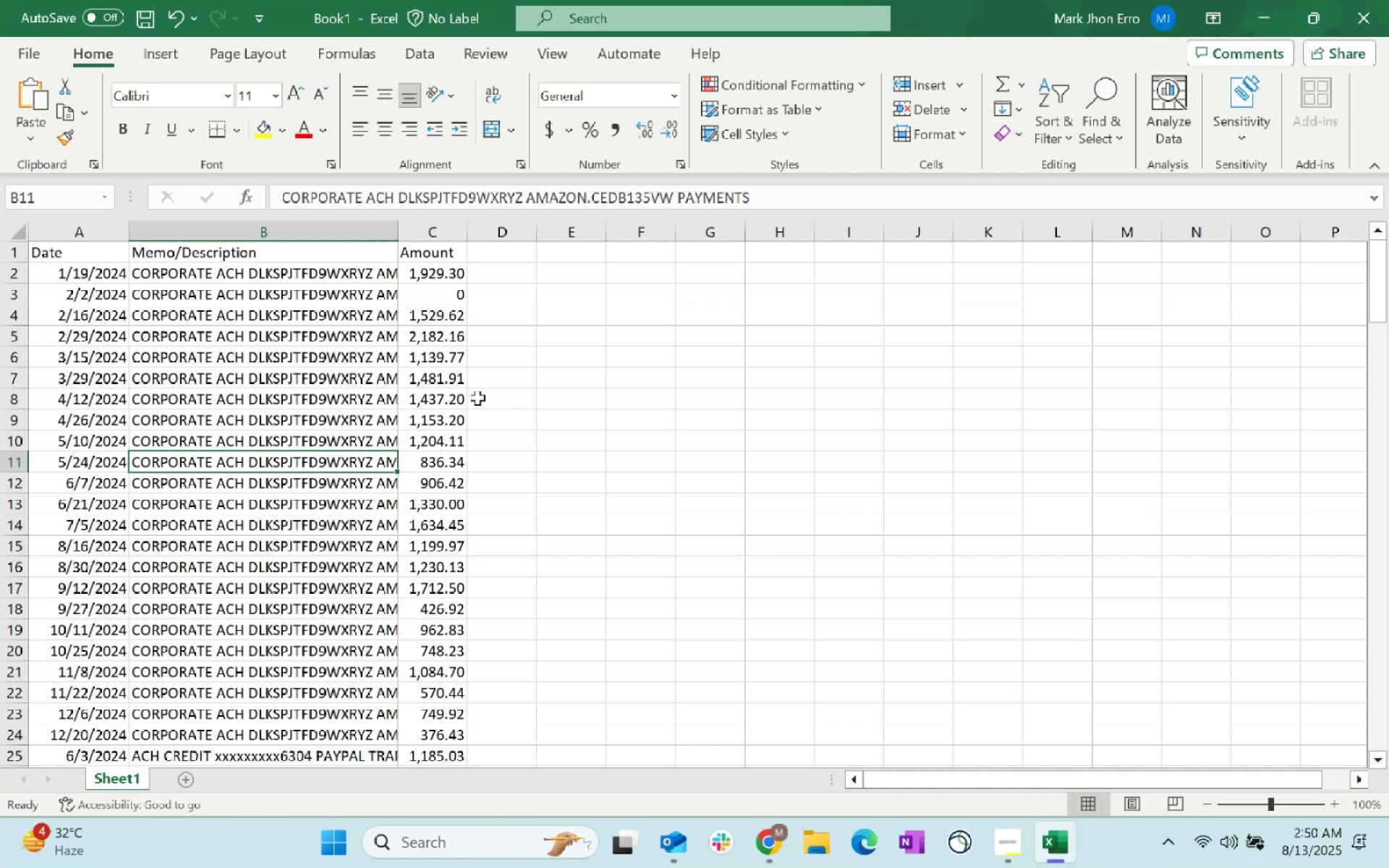 
left_click([272, 310])
 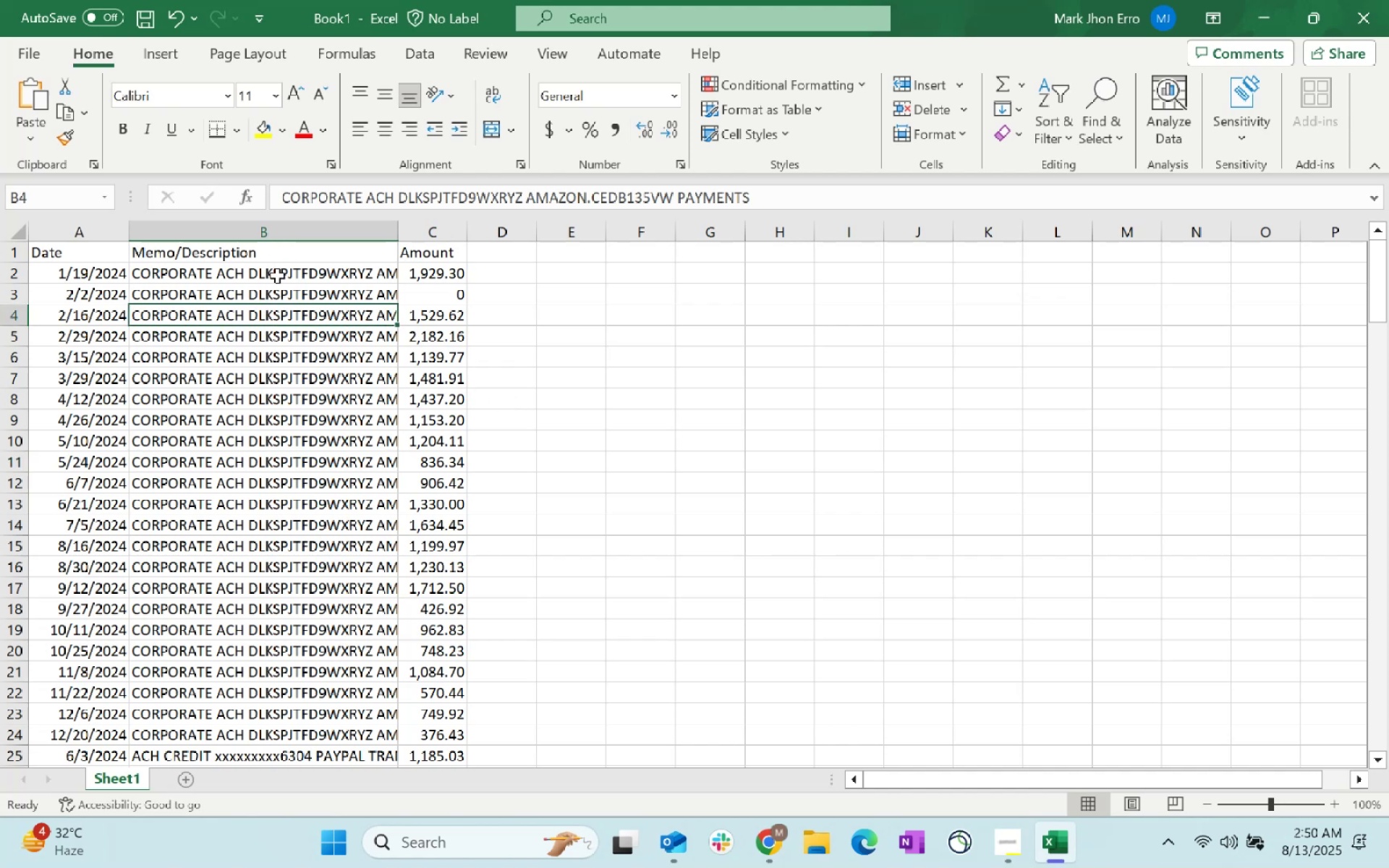 
left_click([277, 276])
 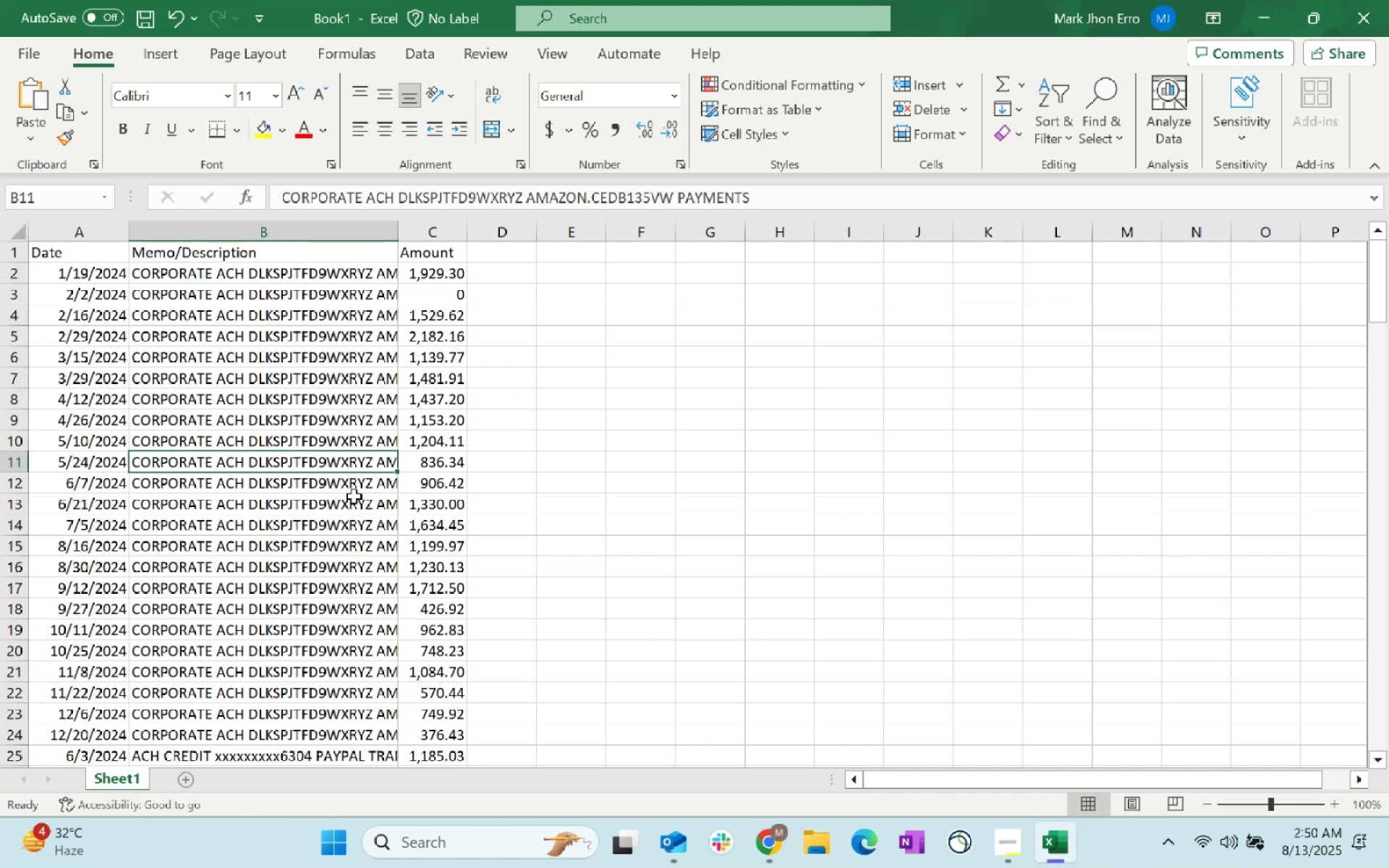 
scroll: coordinate [594, 391], scroll_direction: up, amount: 3.0
 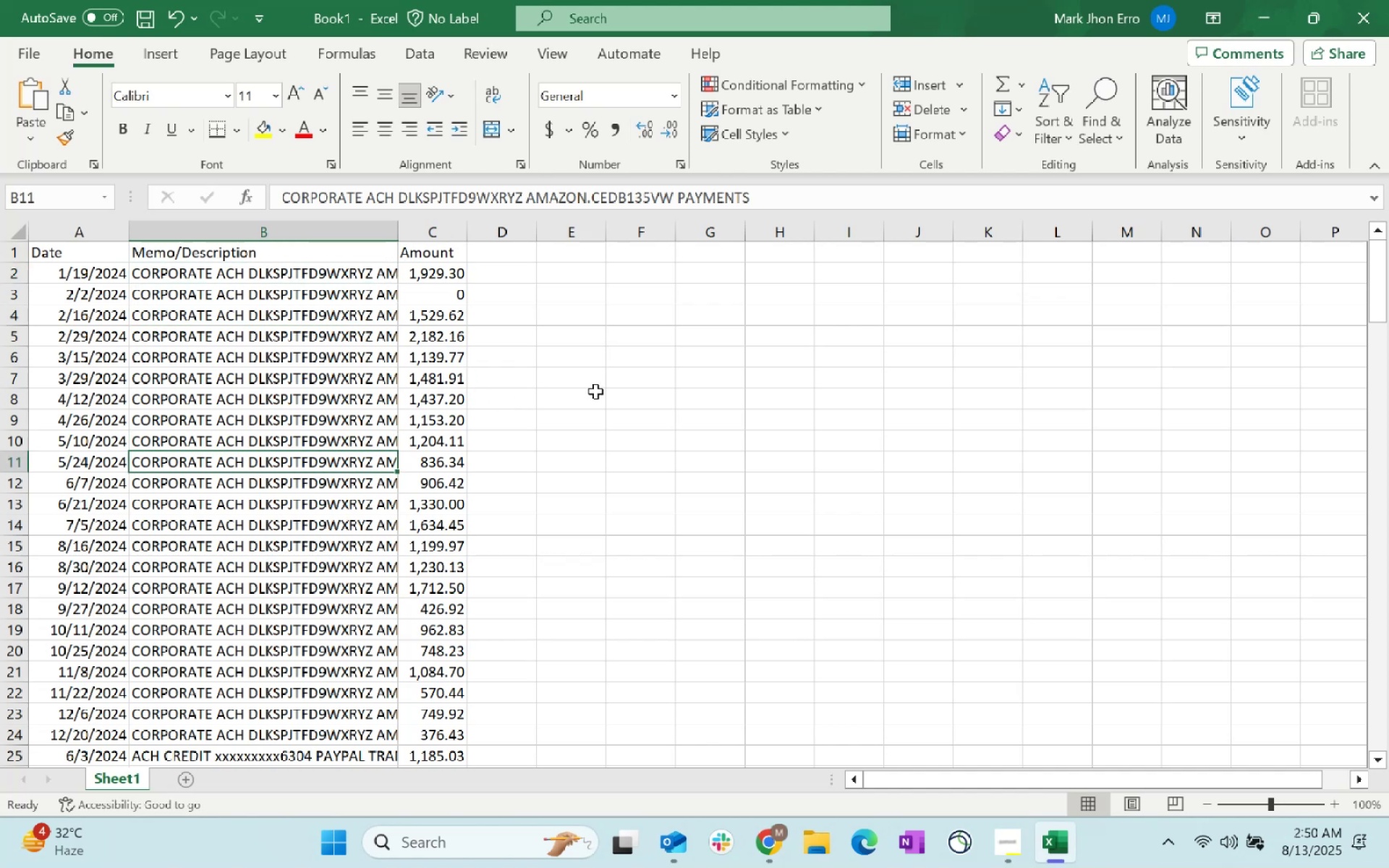 
left_click([597, 391])
 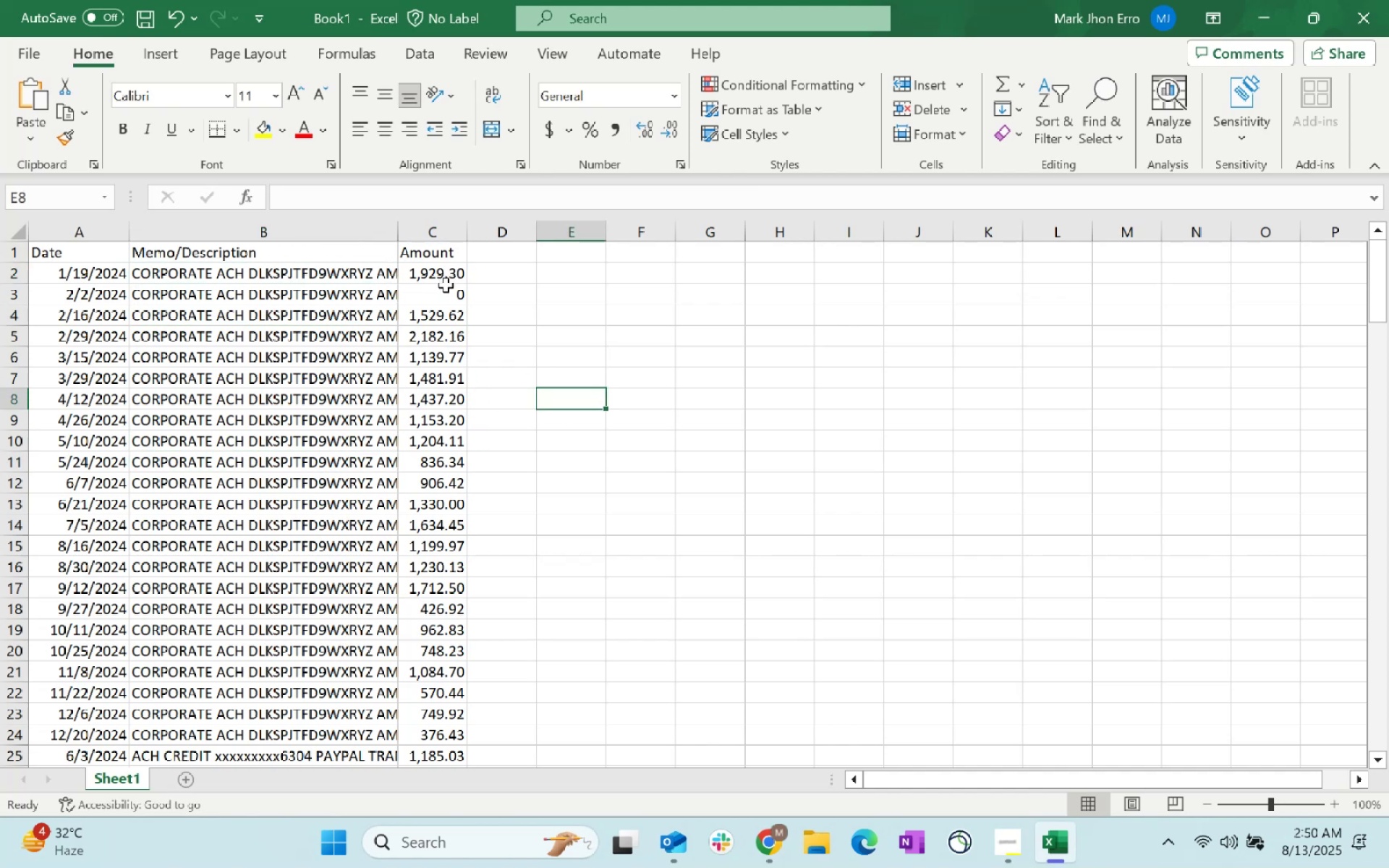 
left_click([444, 289])
 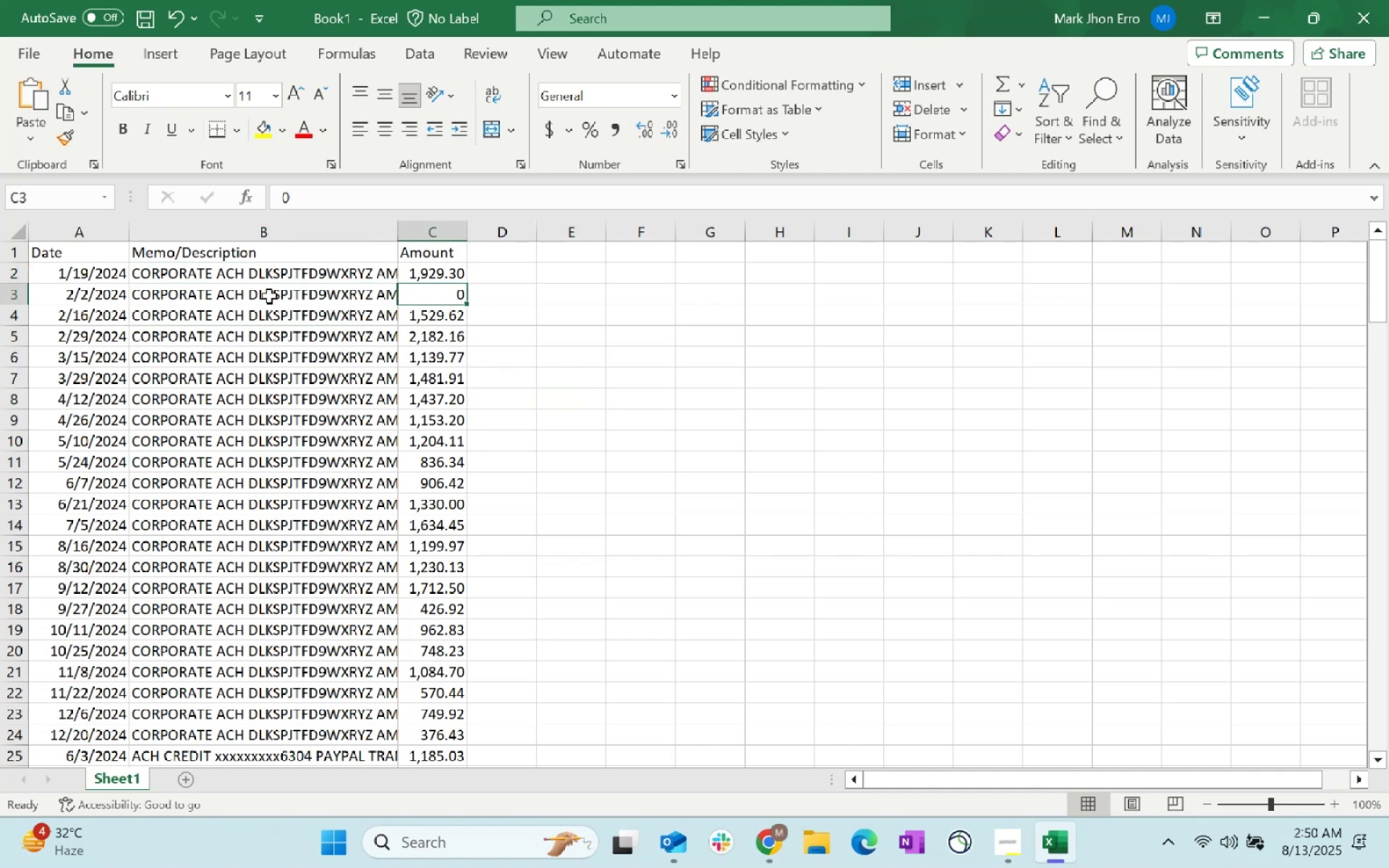 
key(Alt+AltLeft)
 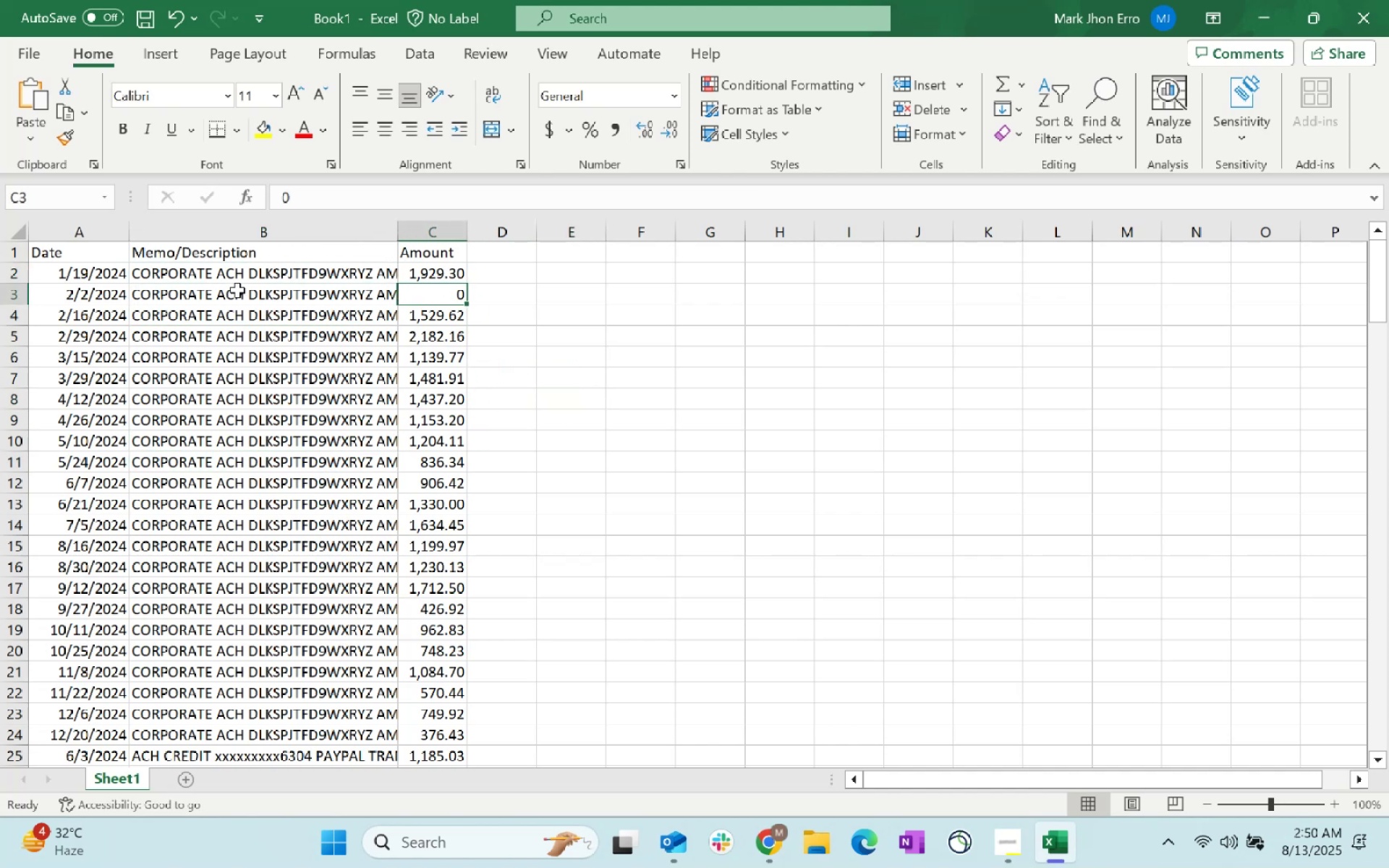 
key(Alt+Tab)
 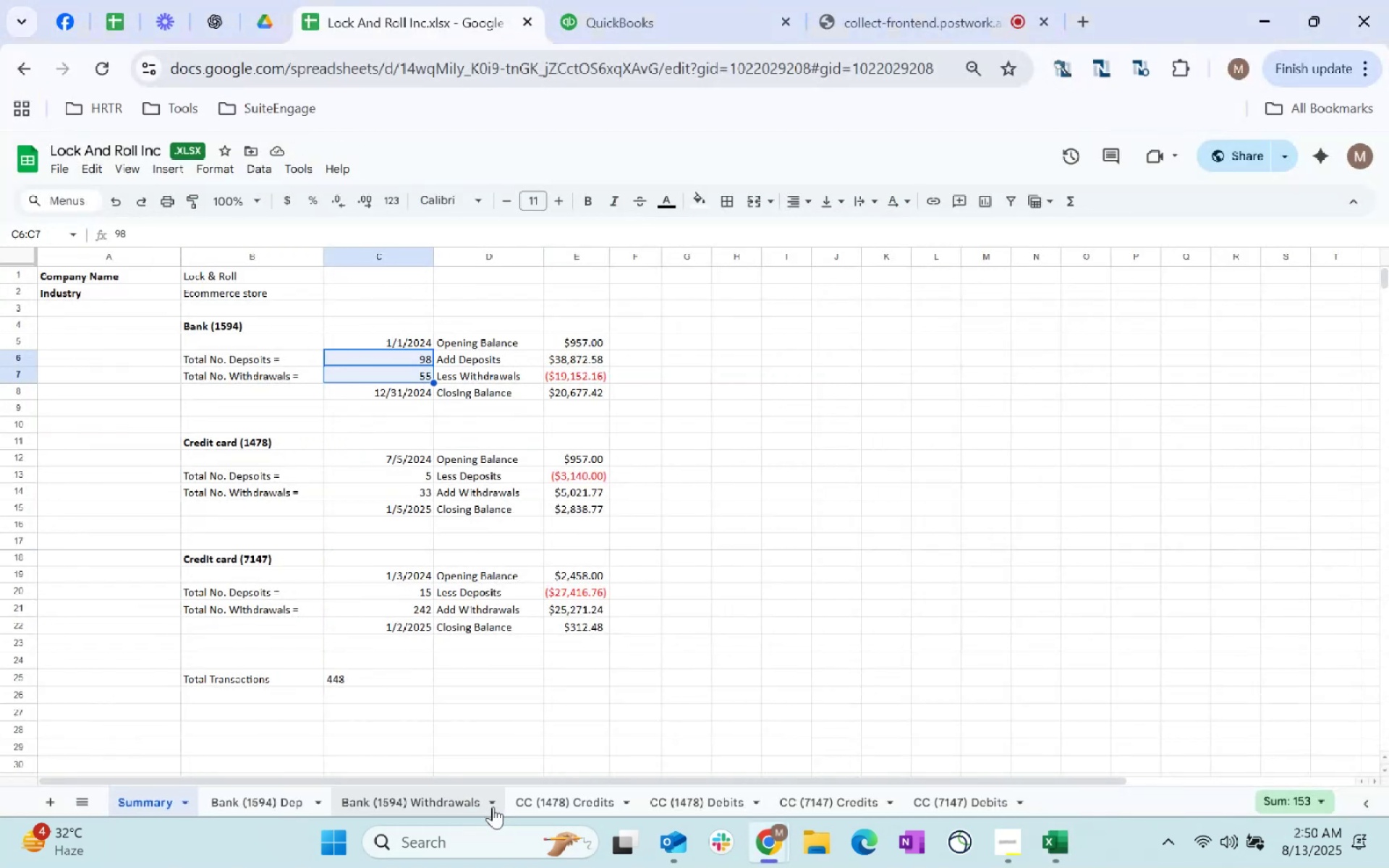 
left_click([438, 803])
 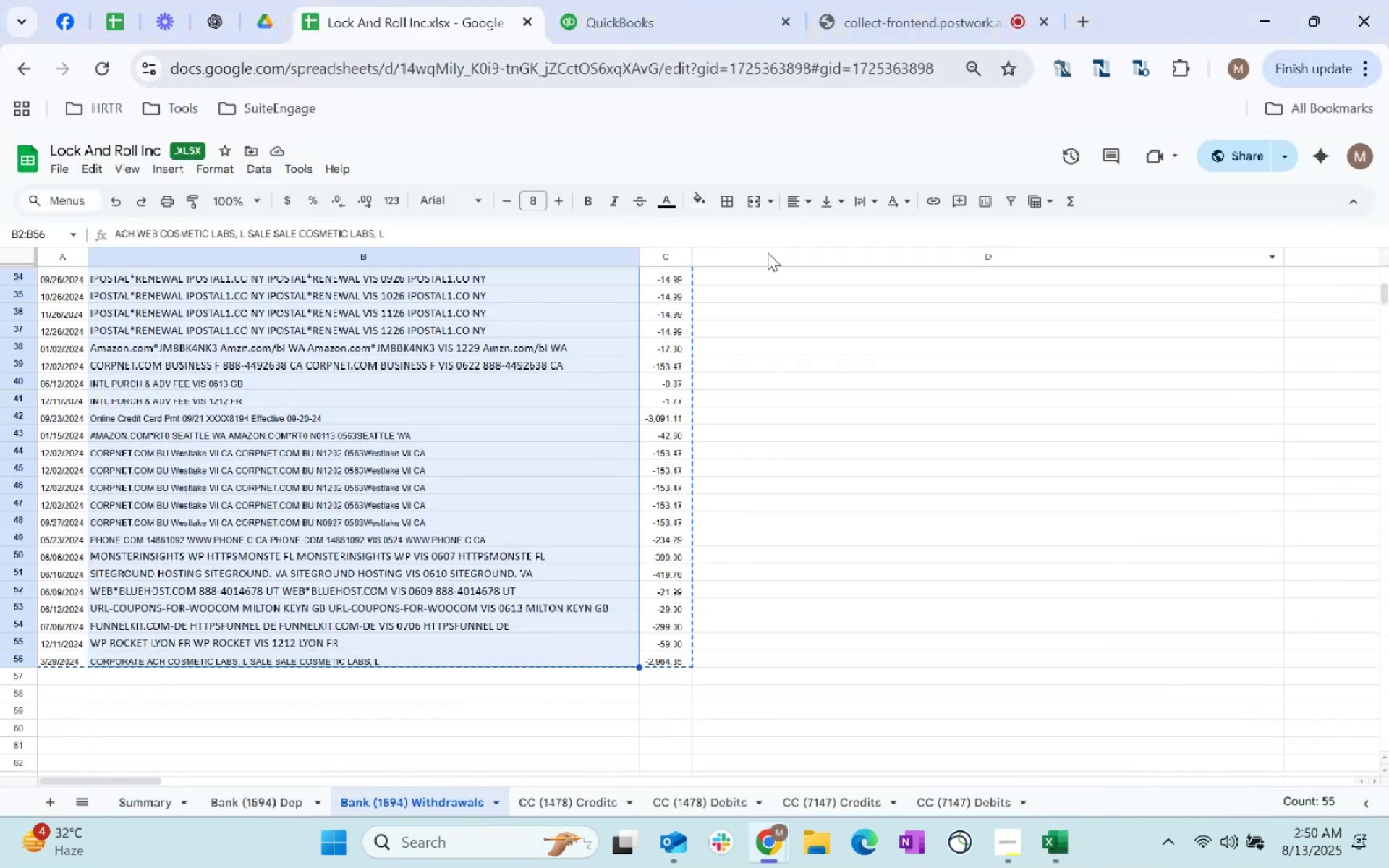 
scroll: coordinate [792, 571], scroll_direction: up, amount: 43.0
 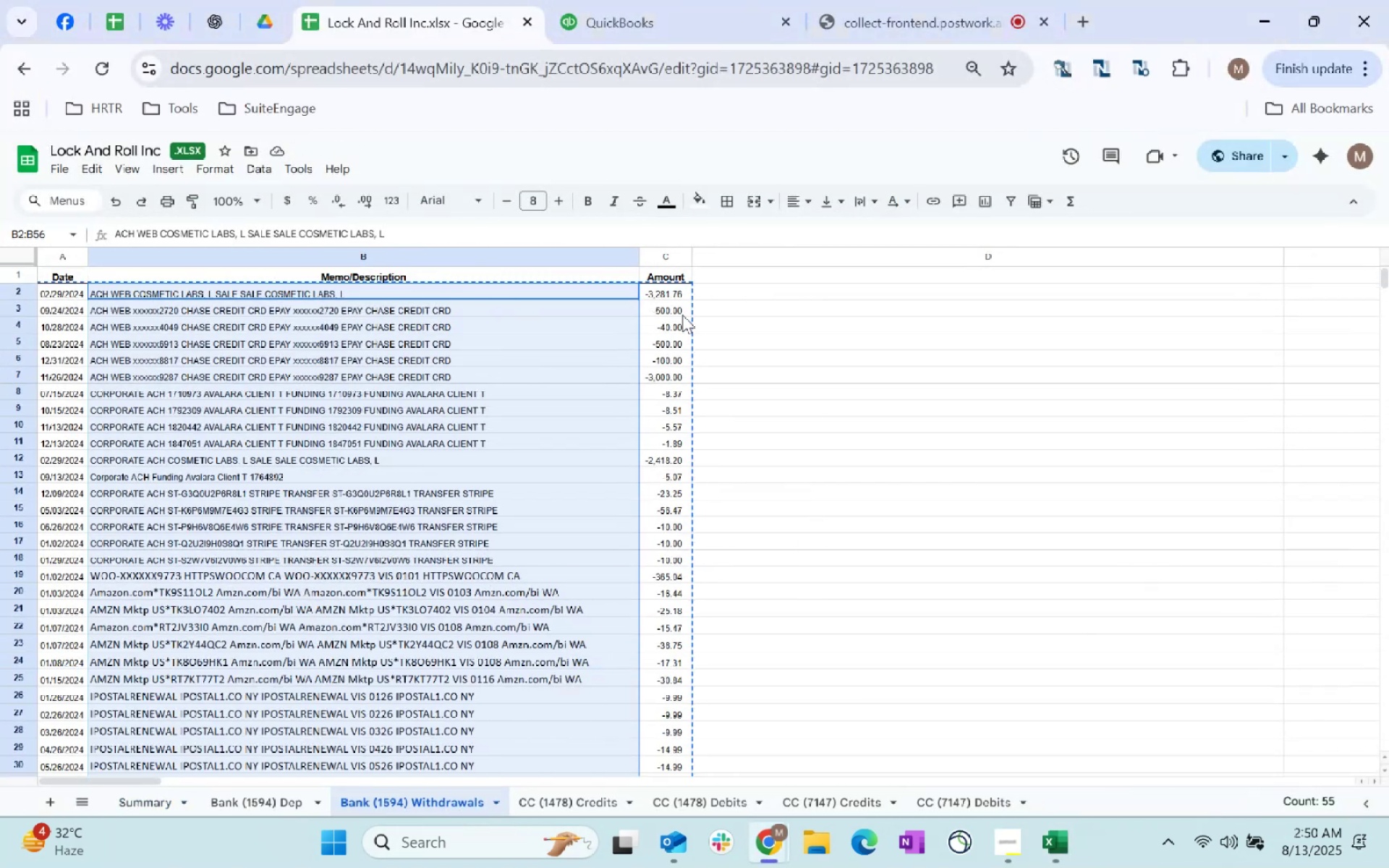 
key(Alt+AltLeft)
 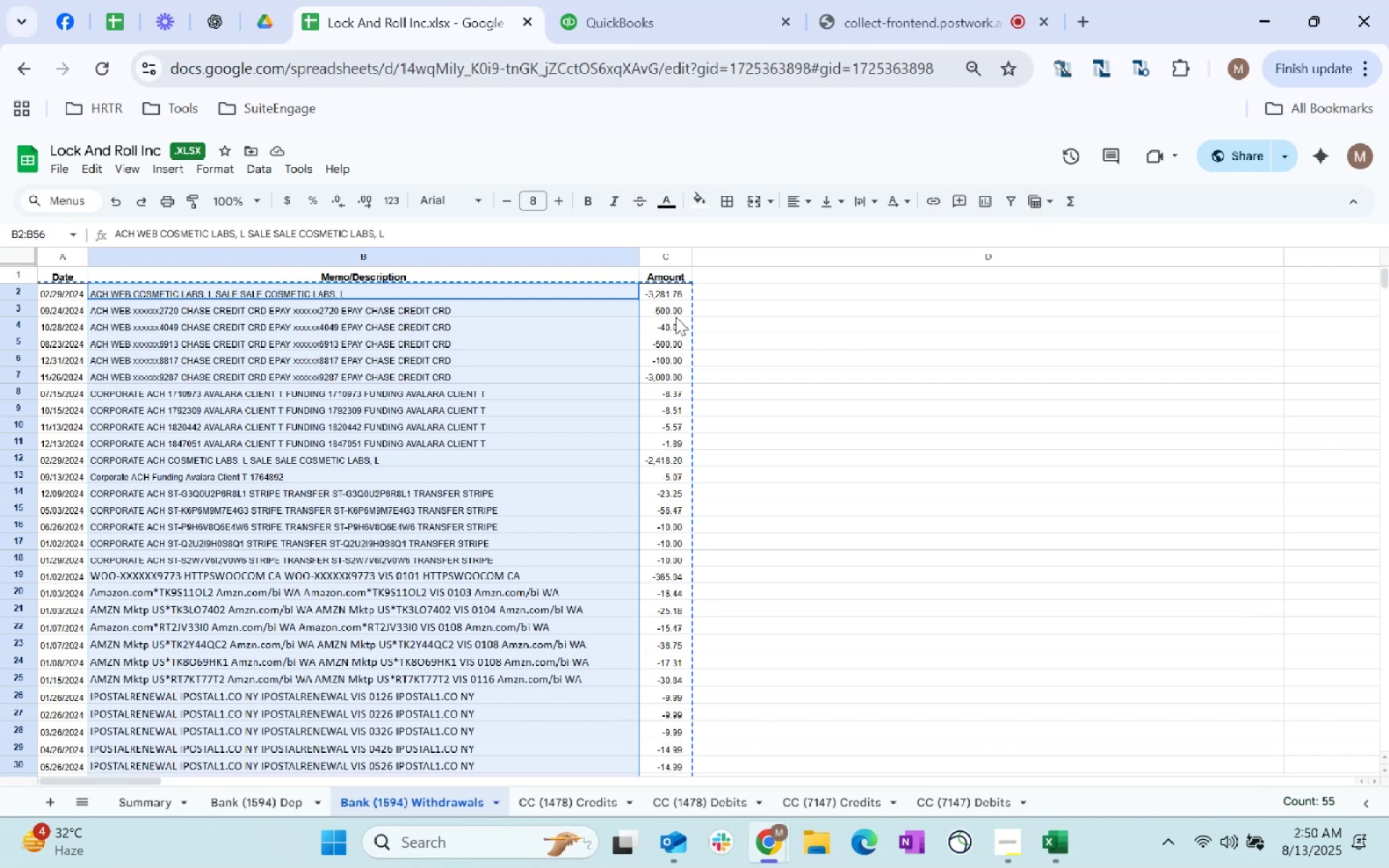 
key(Alt+Tab)
 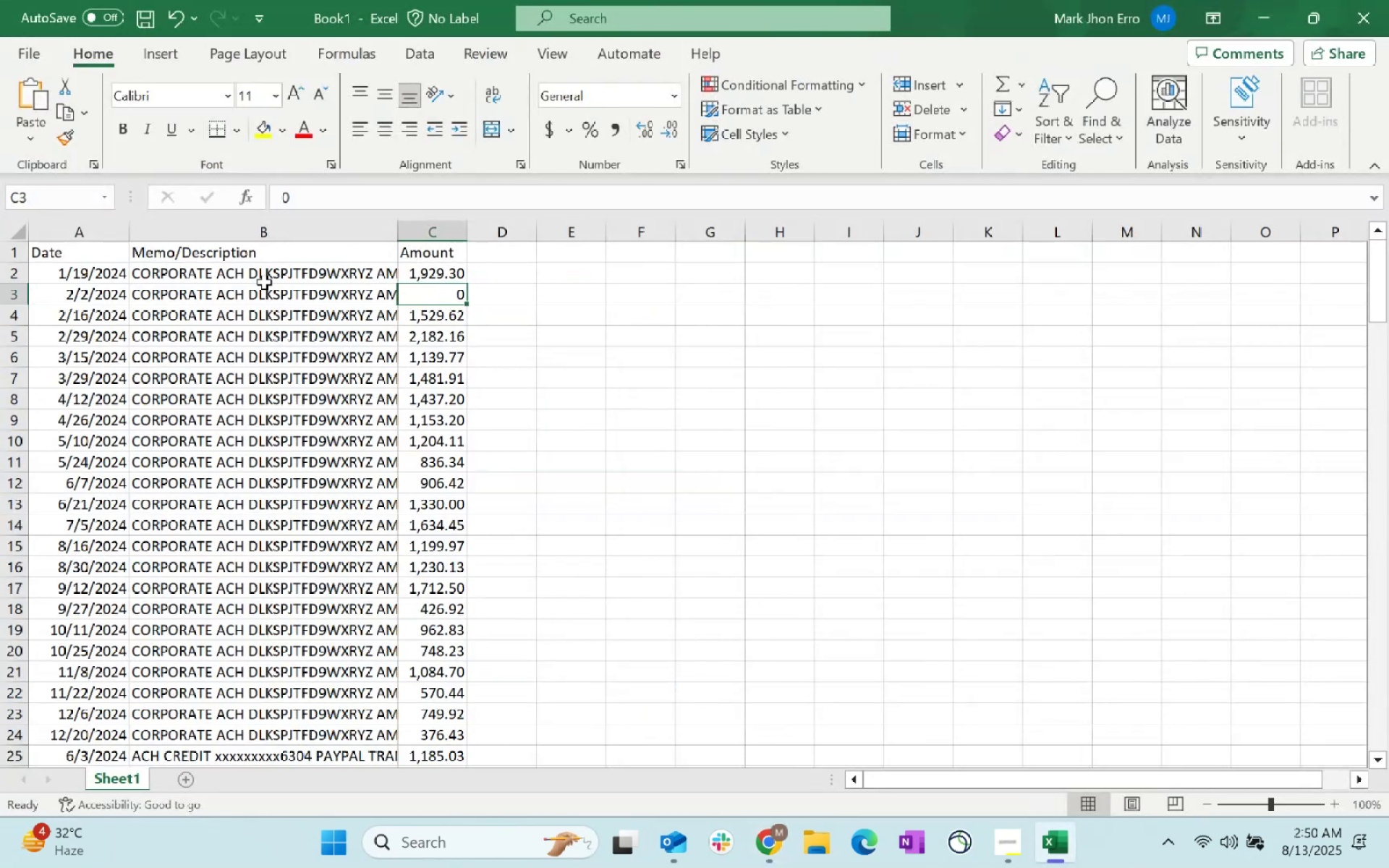 
key(Alt+AltLeft)
 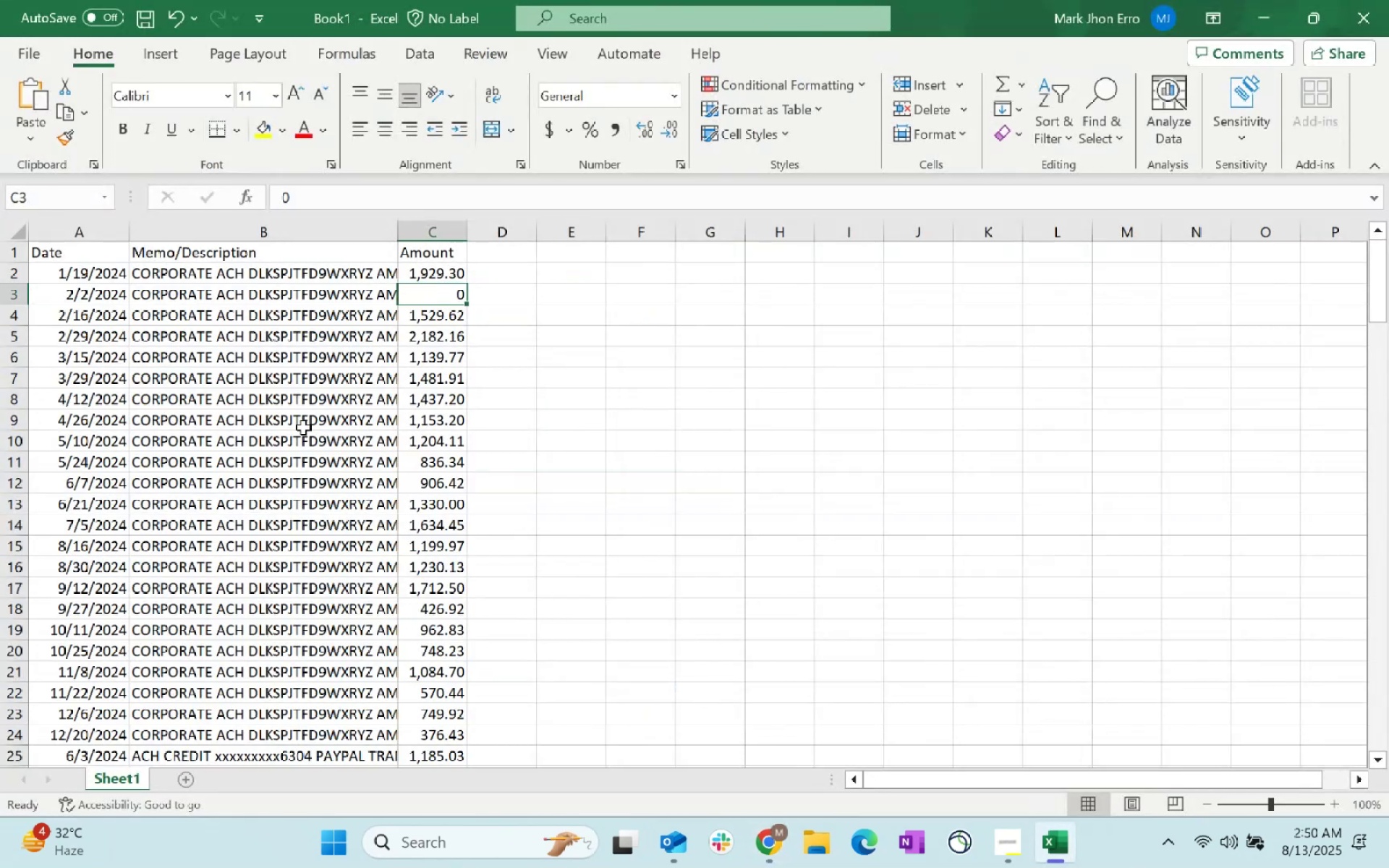 
key(Alt+Tab)
 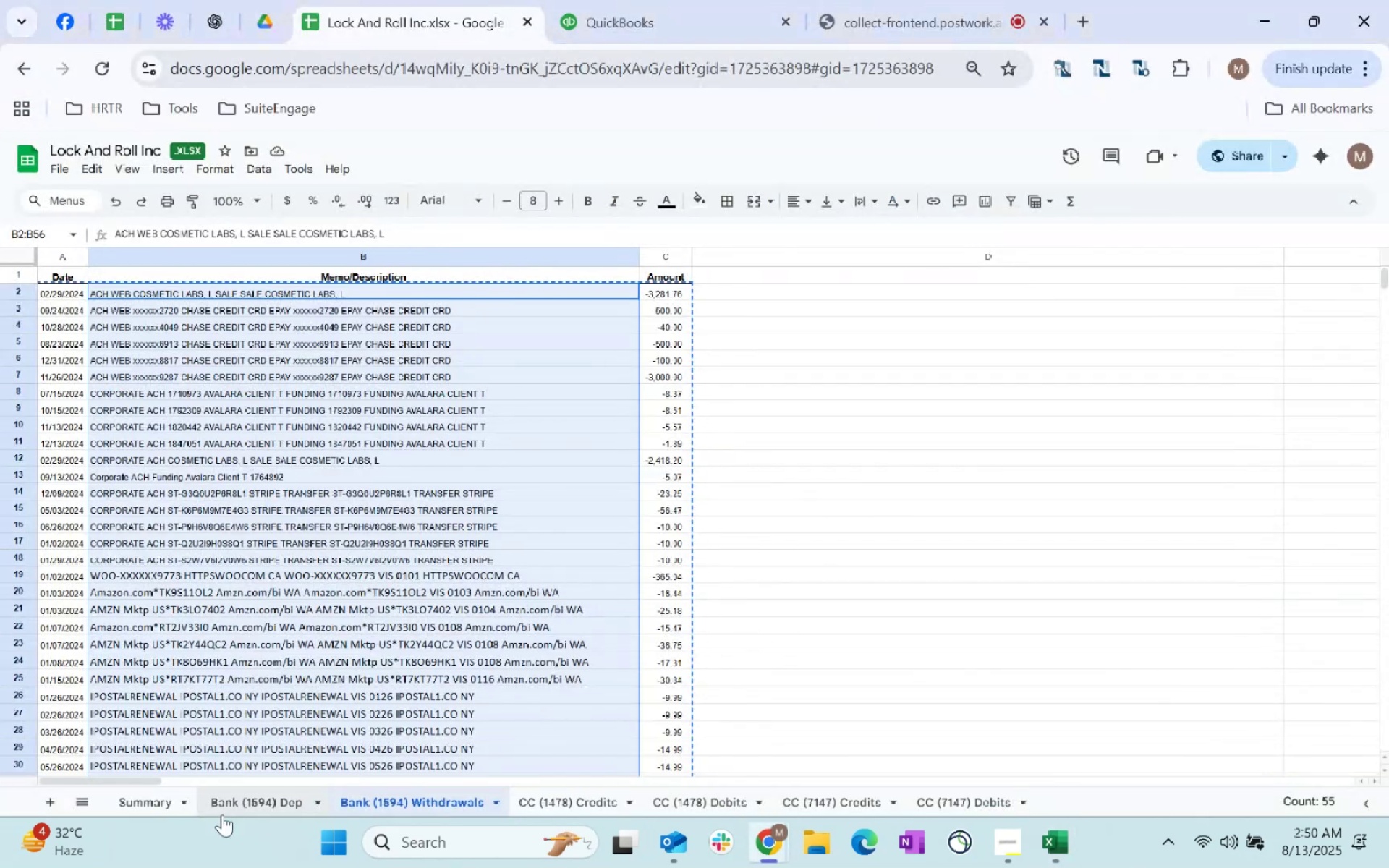 
left_click([223, 817])
 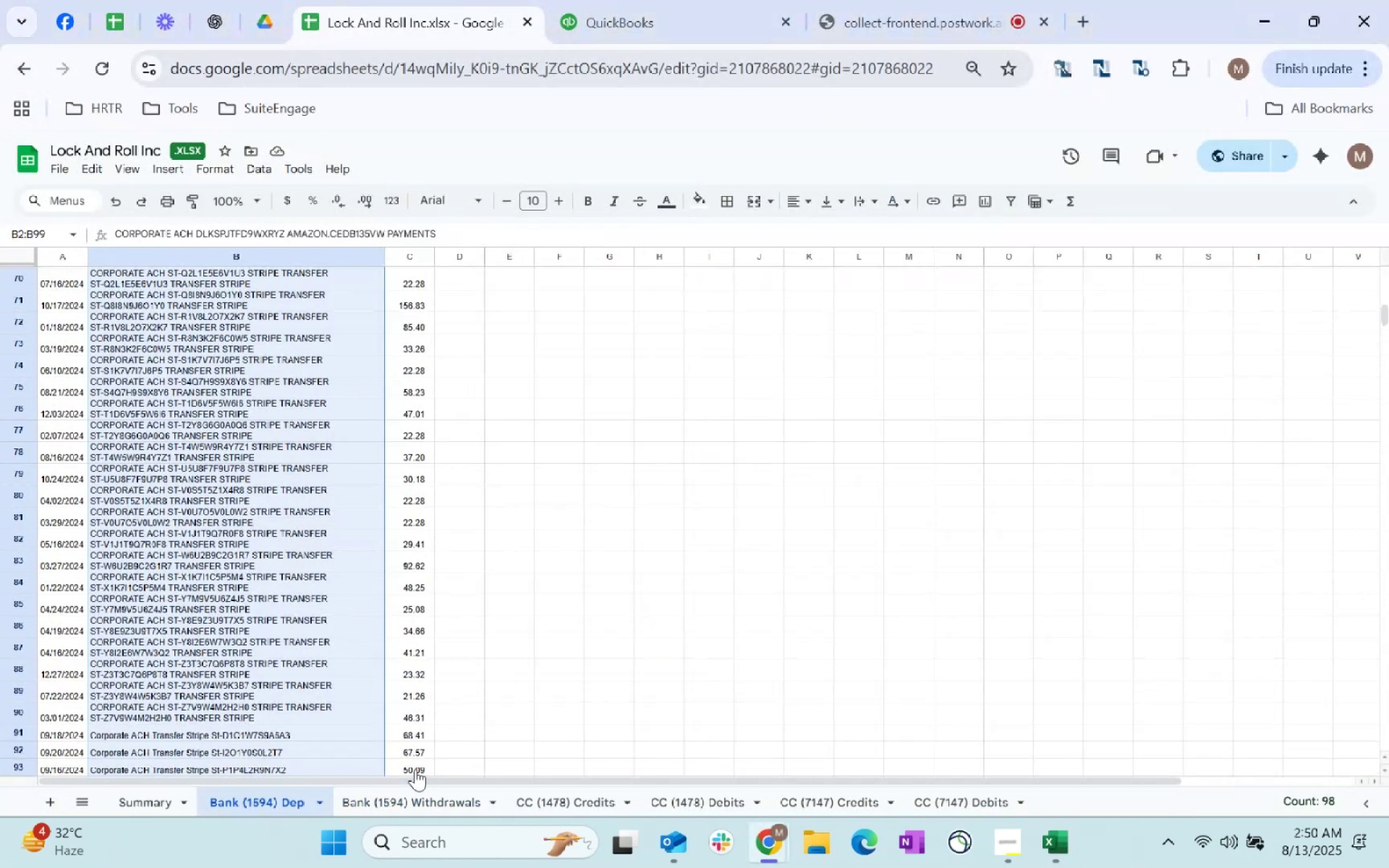 
scroll: coordinate [435, 513], scroll_direction: up, amount: 34.0
 